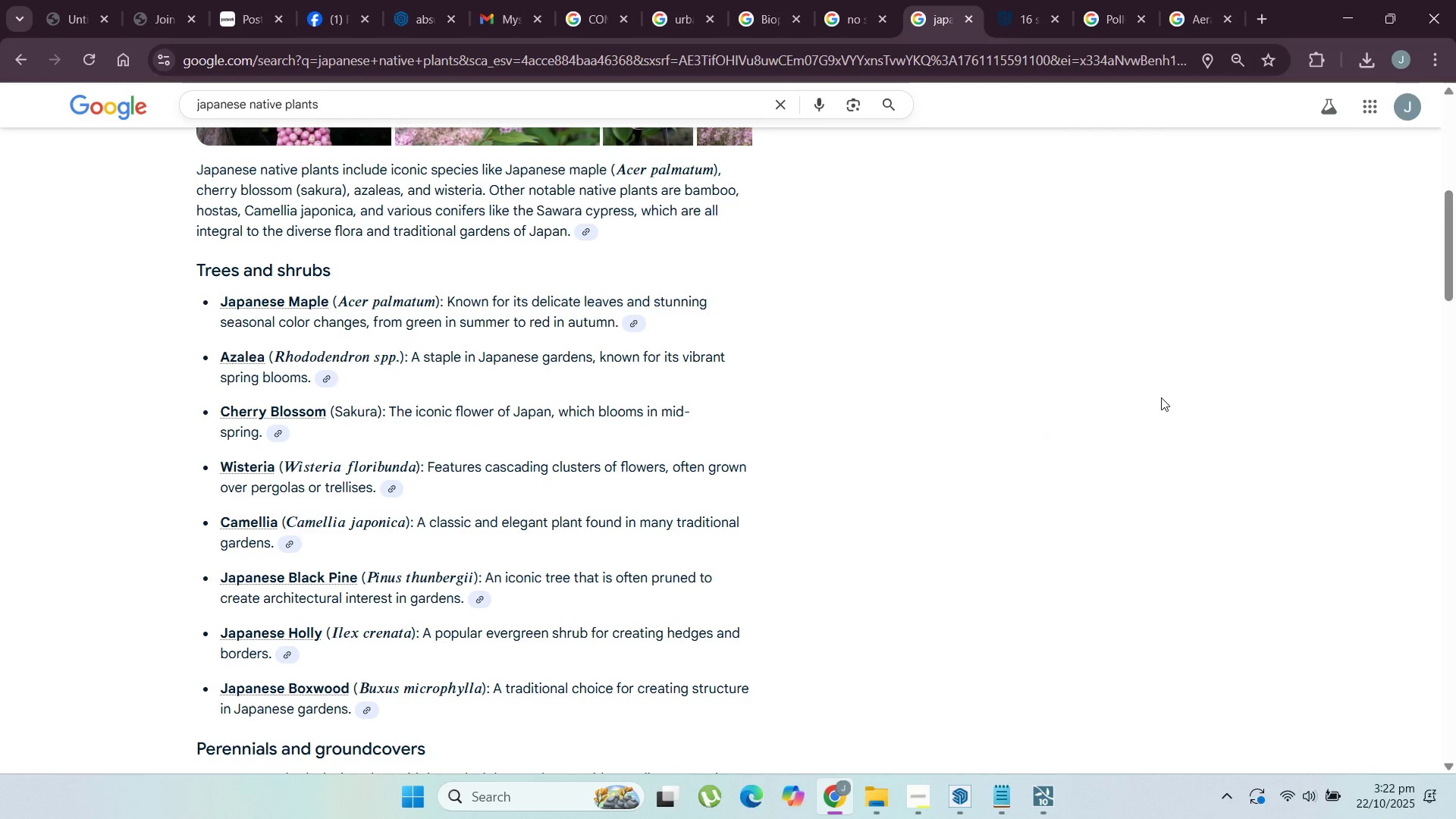 
scroll: coordinate [231, 453], scroll_direction: down, amount: 2.0
 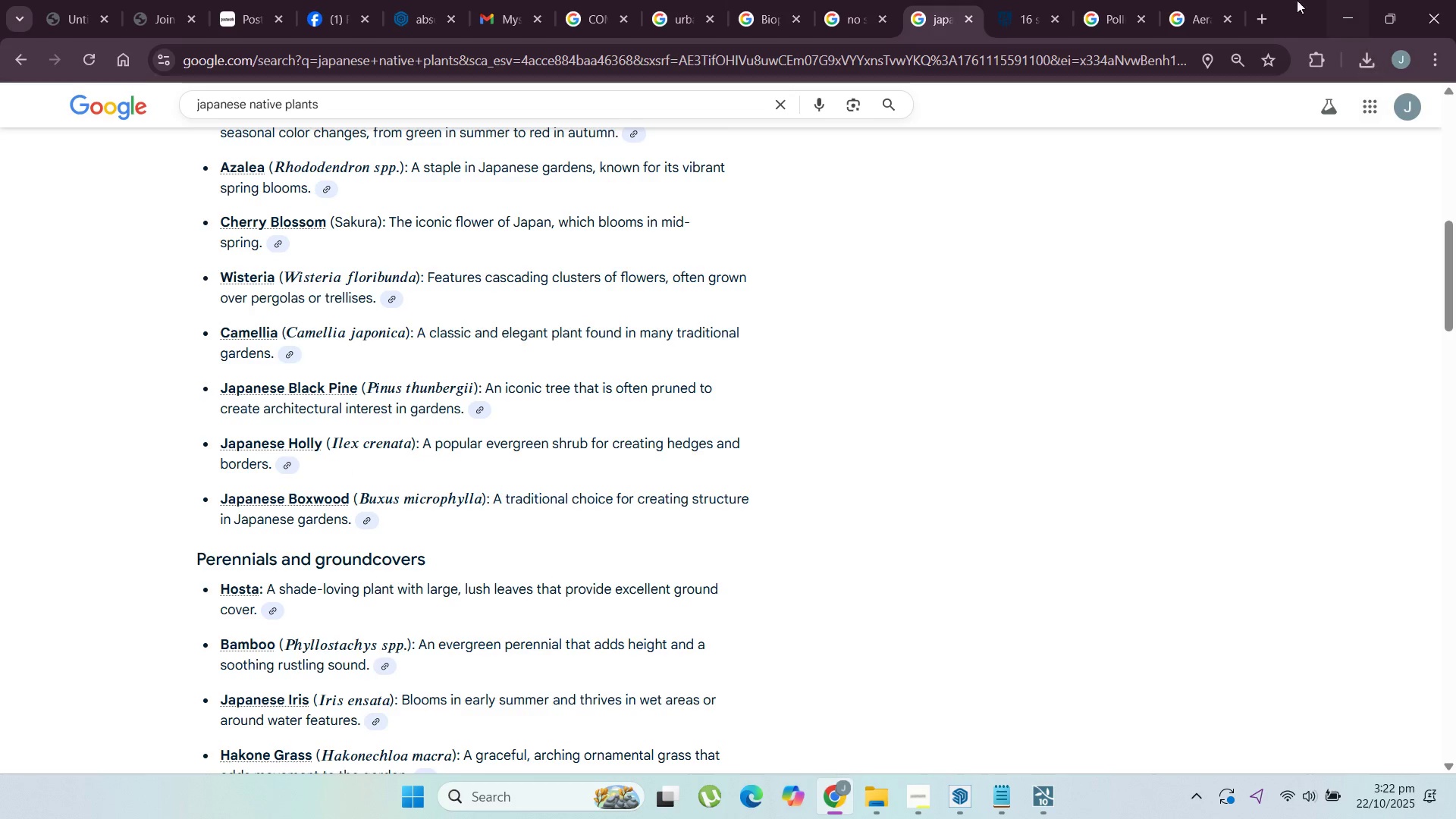 
left_click([1342, 15])
 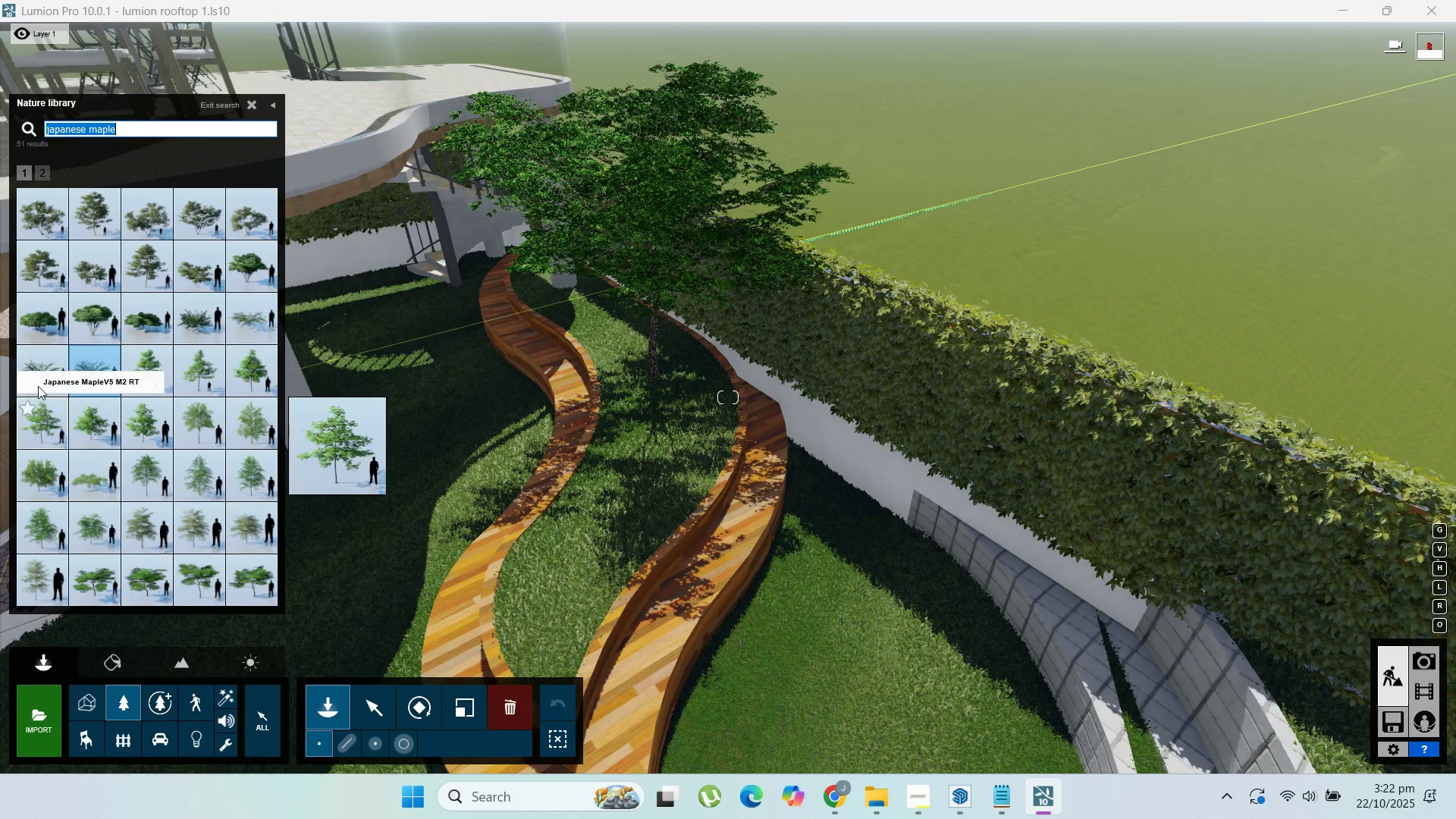 
mouse_move([98, 391])
 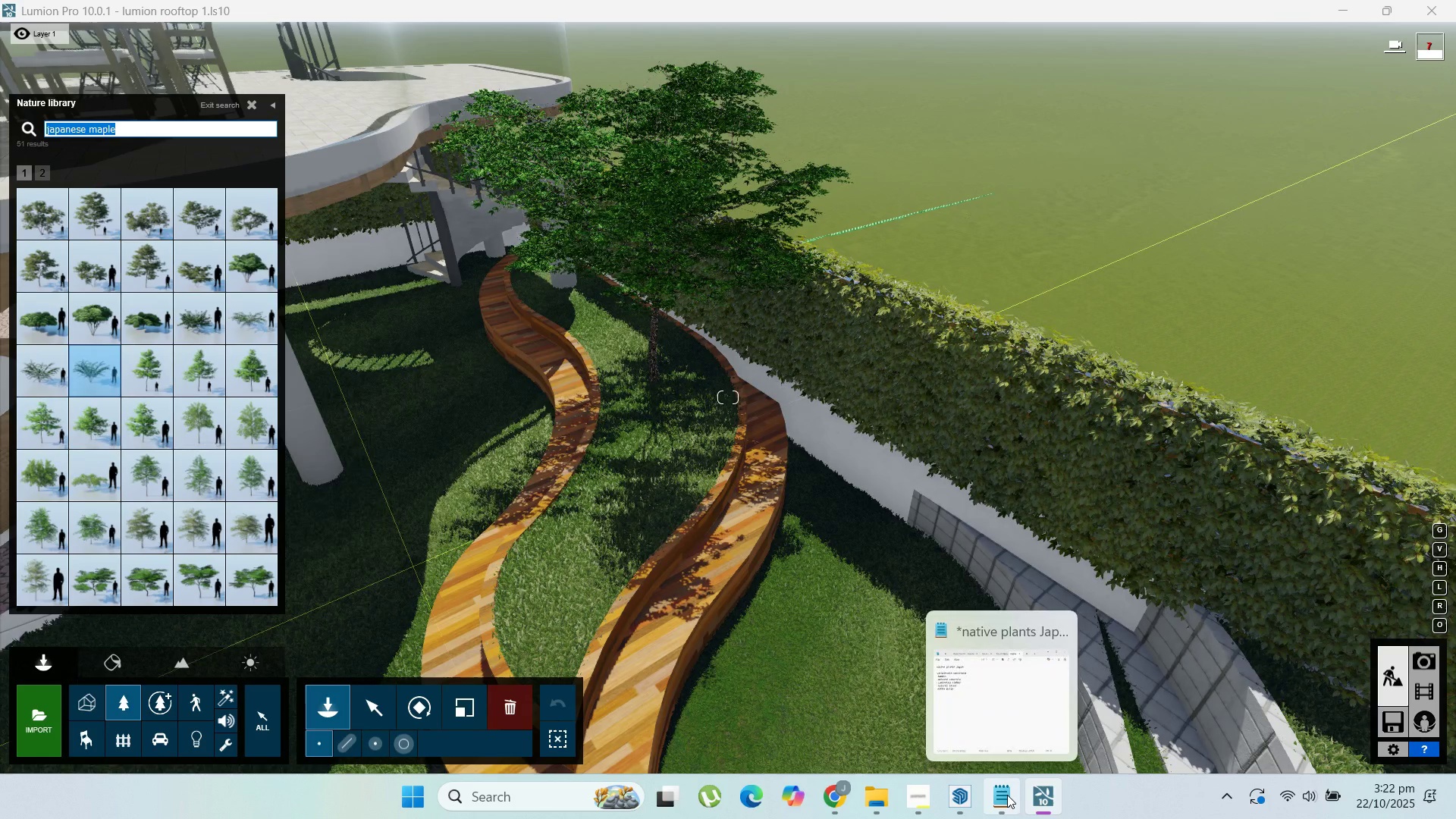 
left_click([1007, 795])
 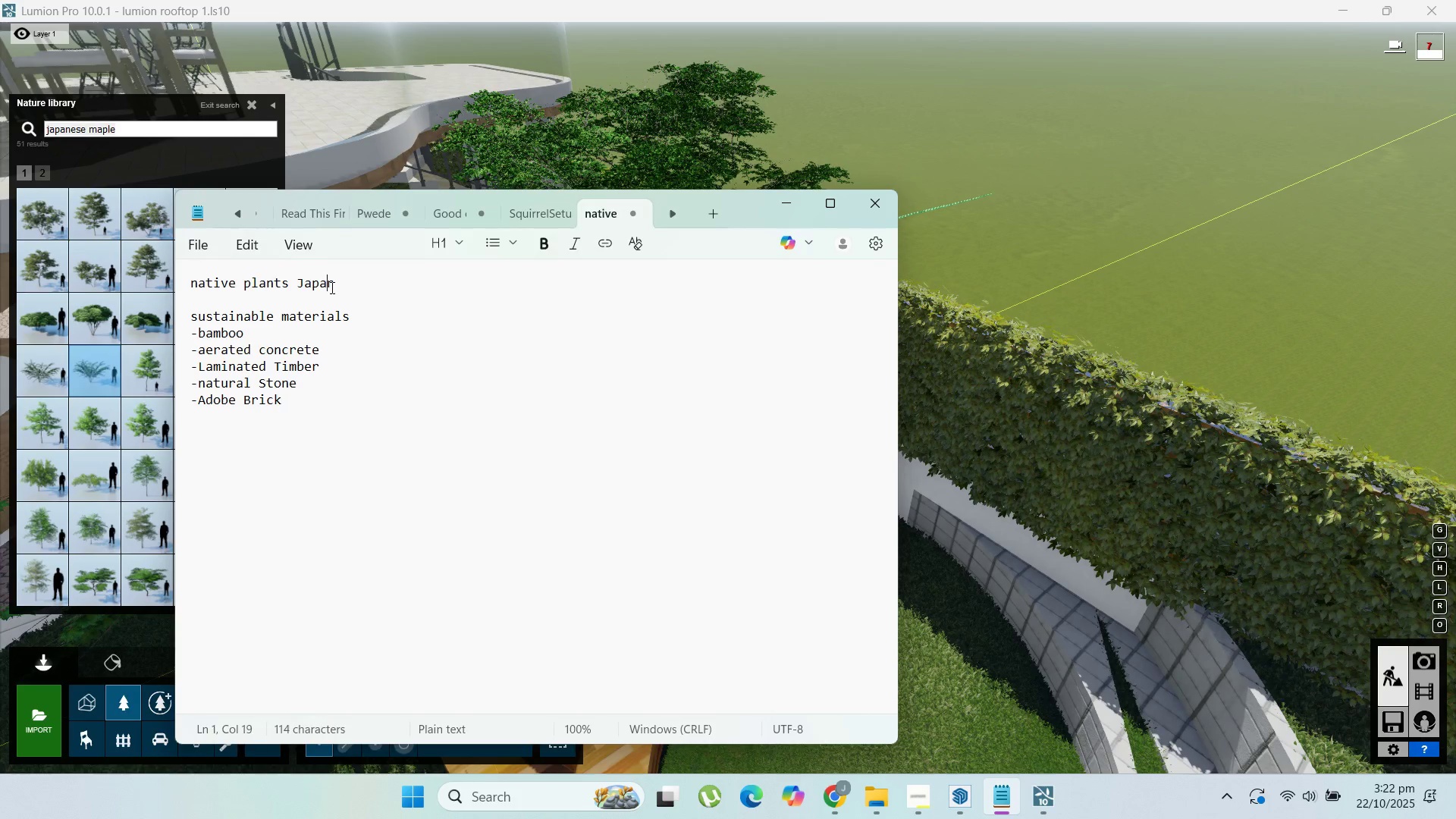 
double_click([341, 290])
 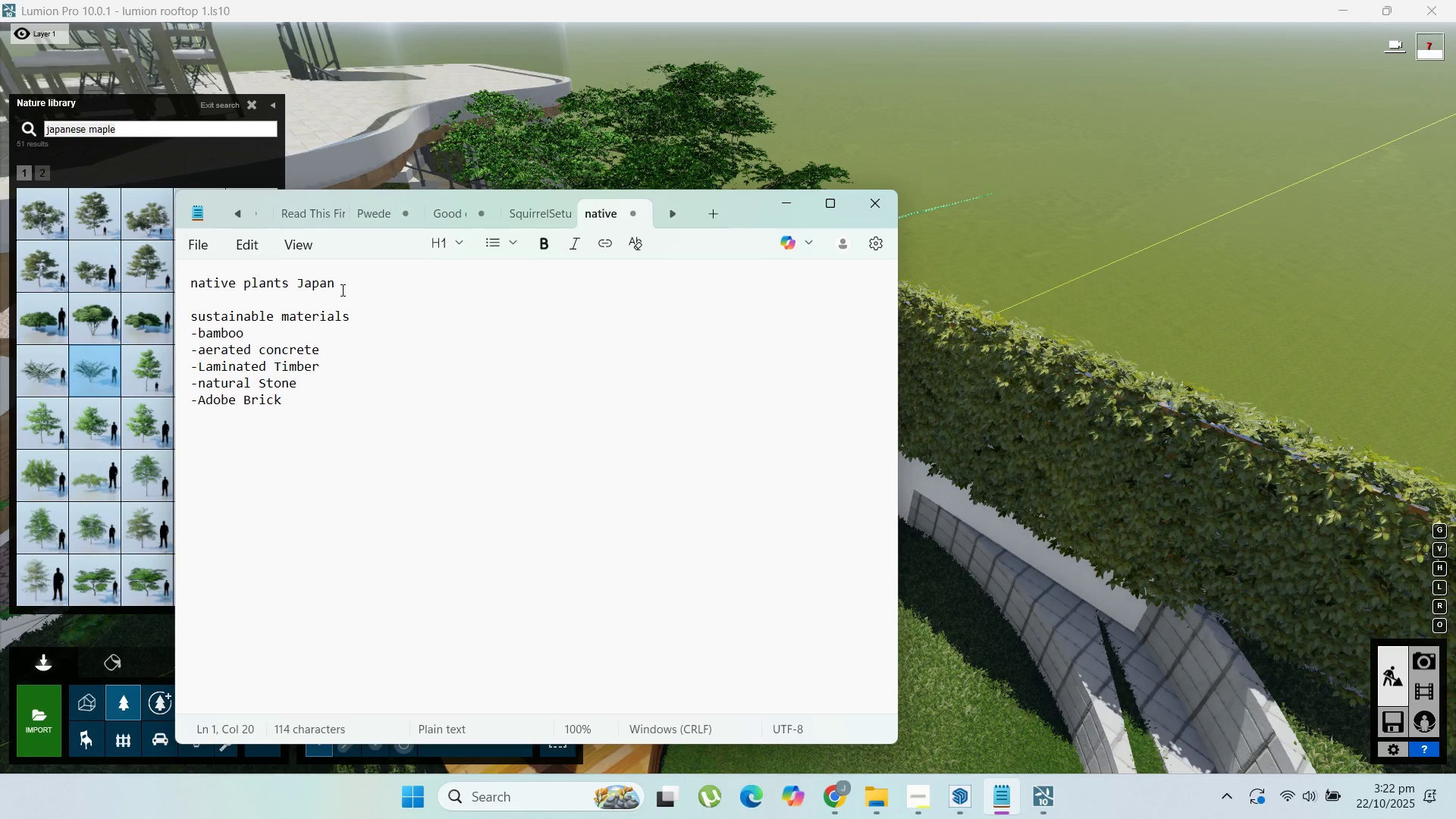 
key(Enter)
 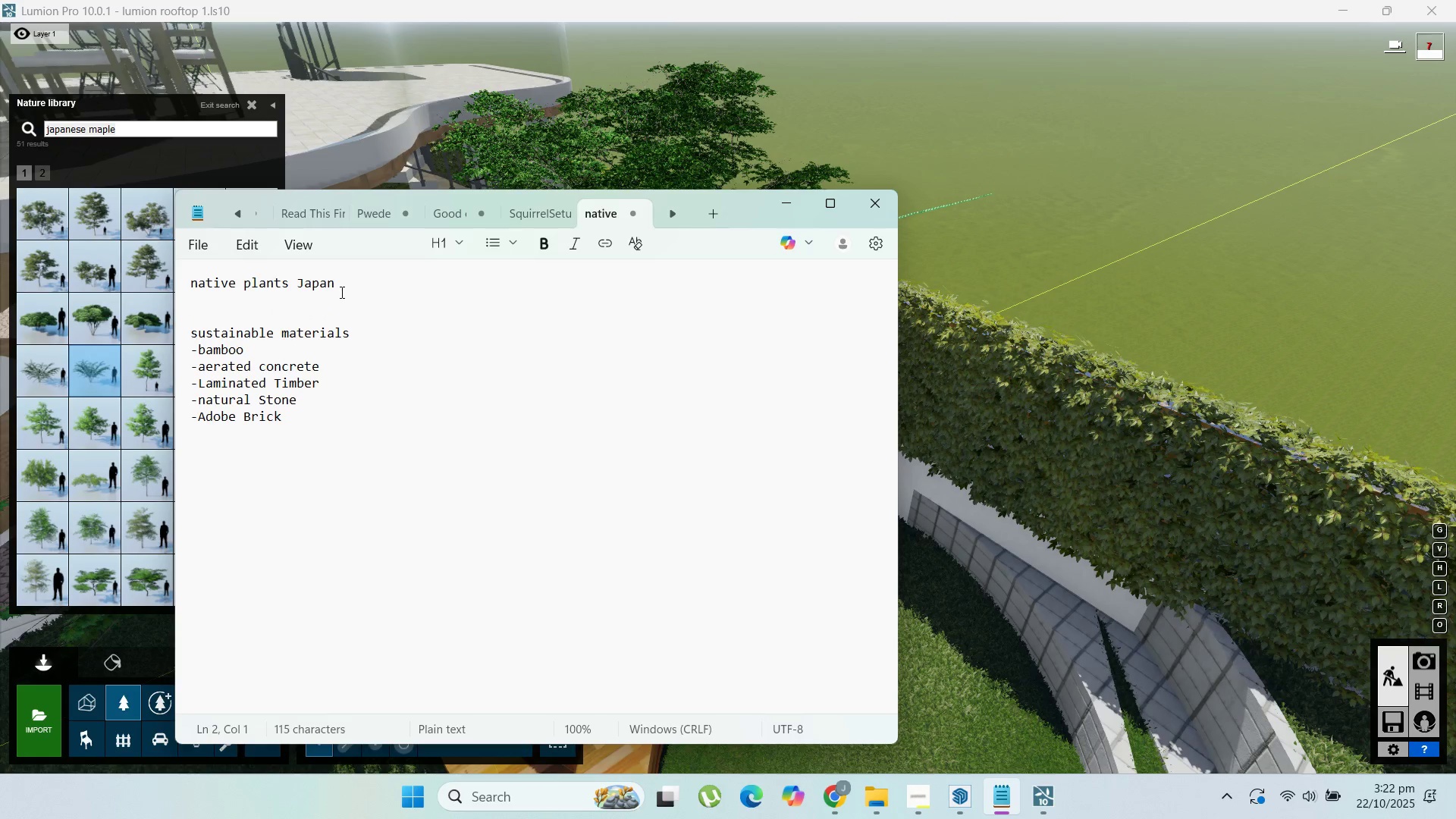 
type(japanese maple)
 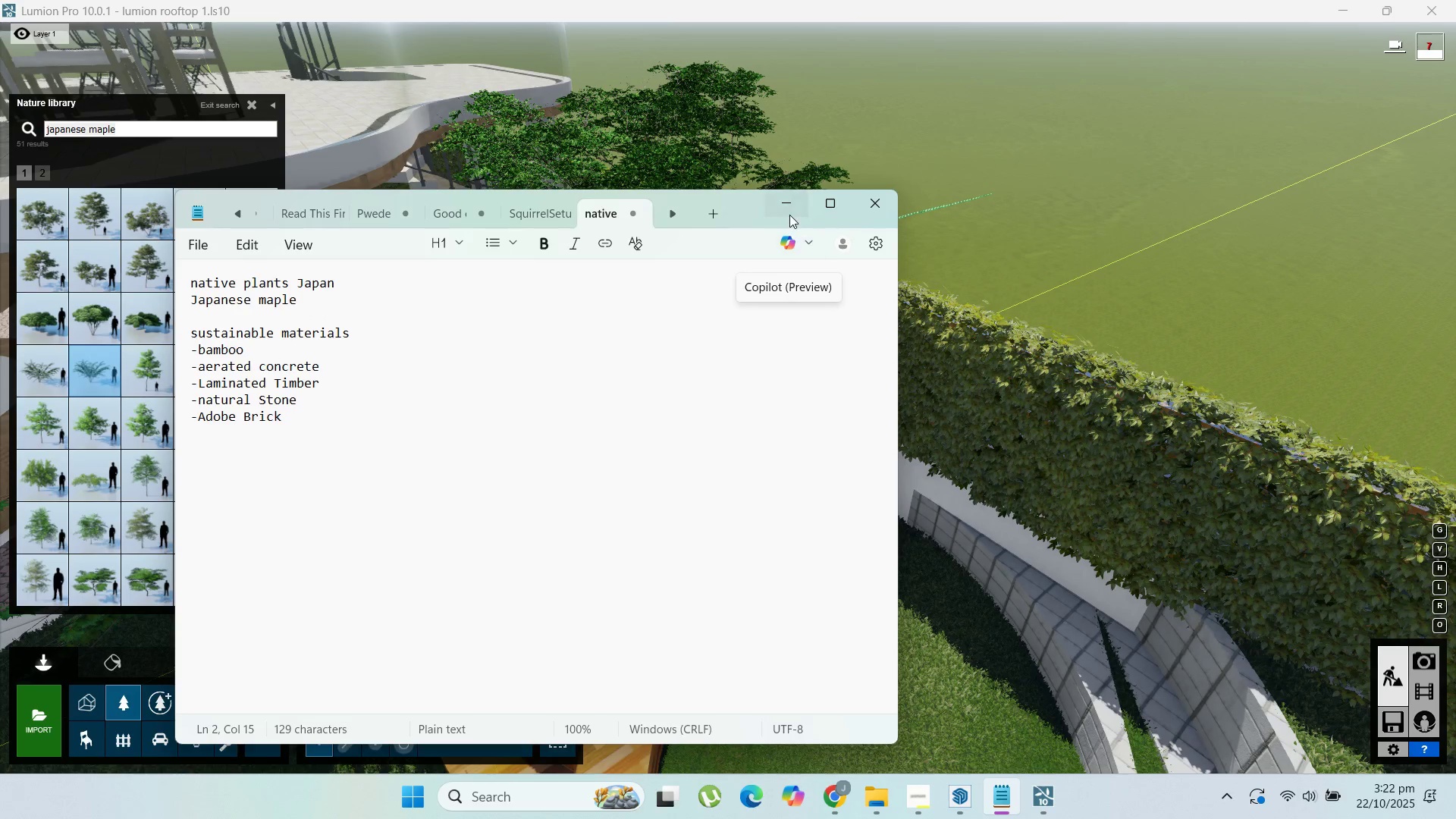 
left_click([789, 212])
 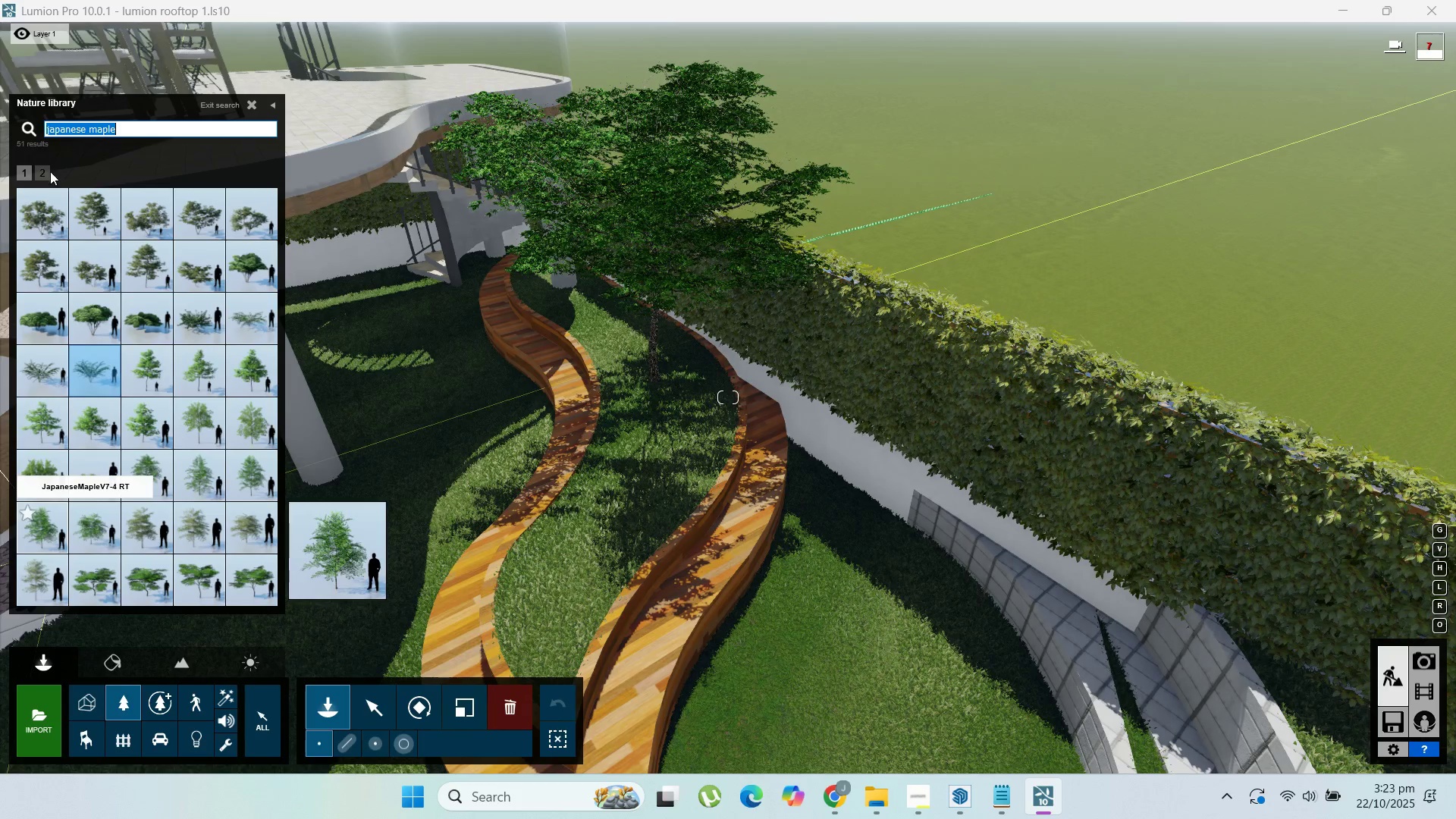 
left_click([47, 166])
 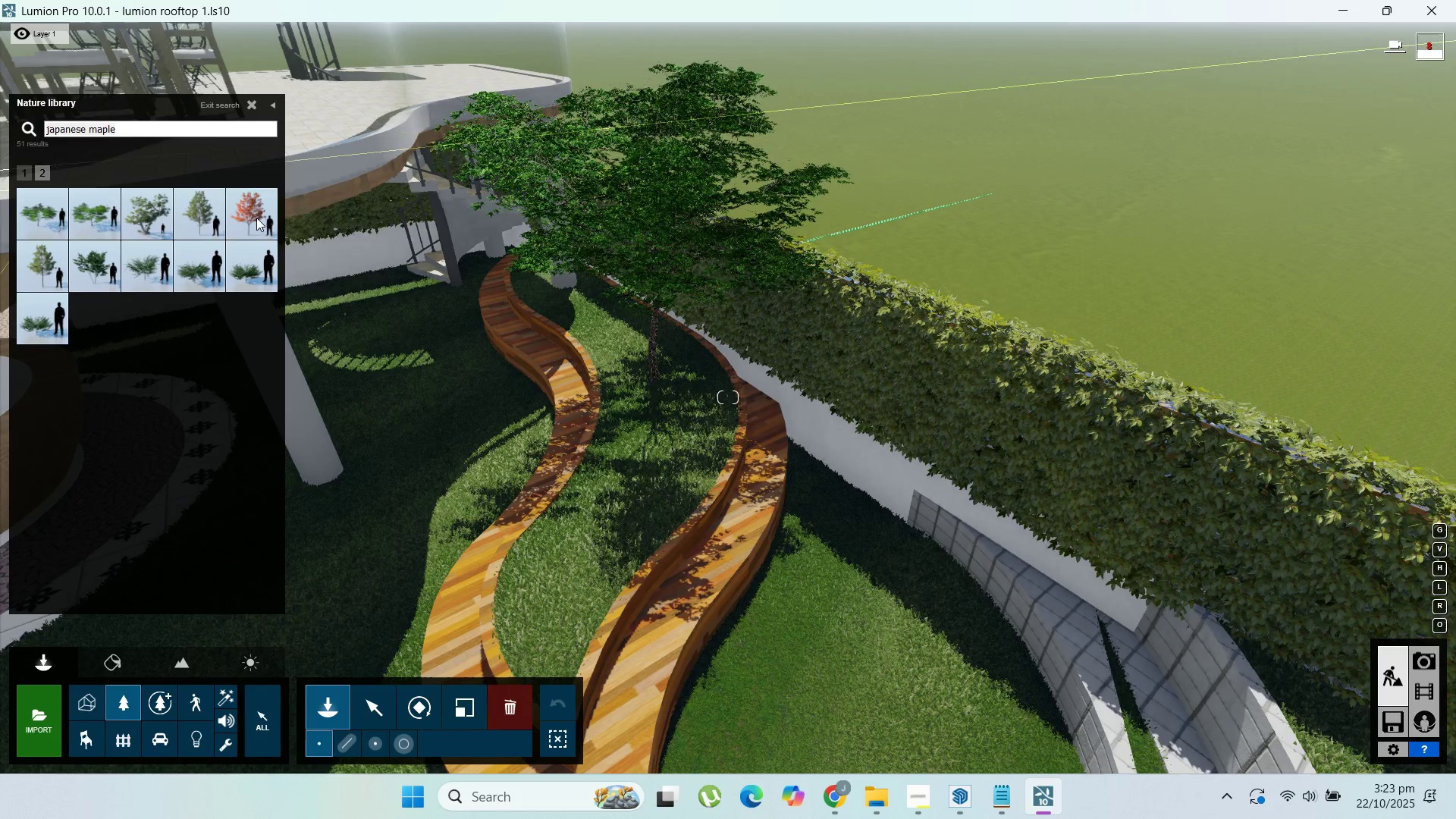 
left_click([256, 218])
 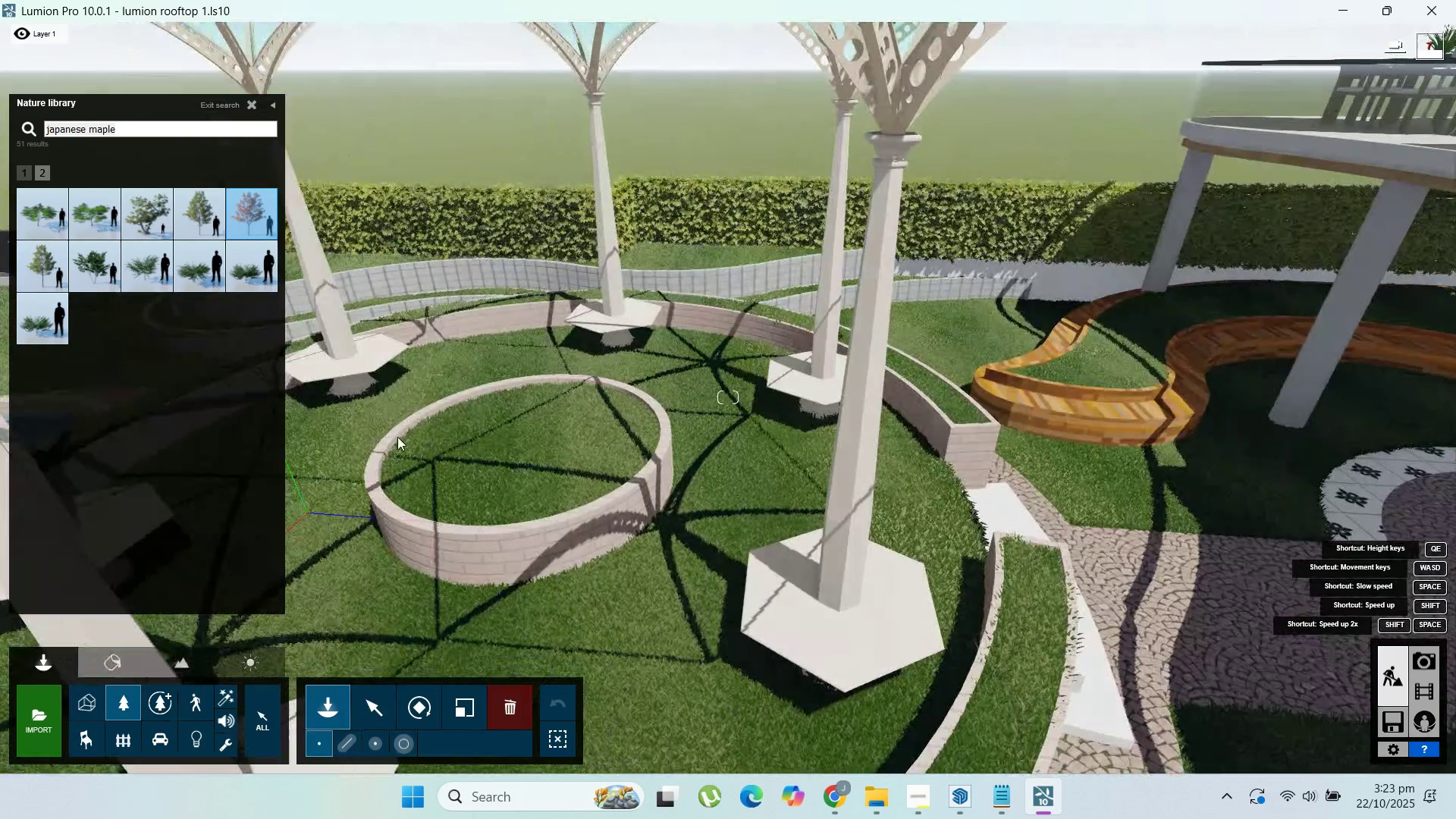 
wait(9.6)
 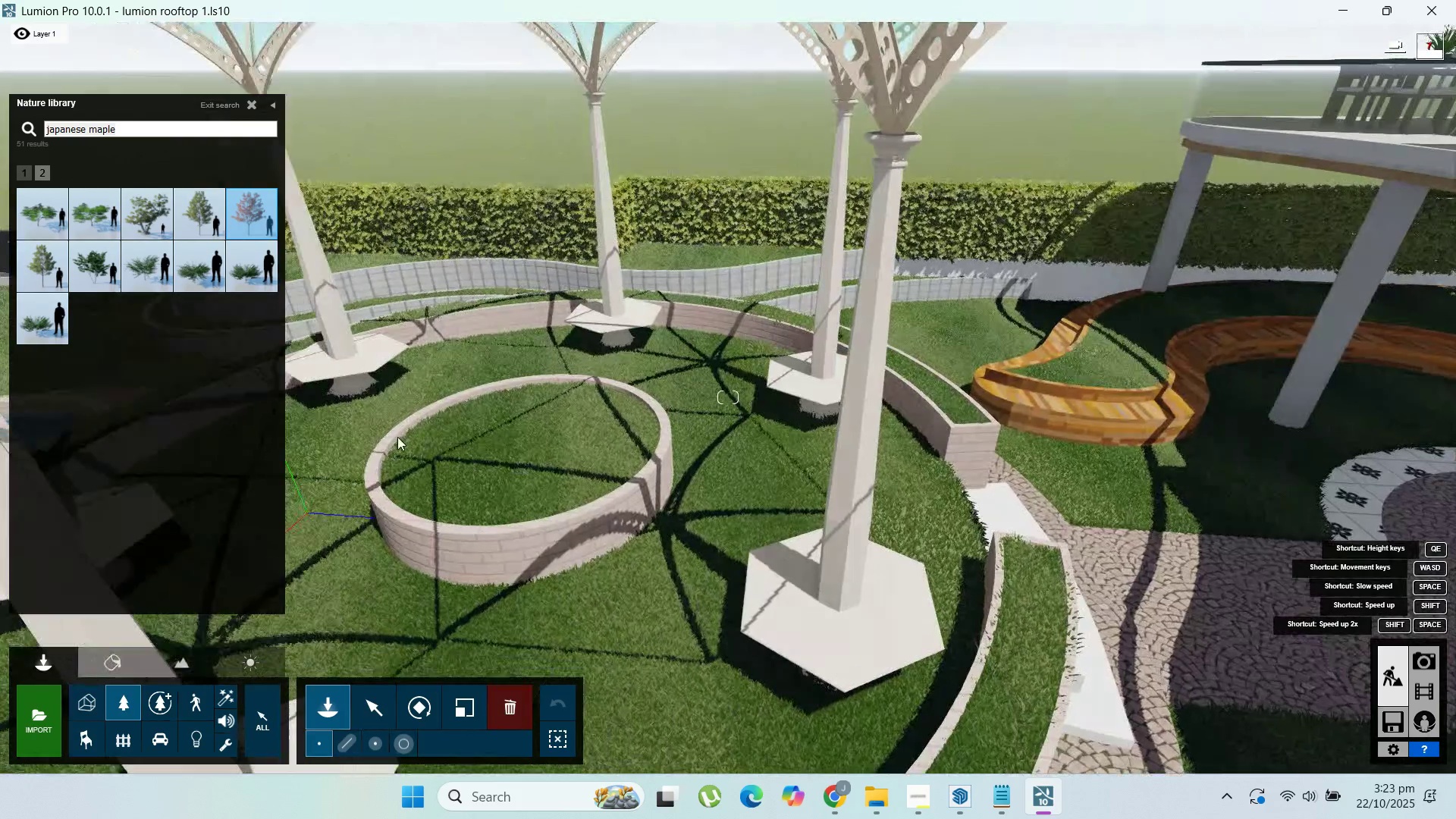 
left_click([1148, 431])
 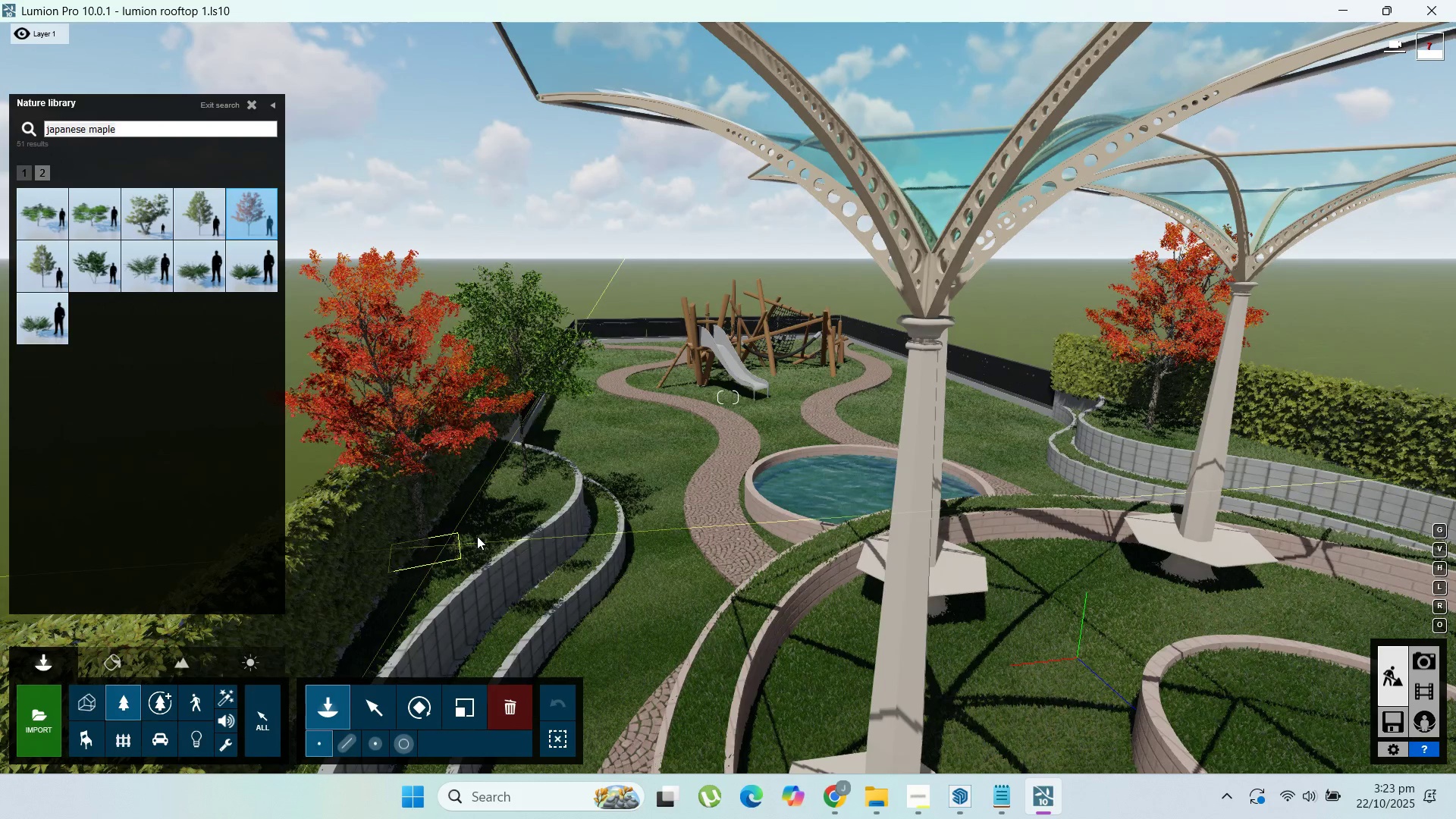 
left_click([477, 536])
 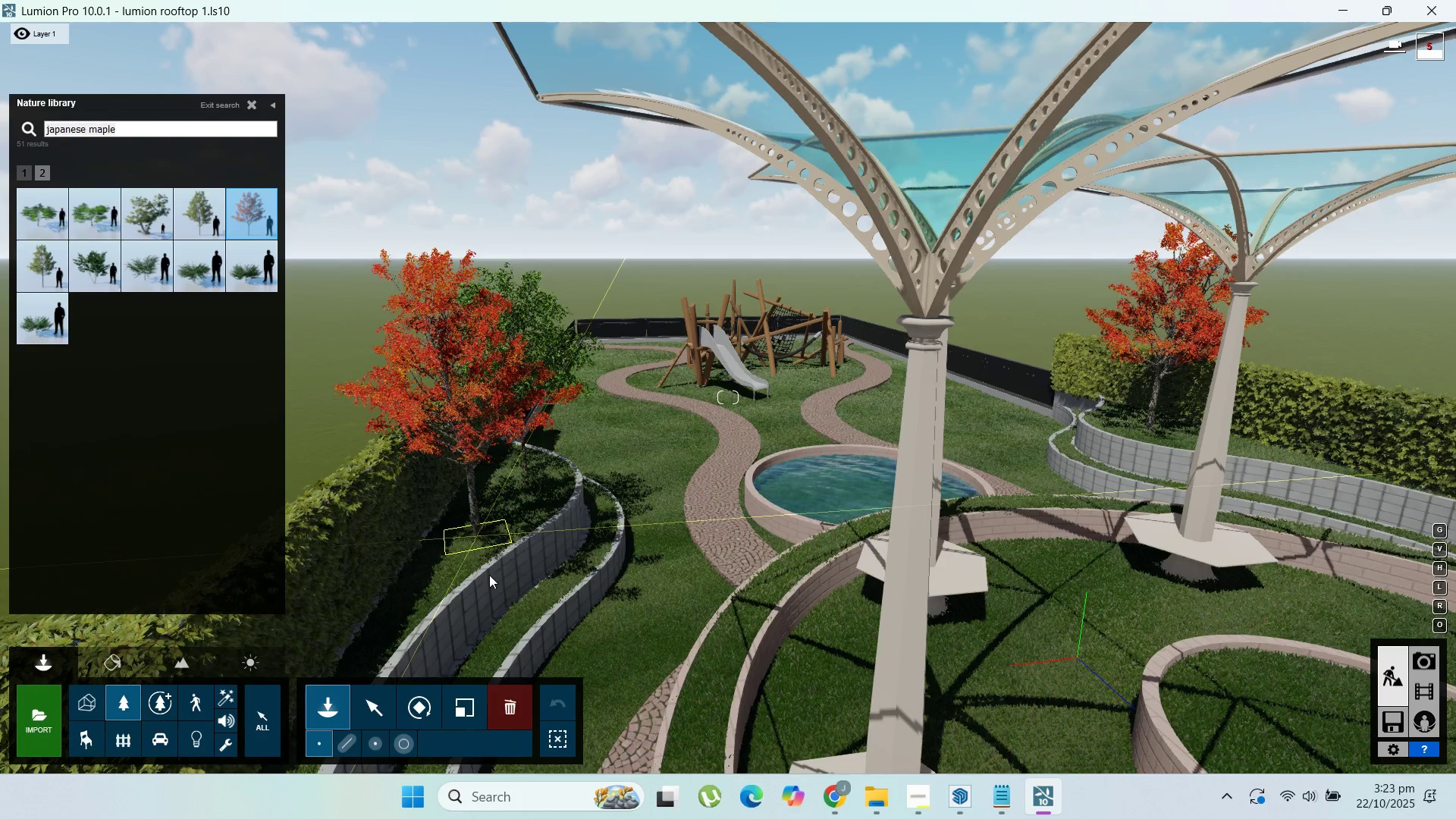 
scroll: coordinate [714, 408], scroll_direction: up, amount: 2.0
 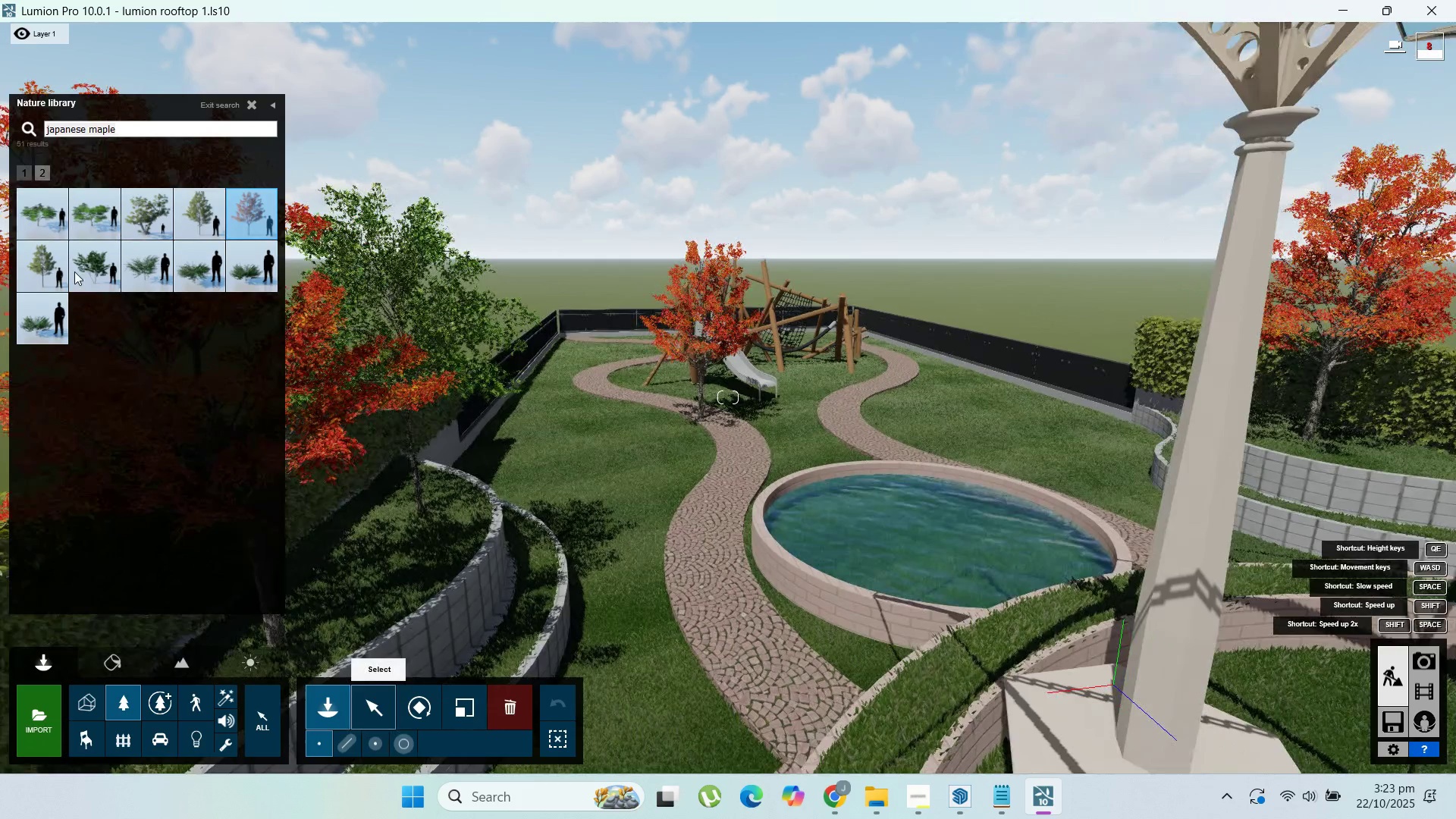 
left_click([51, 276])
 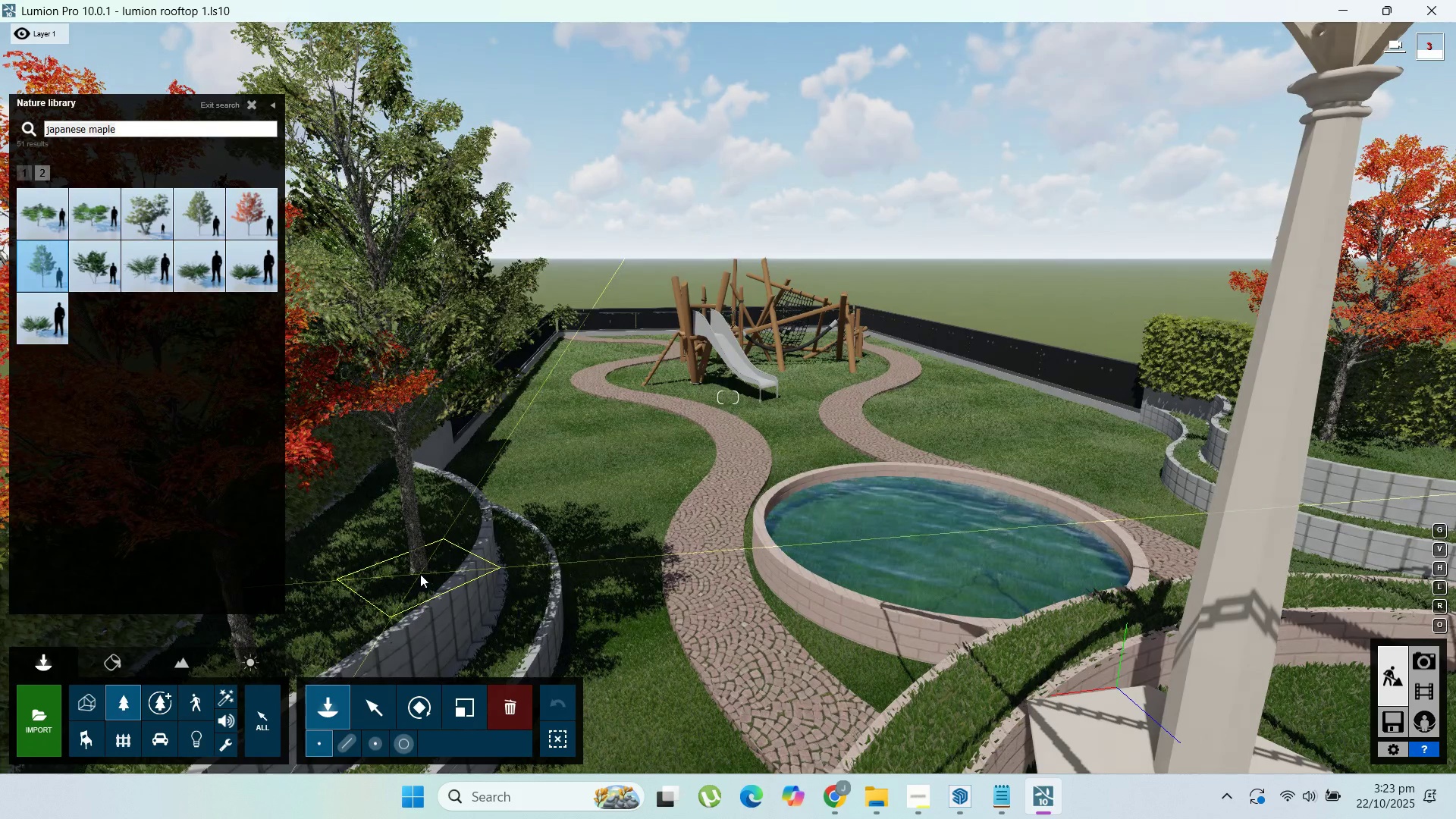 
mouse_move([1439, 506])
 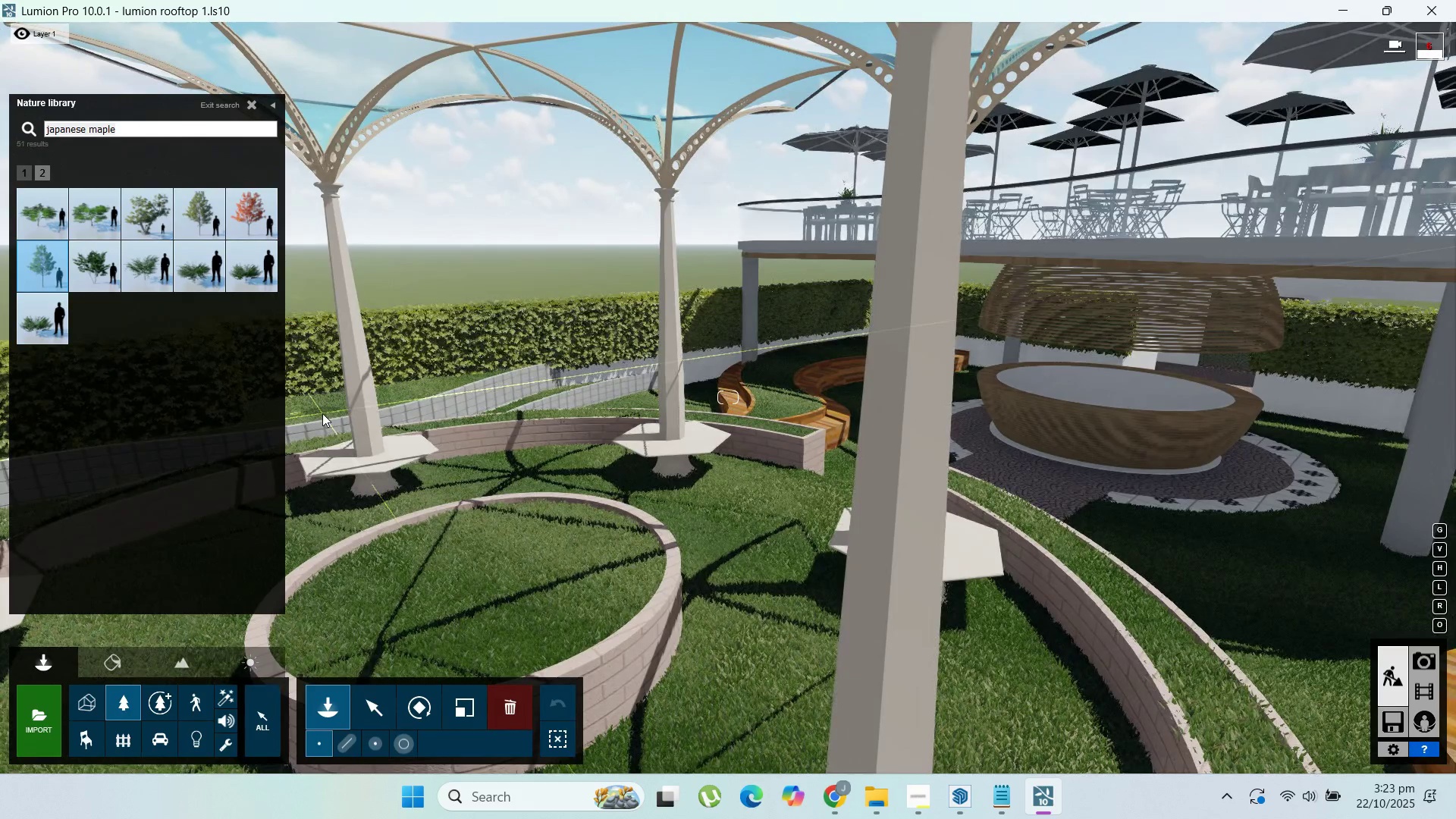 
left_click([322, 413])
 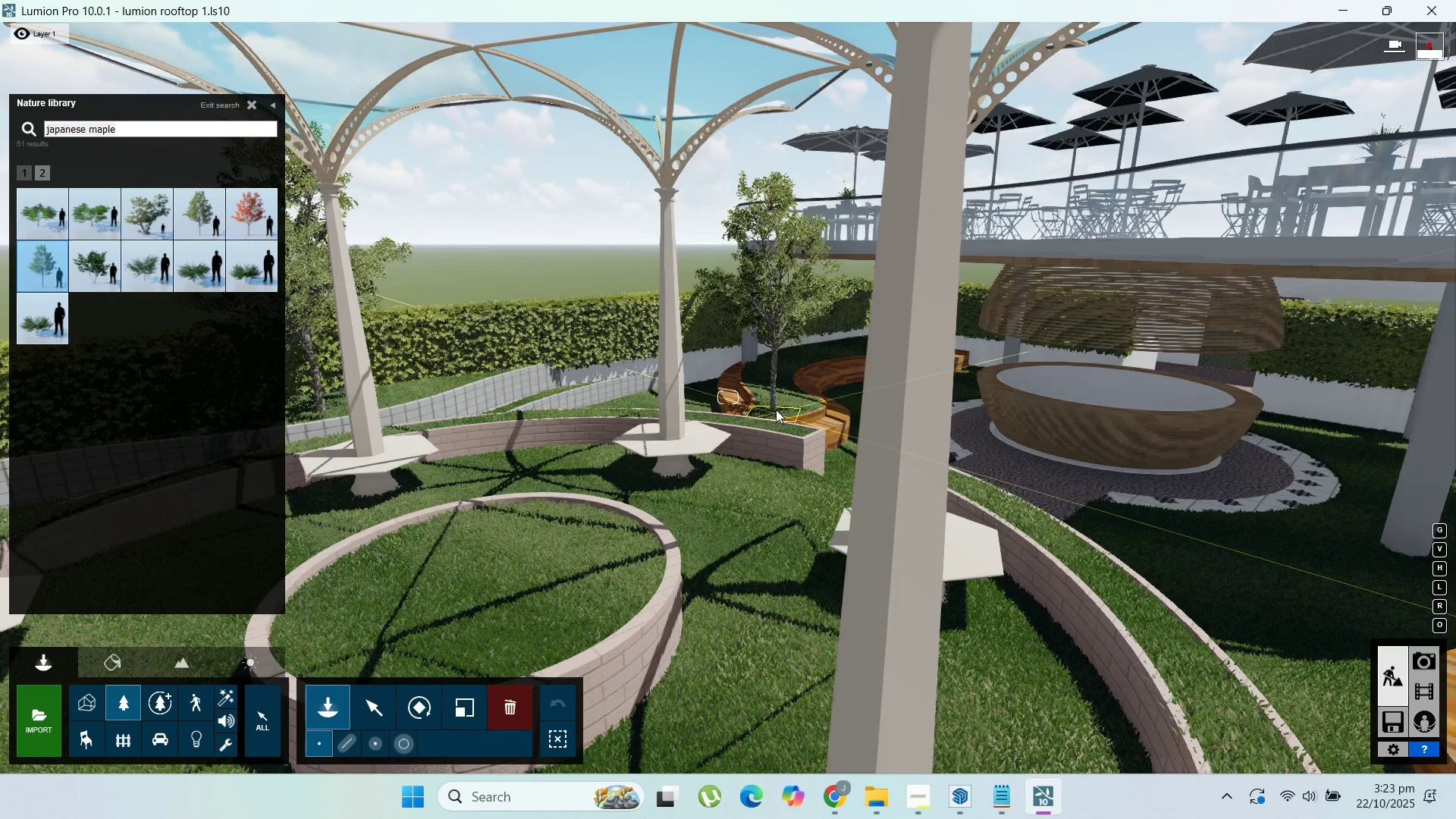 
wait(5.1)
 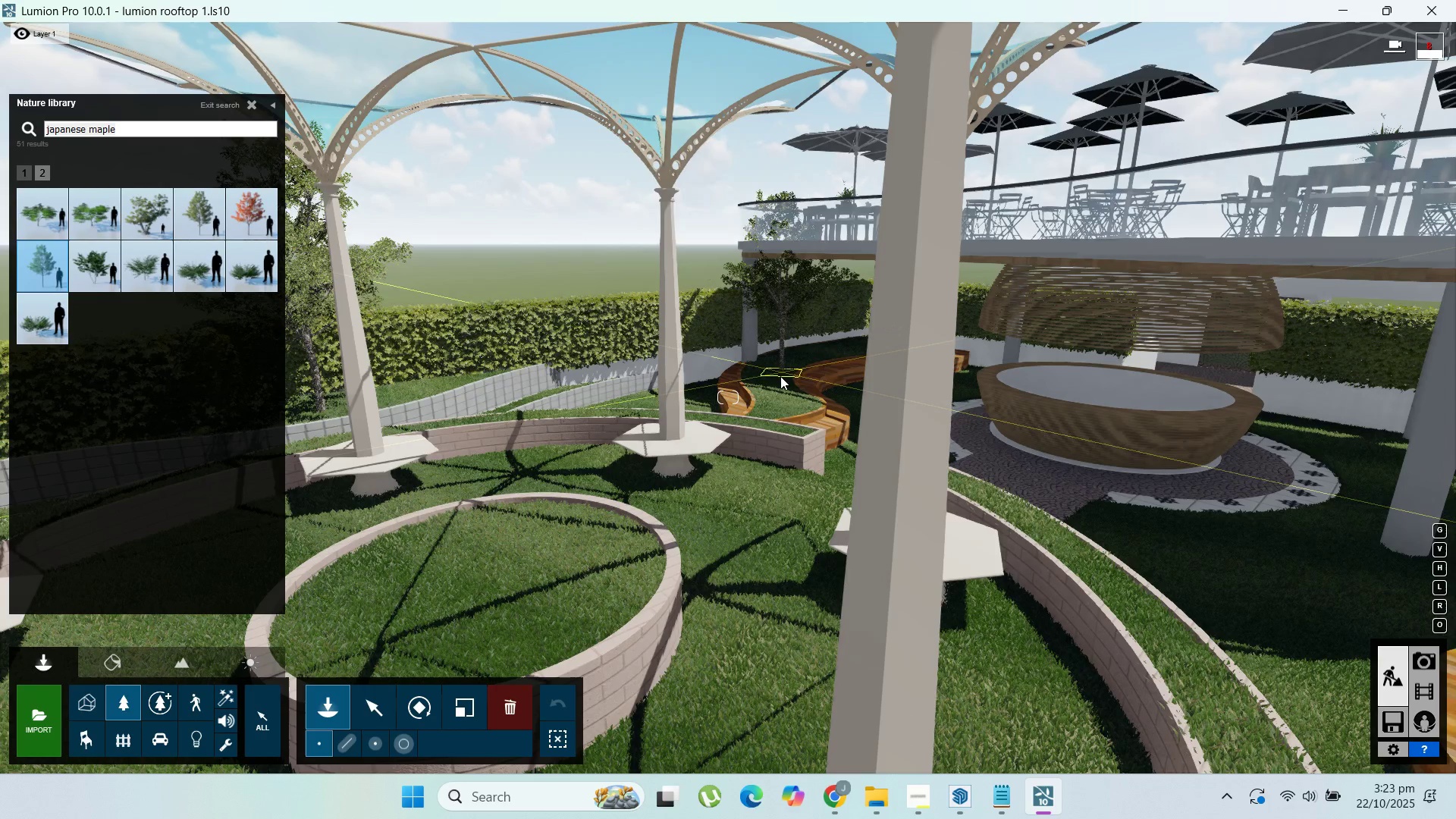 
left_click([774, 402])
 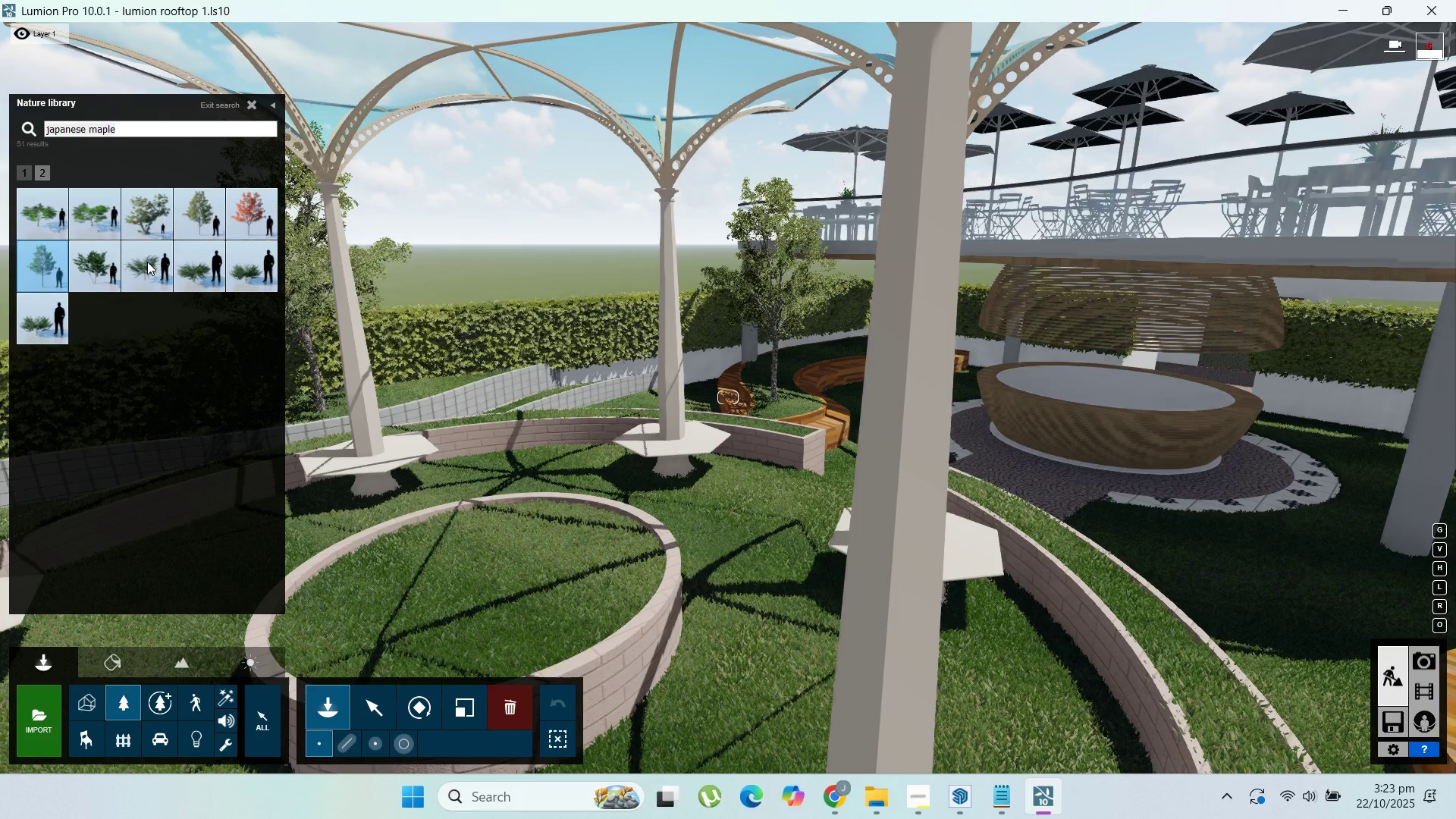 
left_click([188, 282])
 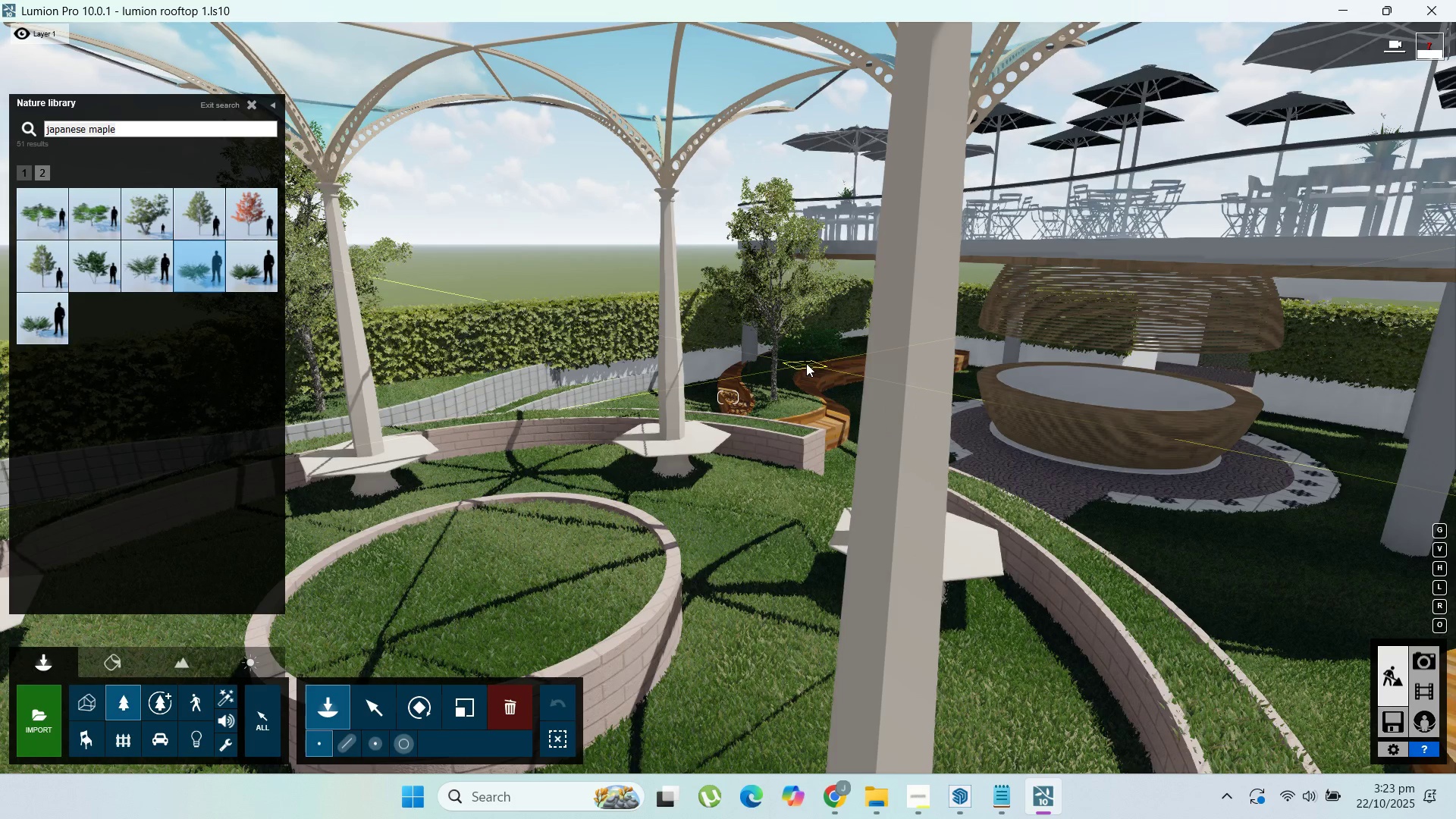 
left_click([806, 363])
 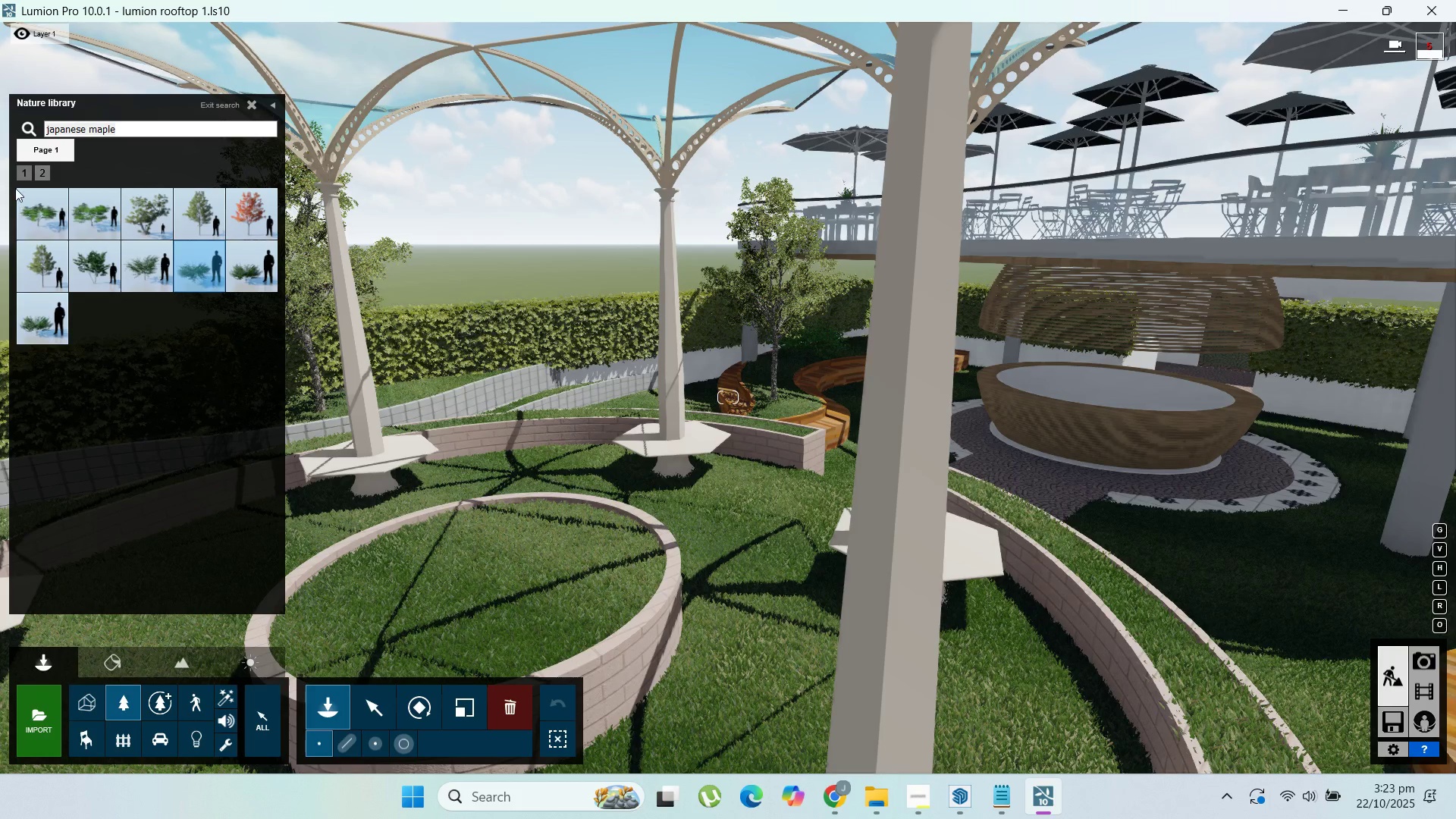 
left_click([23, 172])
 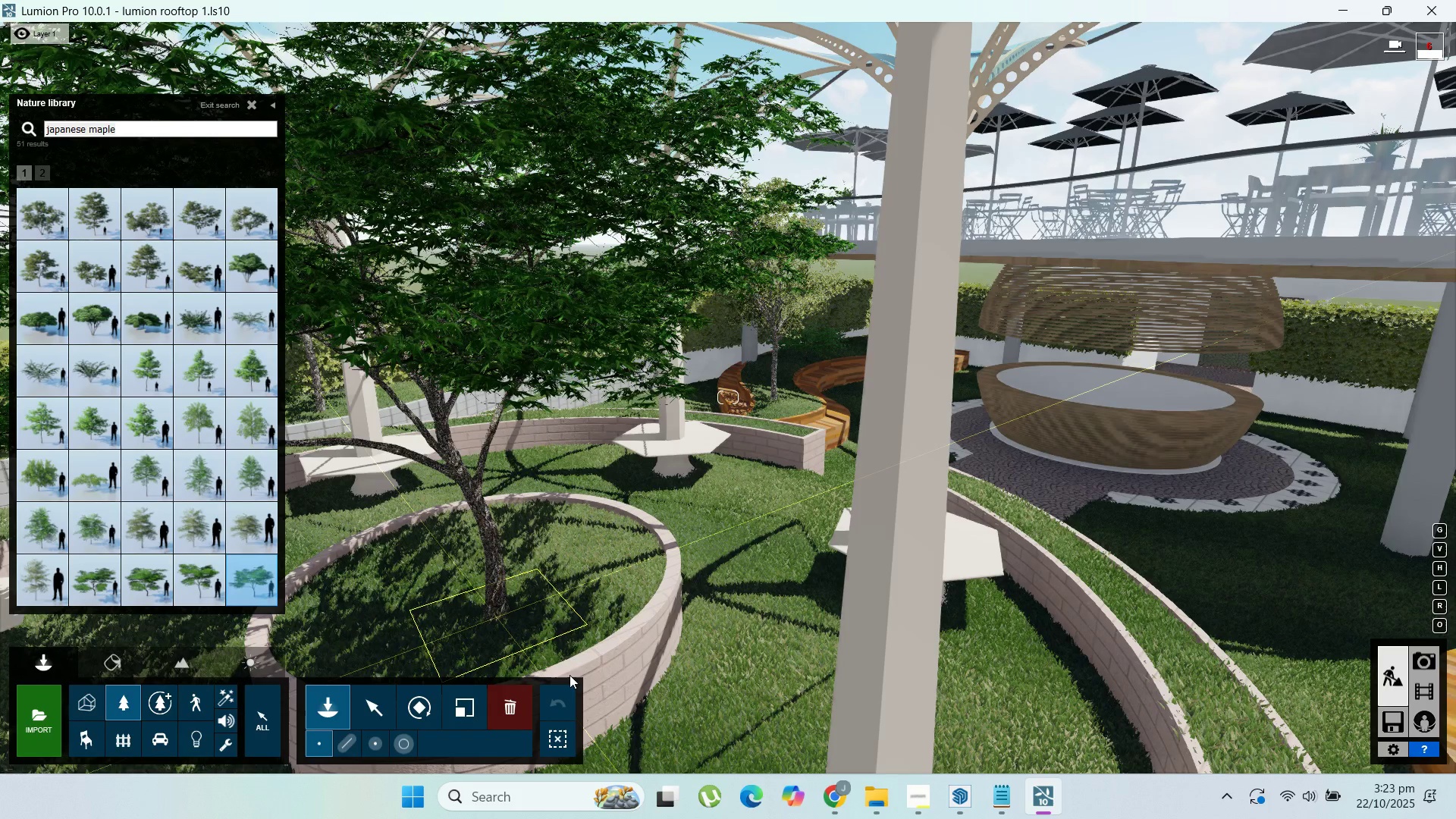 
wait(6.83)
 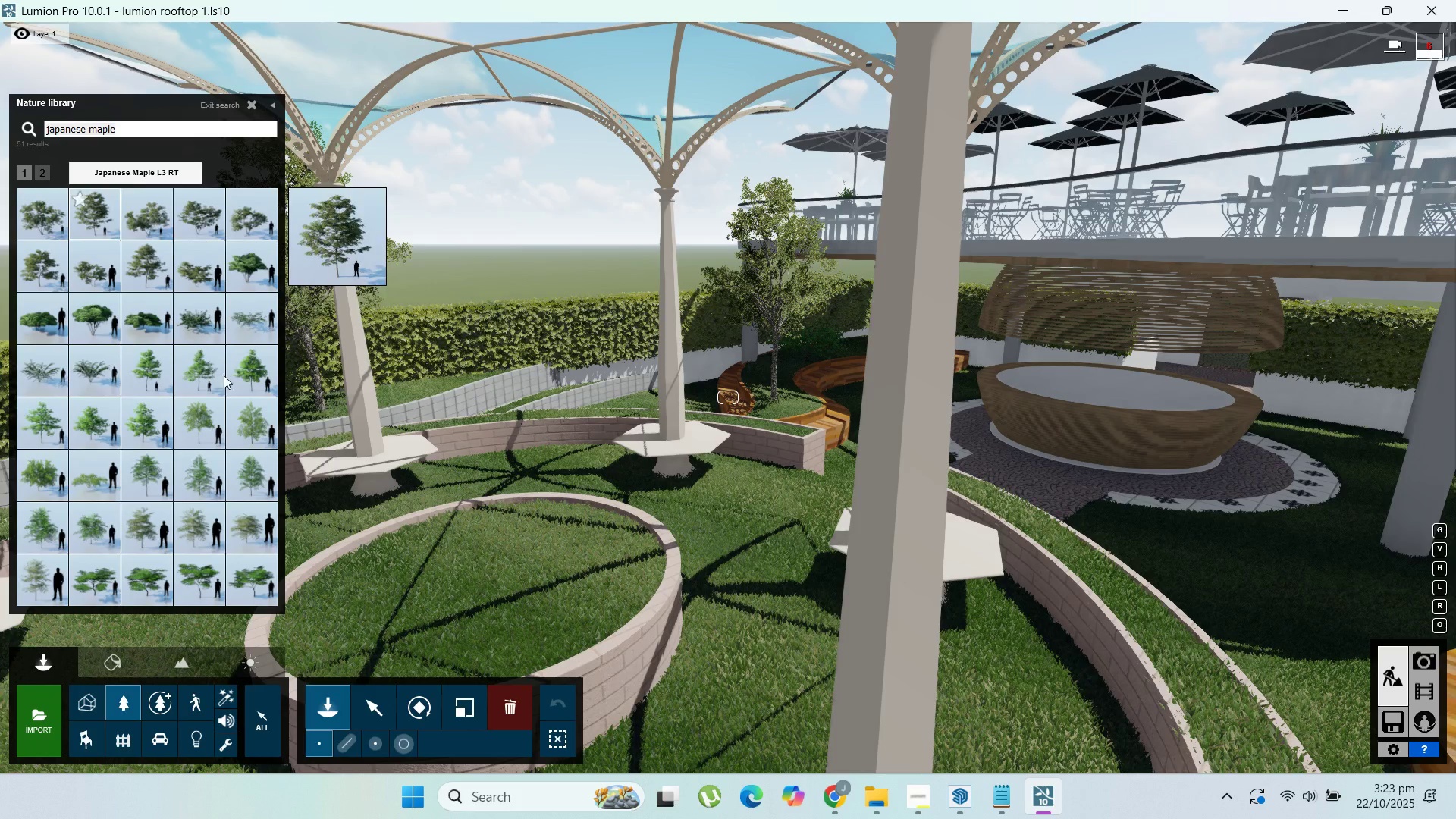 
left_click([847, 790])
 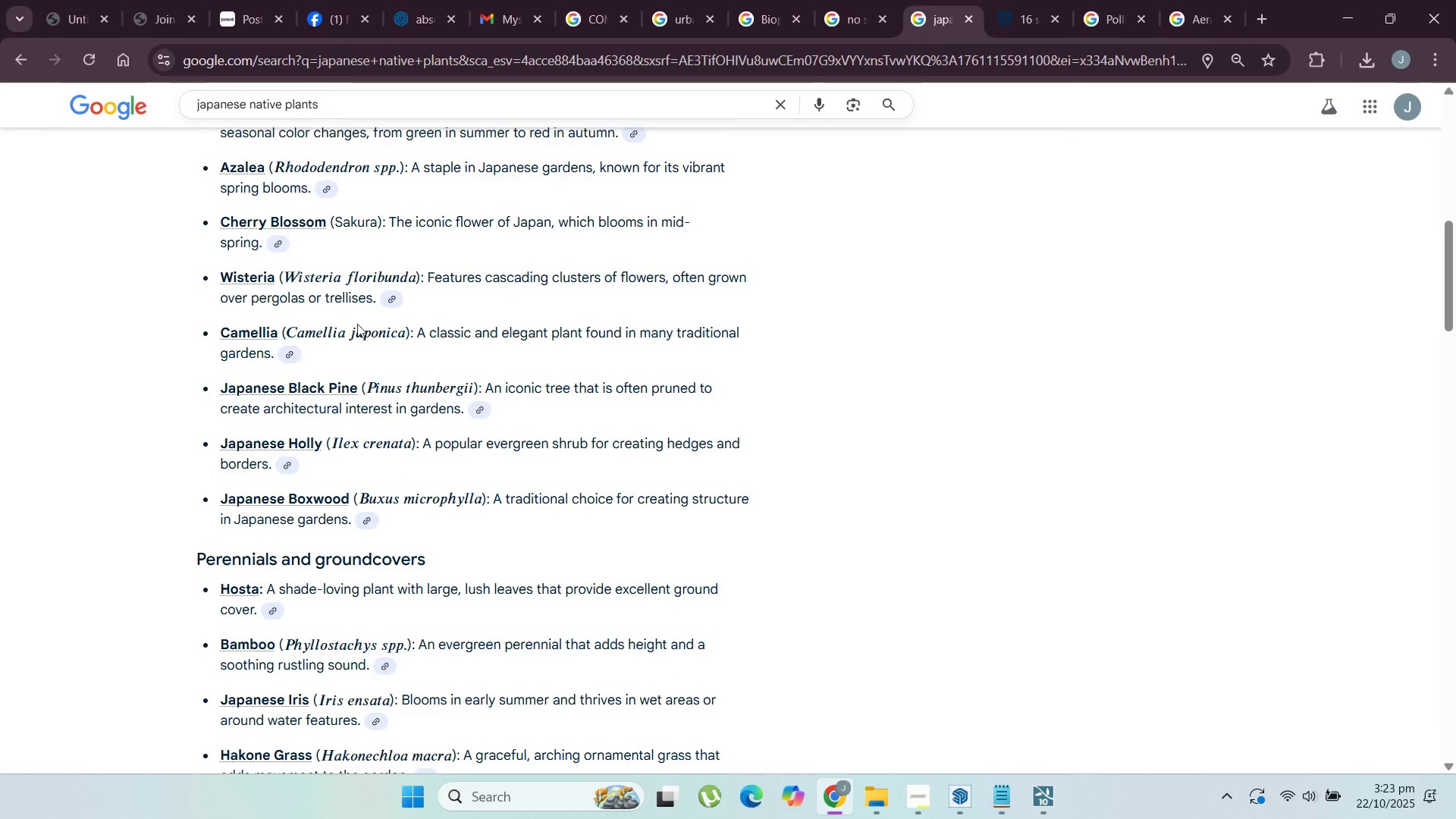 
scroll: coordinate [261, 242], scroll_direction: up, amount: 1.0
 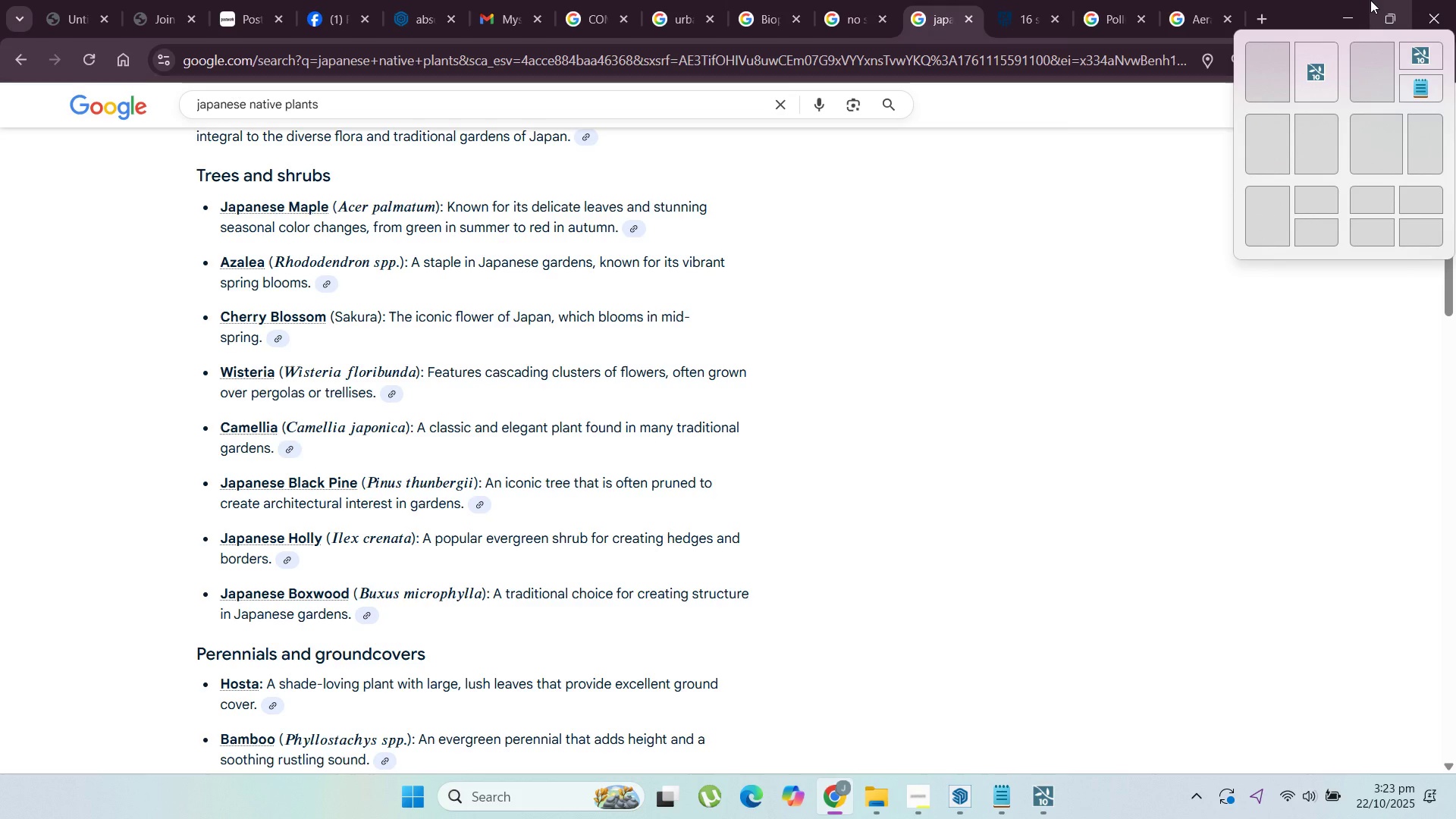 
left_click([1367, 0])
 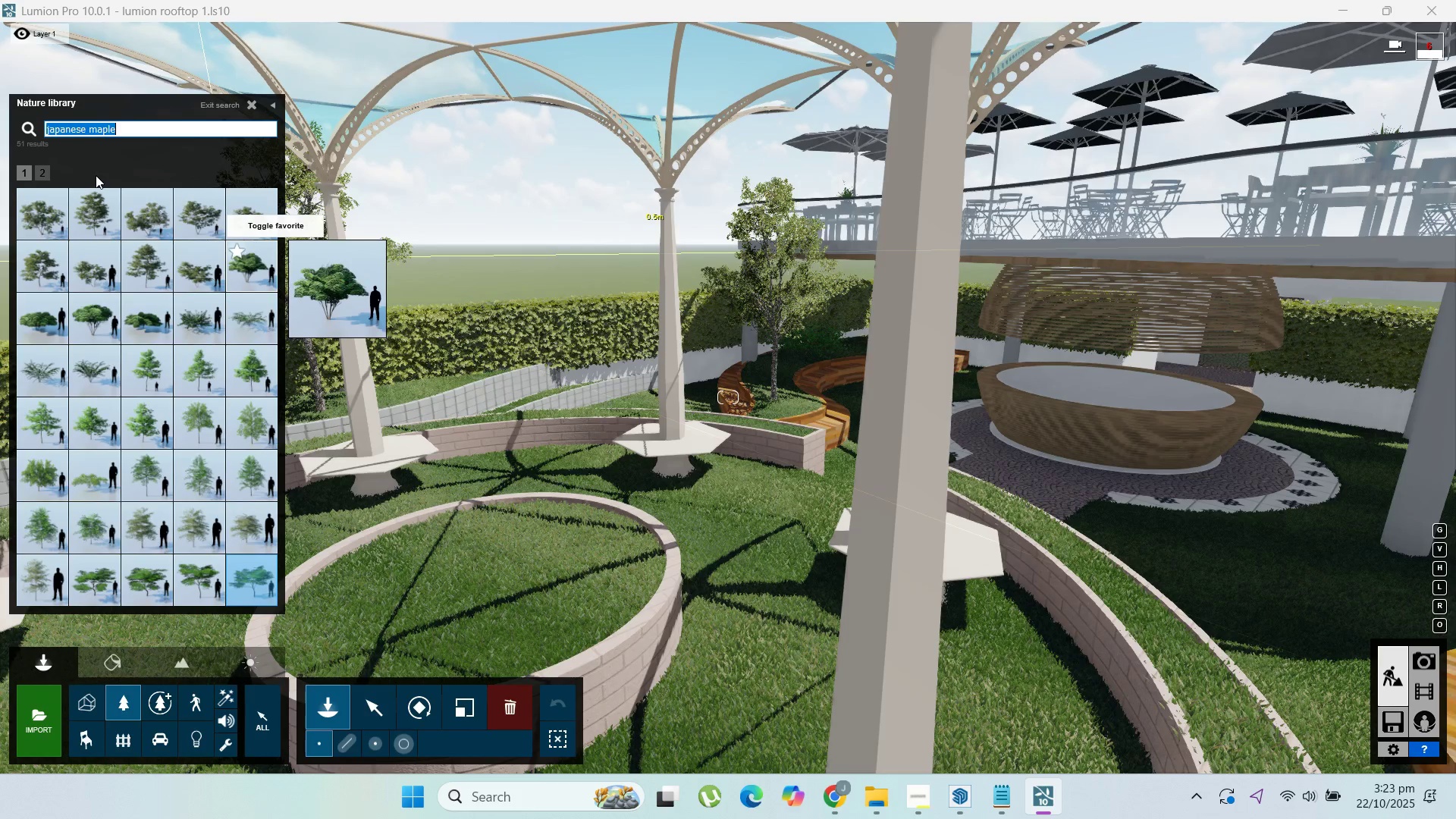 
type(azalea)
 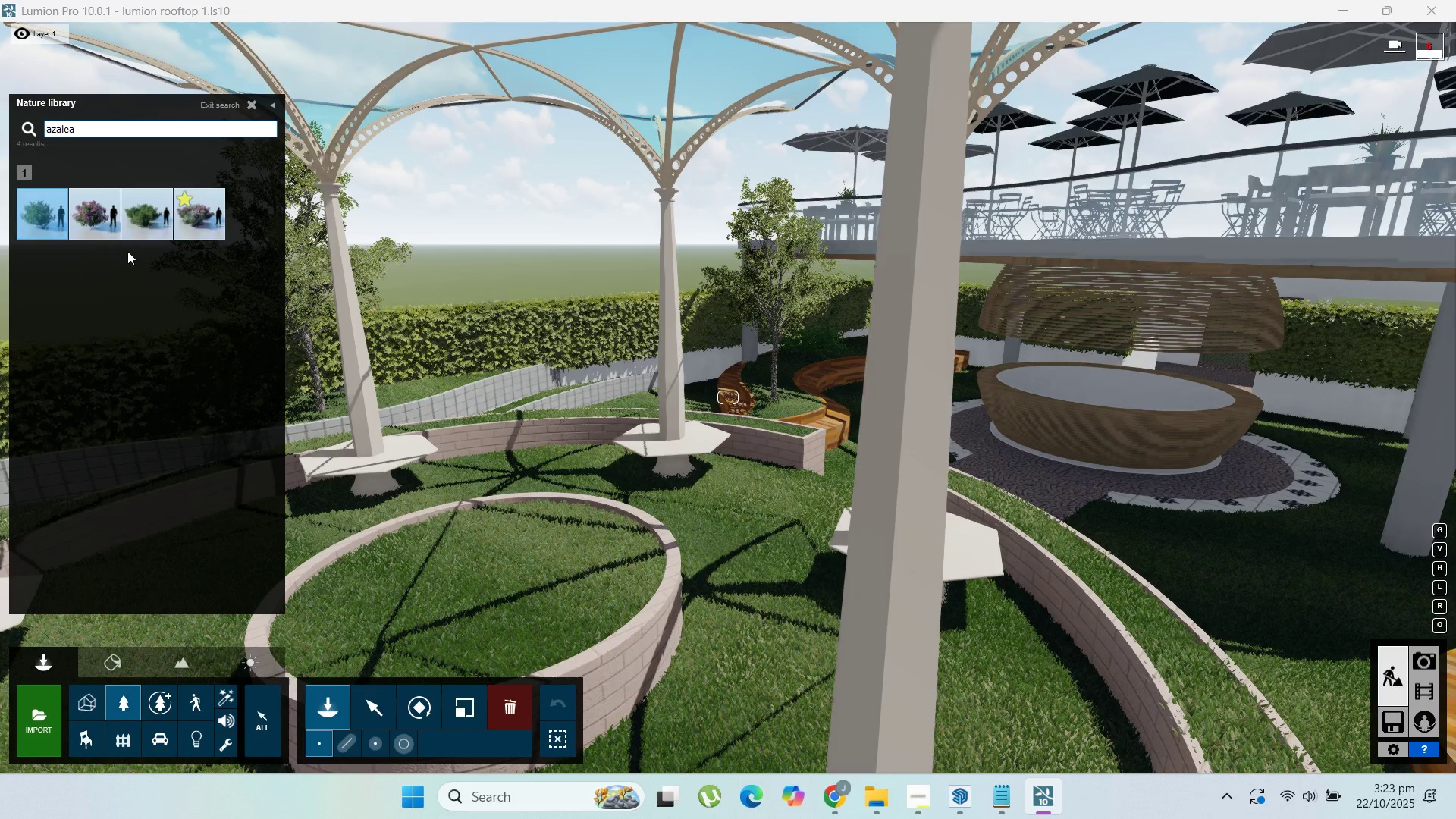 
left_click([99, 218])
 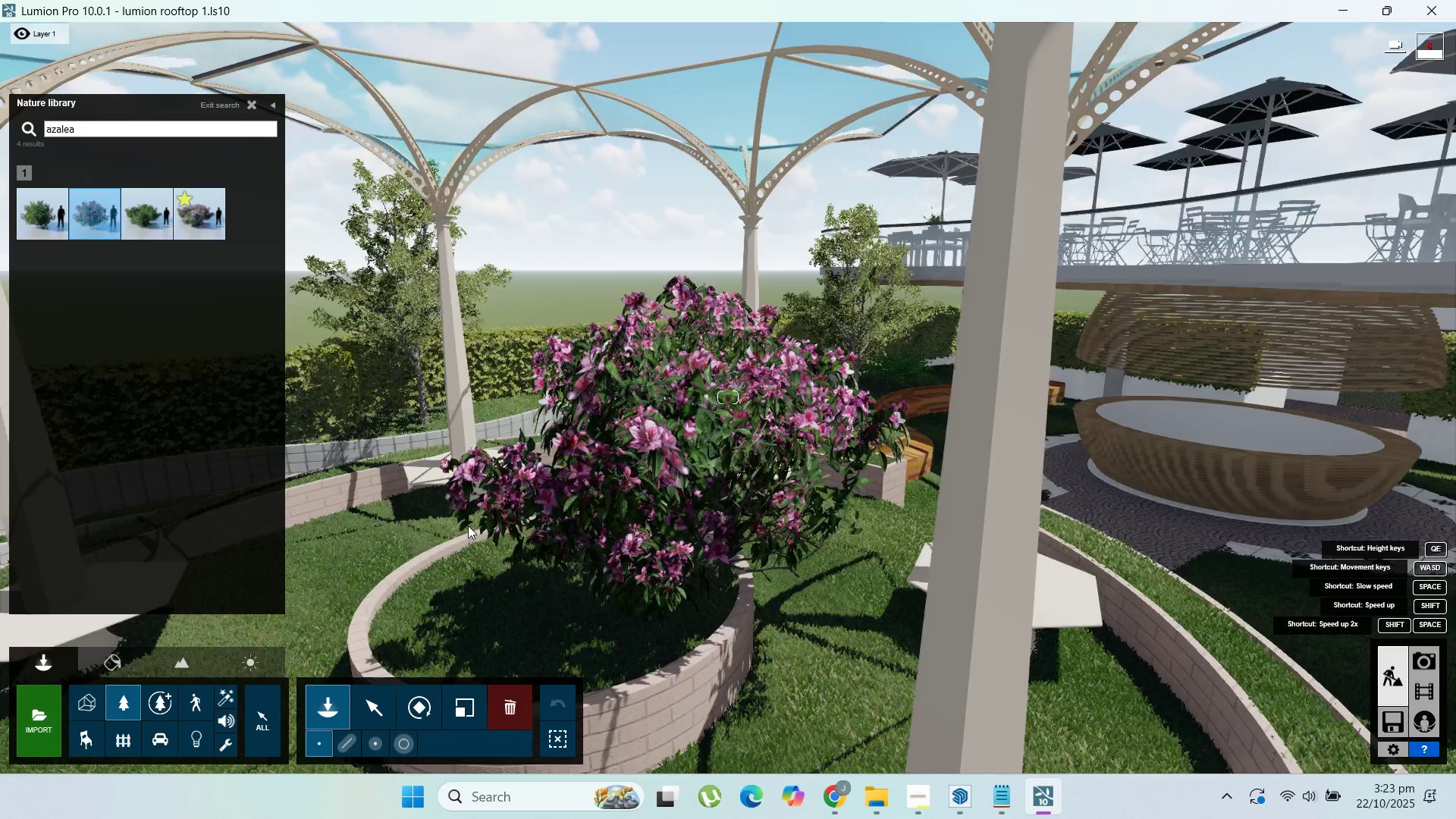 
left_click([191, 219])
 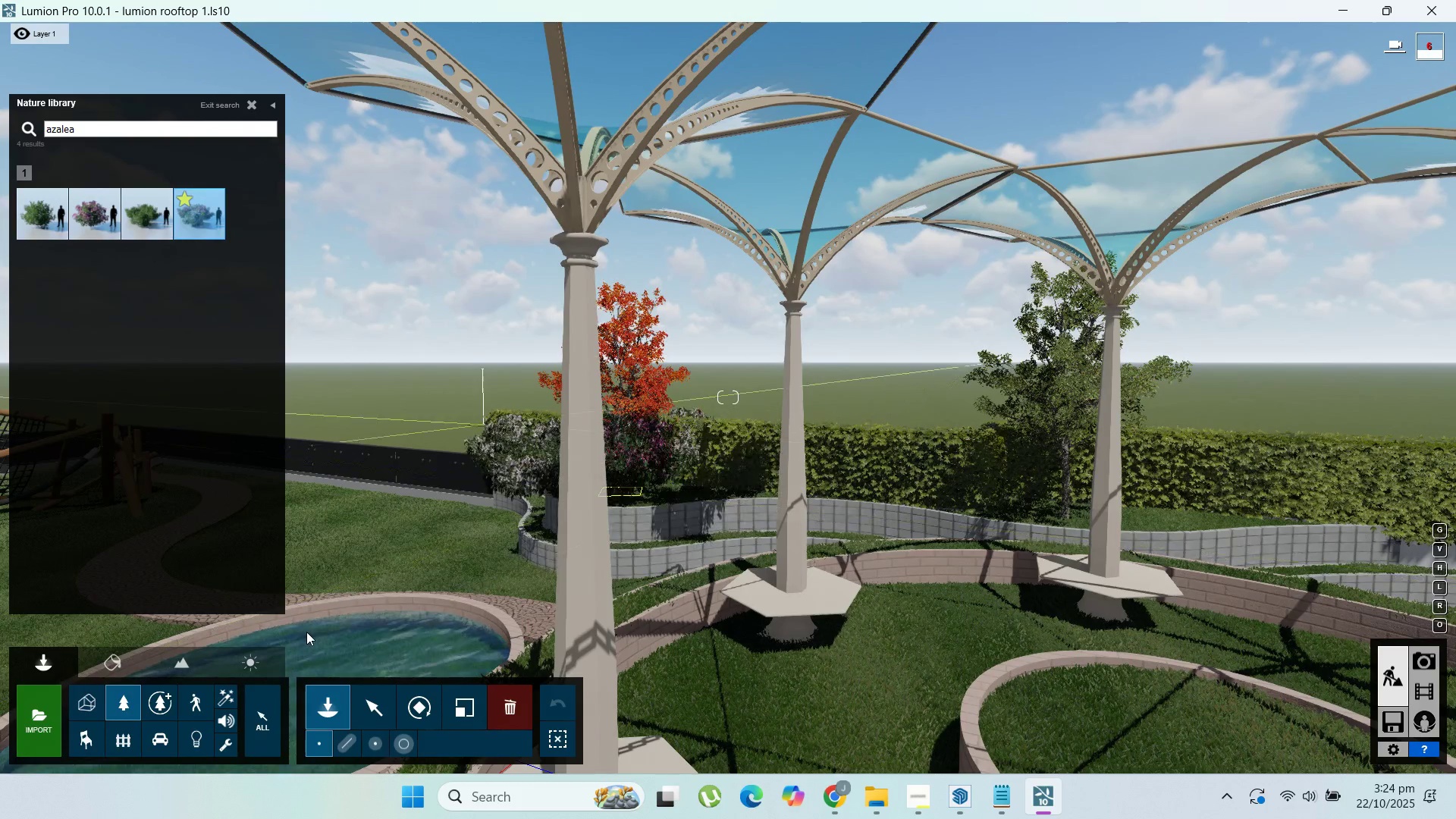 
wait(8.3)
 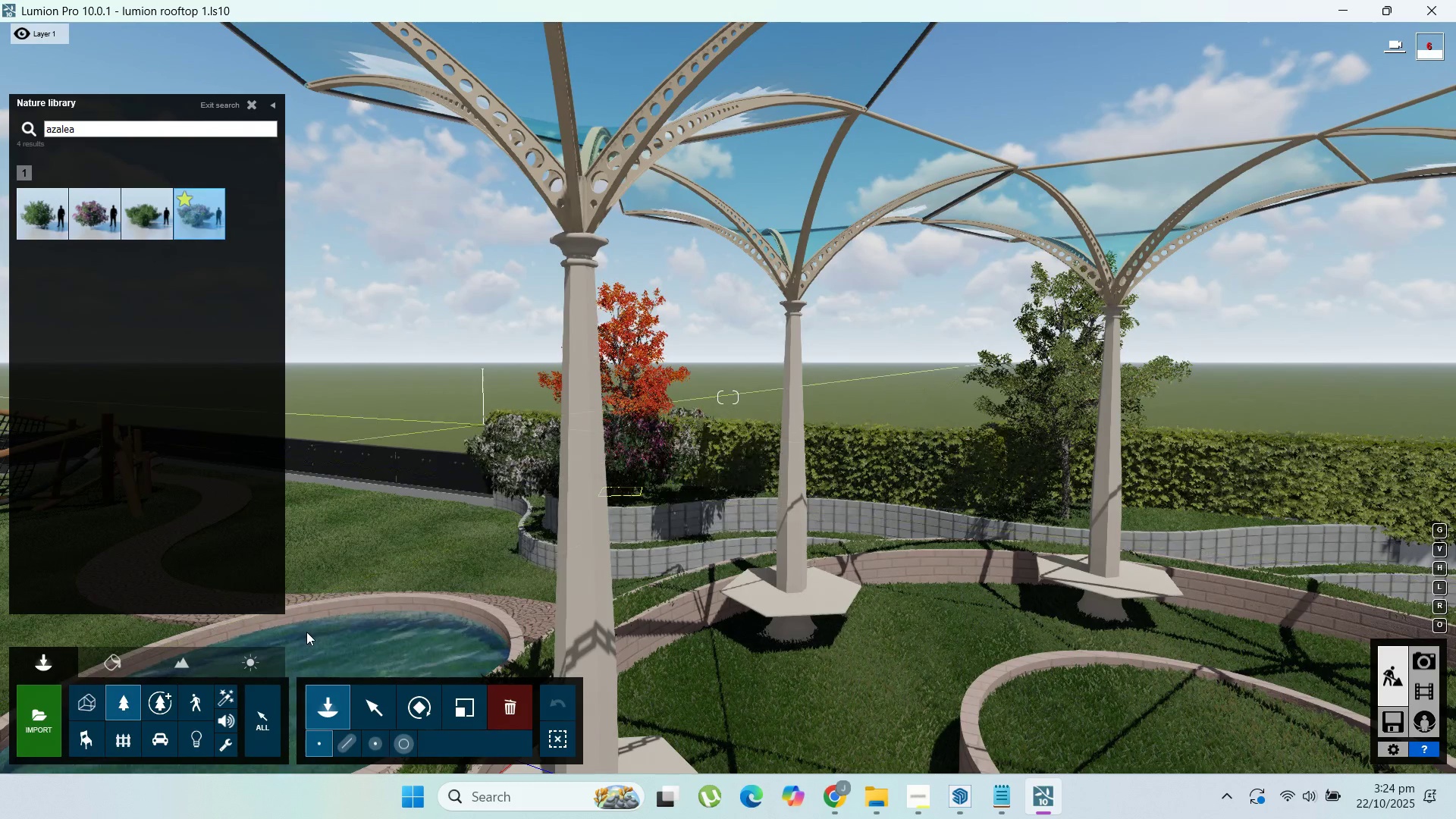 
left_click([94, 220])
 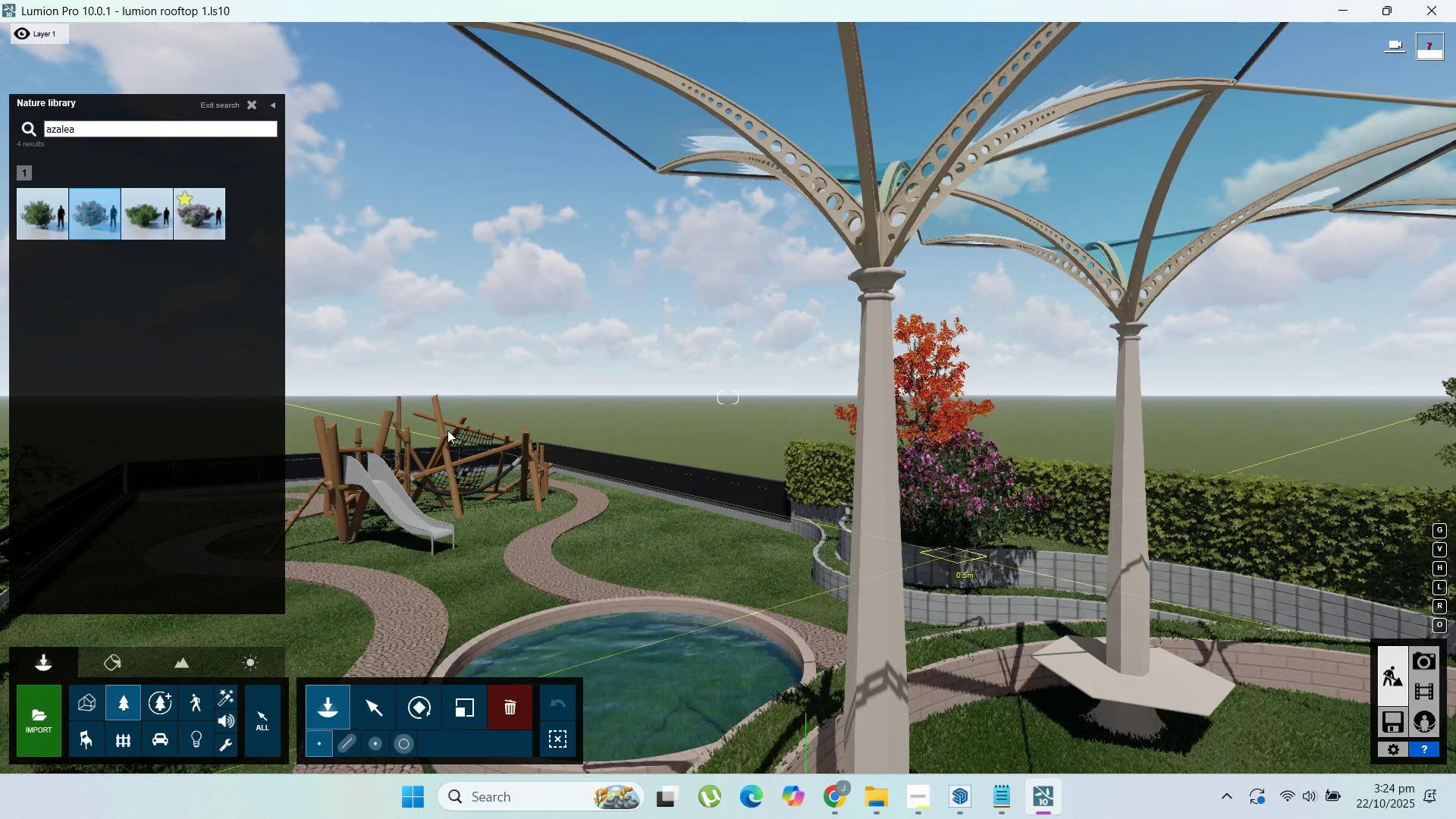 
wait(5.51)
 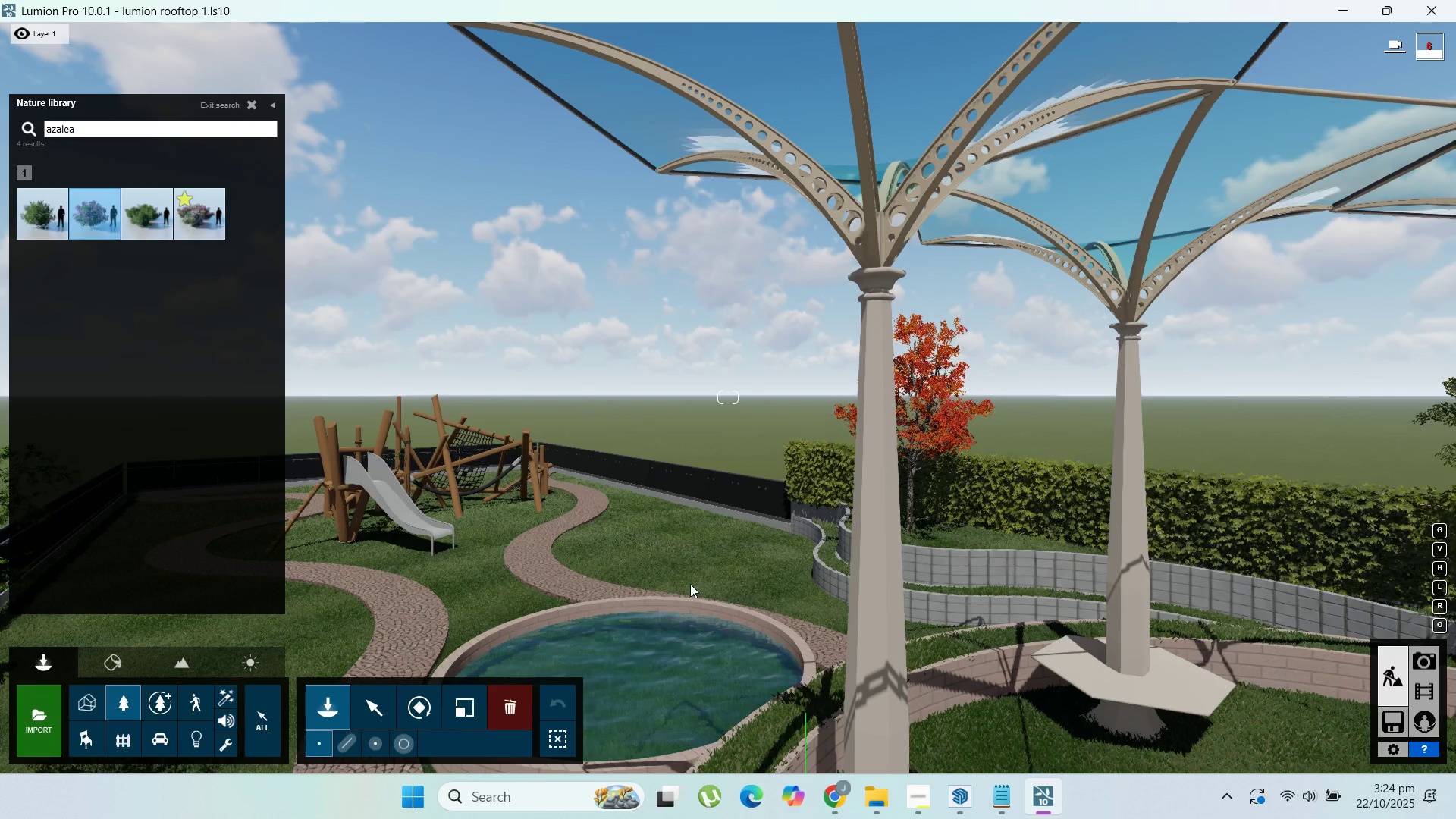 
scroll: coordinate [459, 430], scroll_direction: down, amount: 12.0
 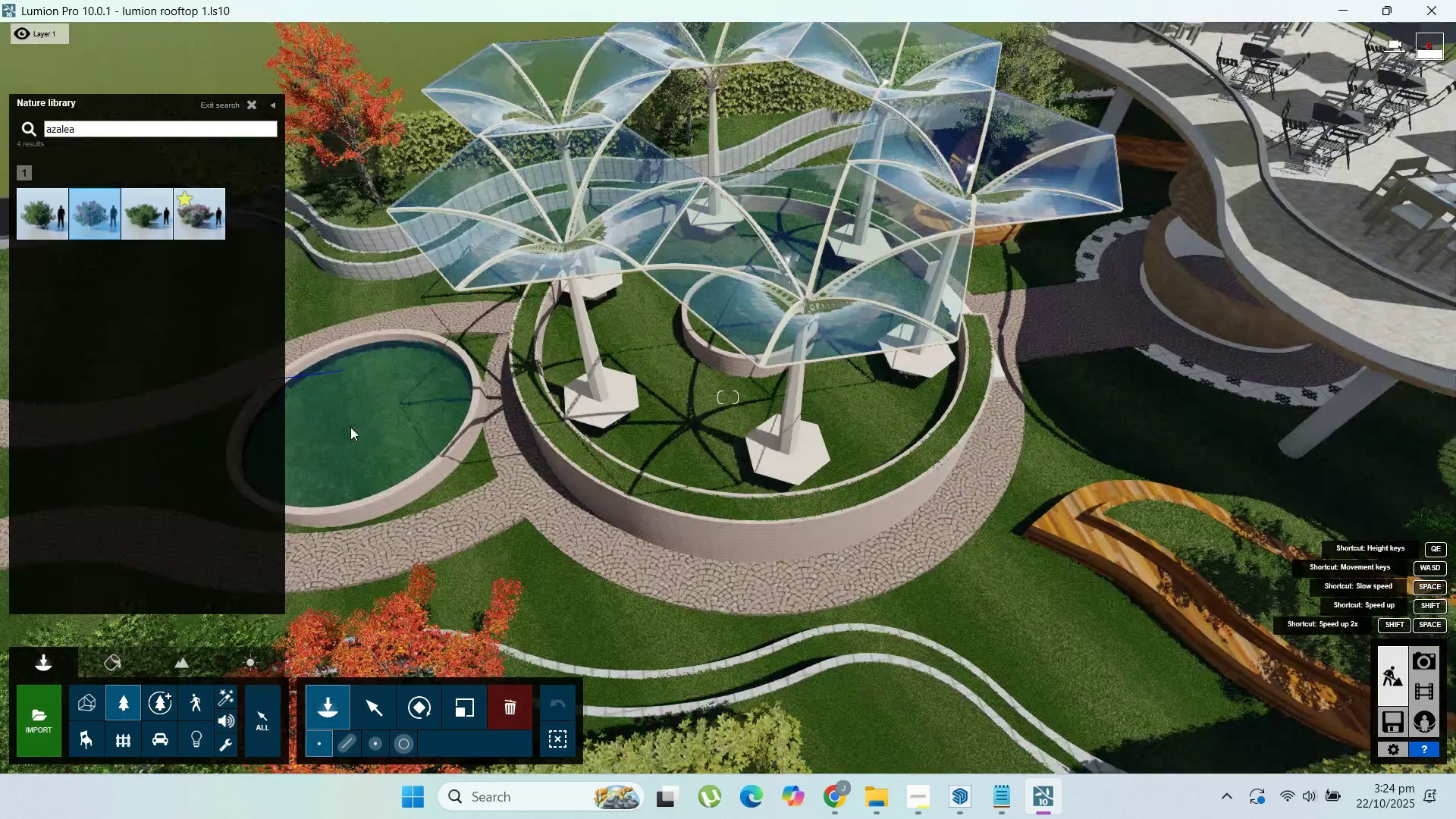 
hold_key(key=A, duration=0.85)
 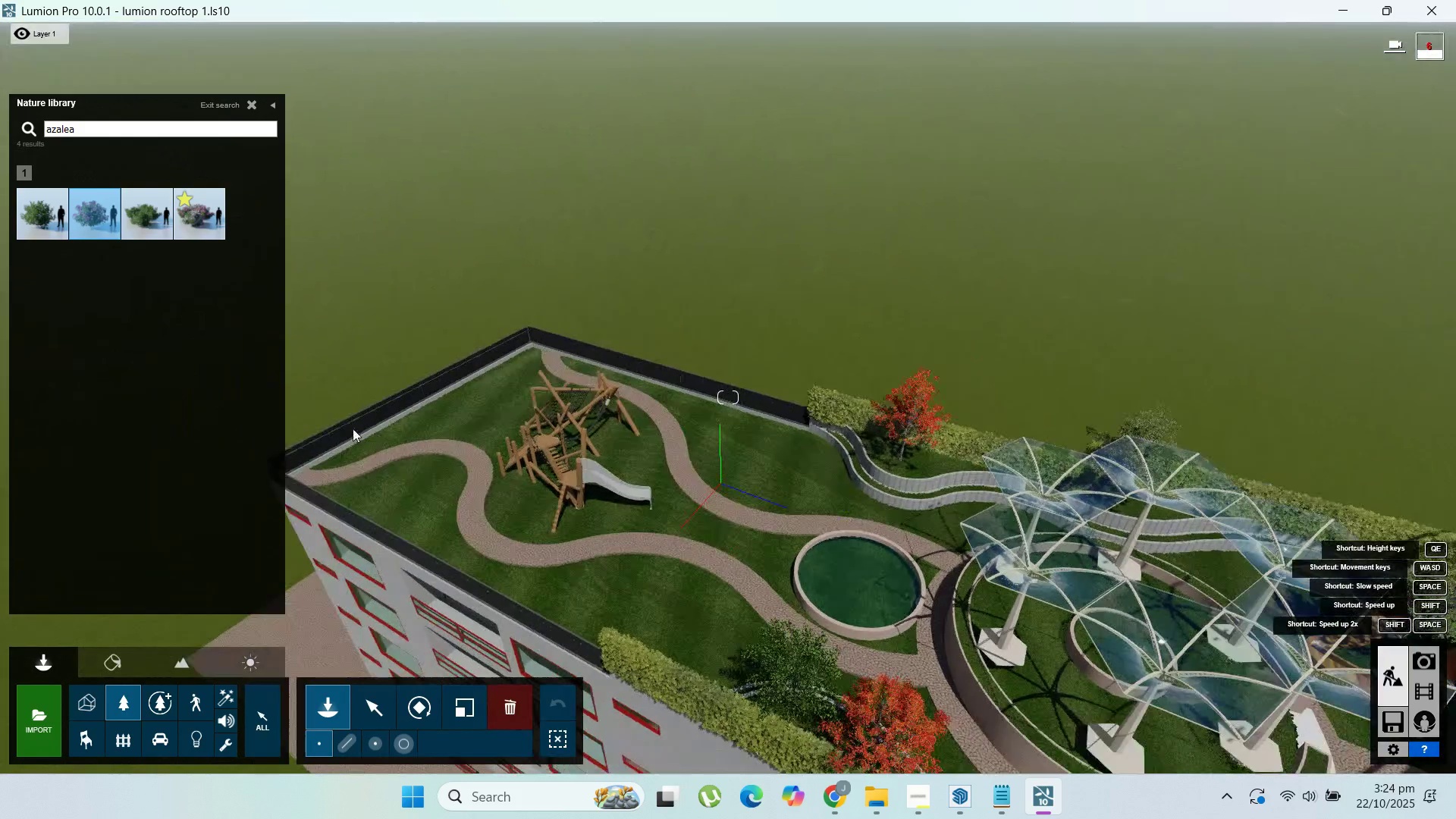 
hold_key(key=W, duration=1.53)
 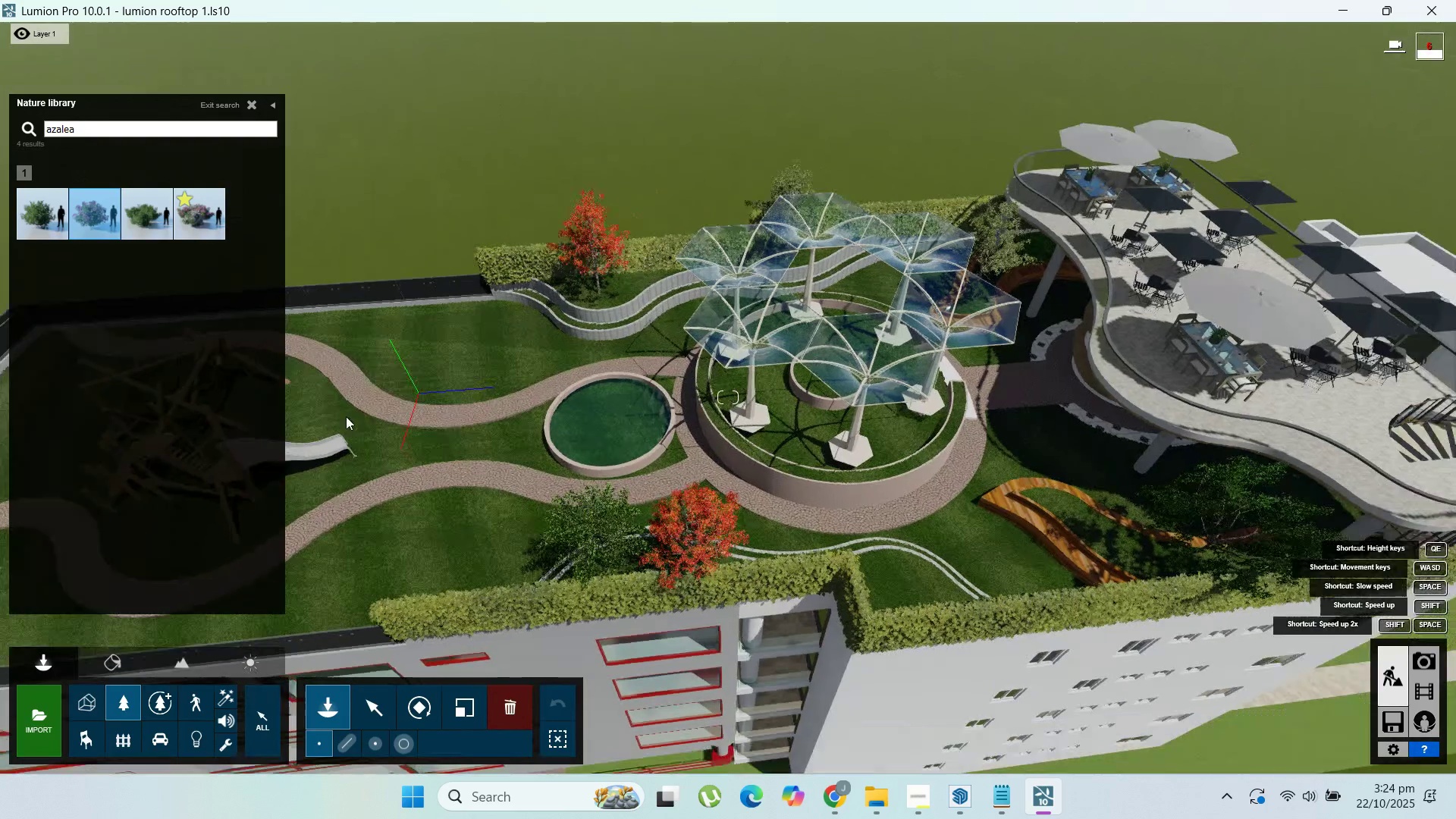 
hold_key(key=W, duration=0.55)
 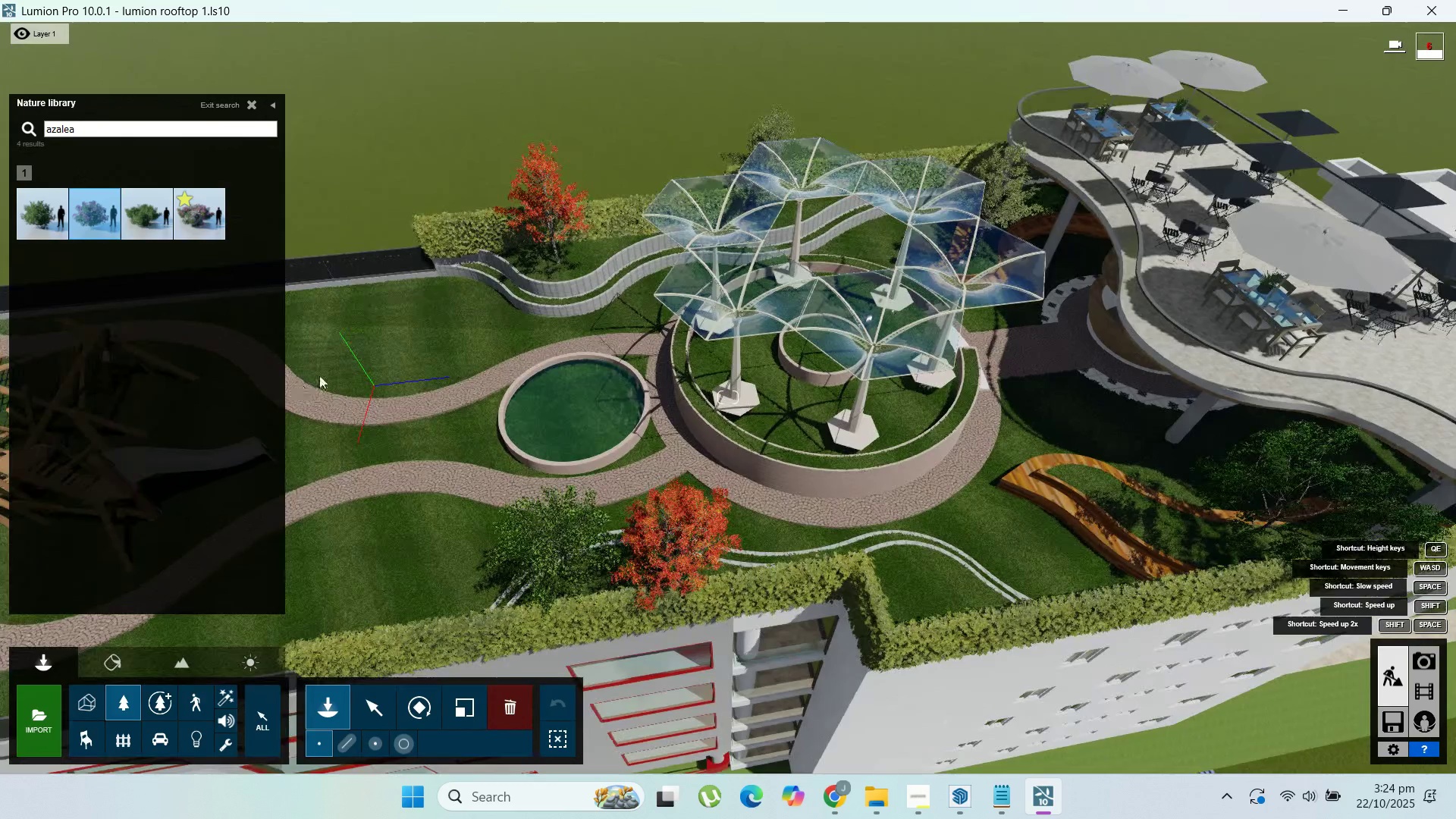 
scroll: coordinate [352, 425], scroll_direction: up, amount: 2.0
 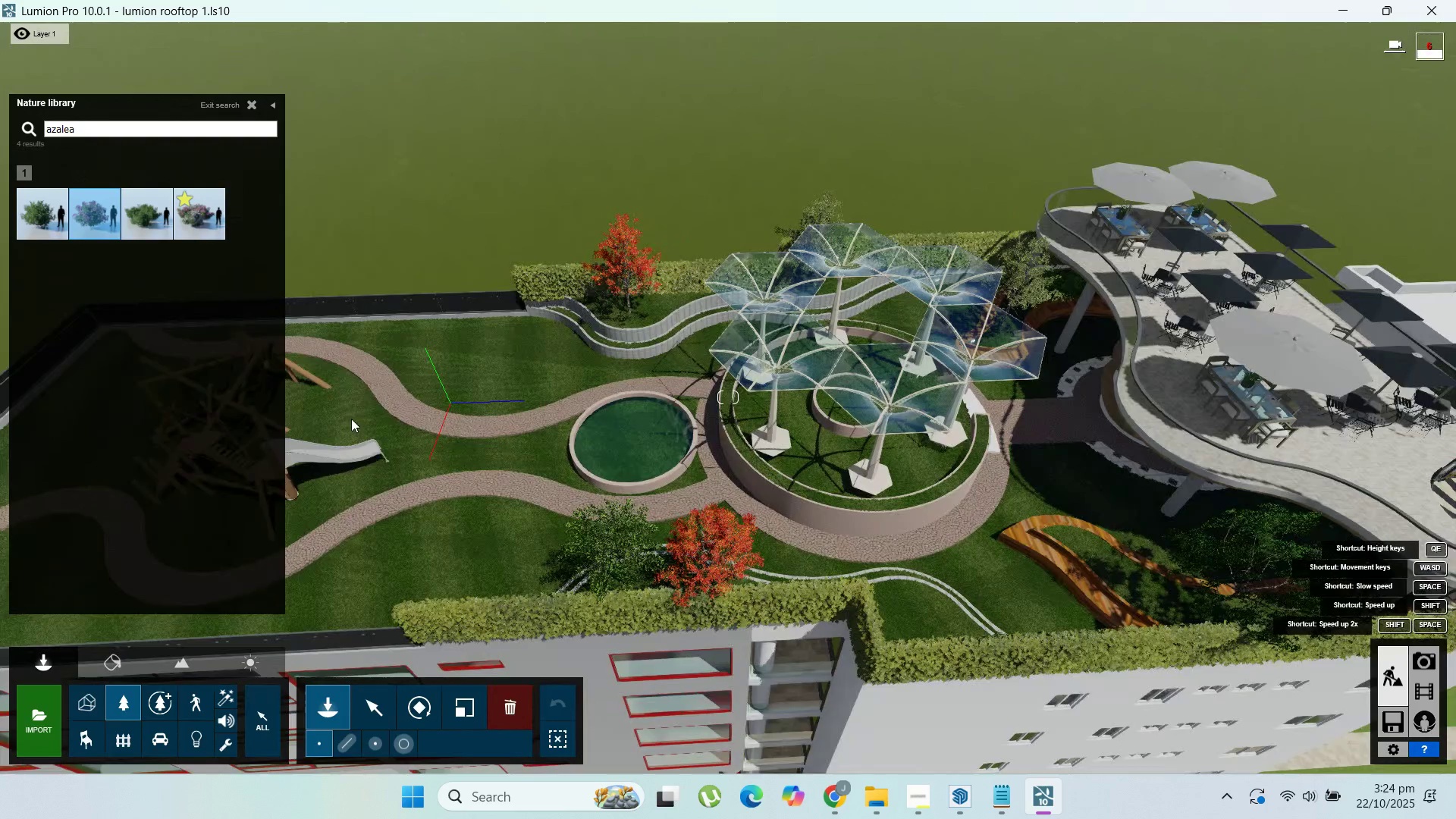 
hold_key(key=A, duration=1.53)
 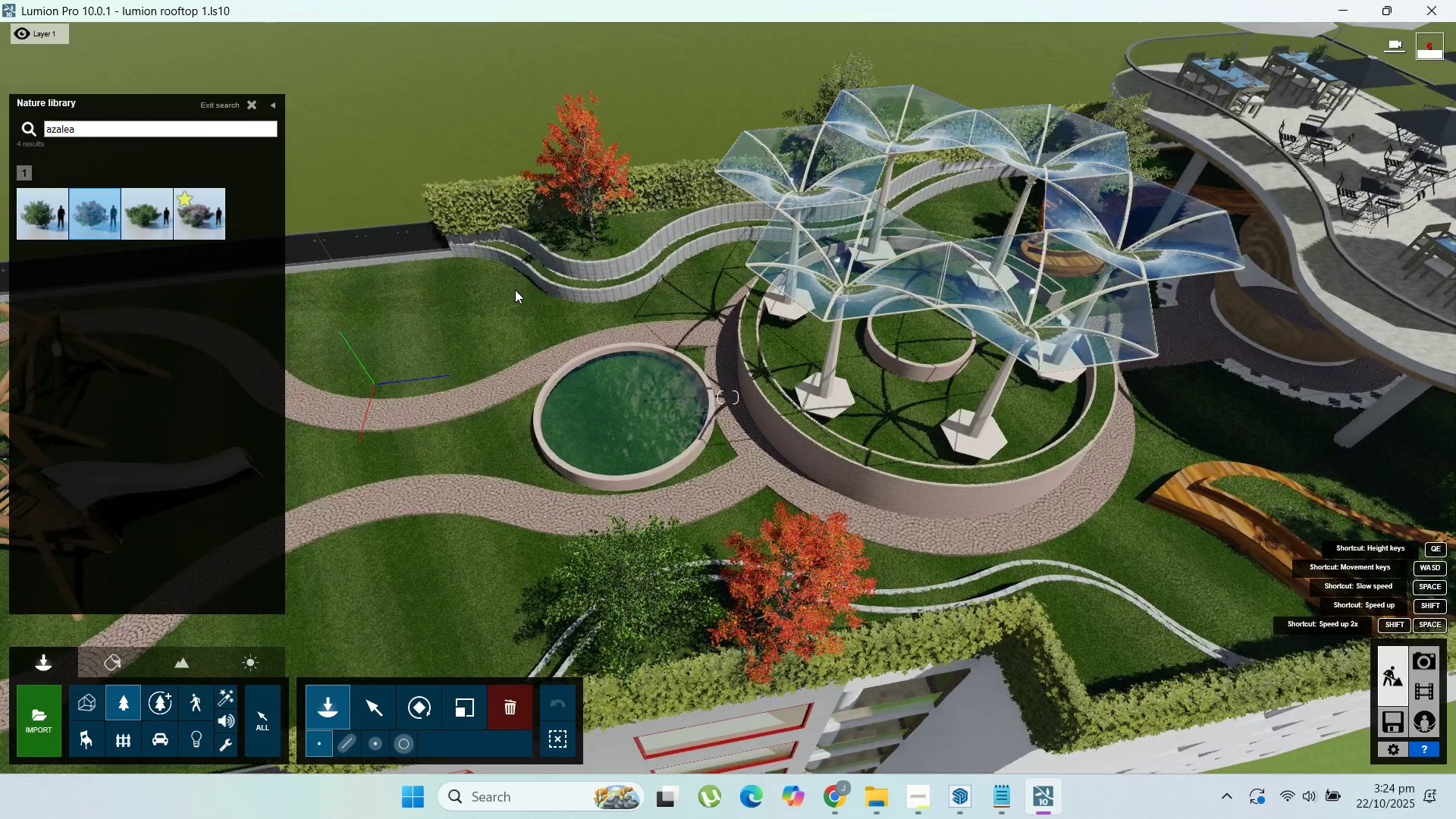 
hold_key(key=A, duration=0.4)
 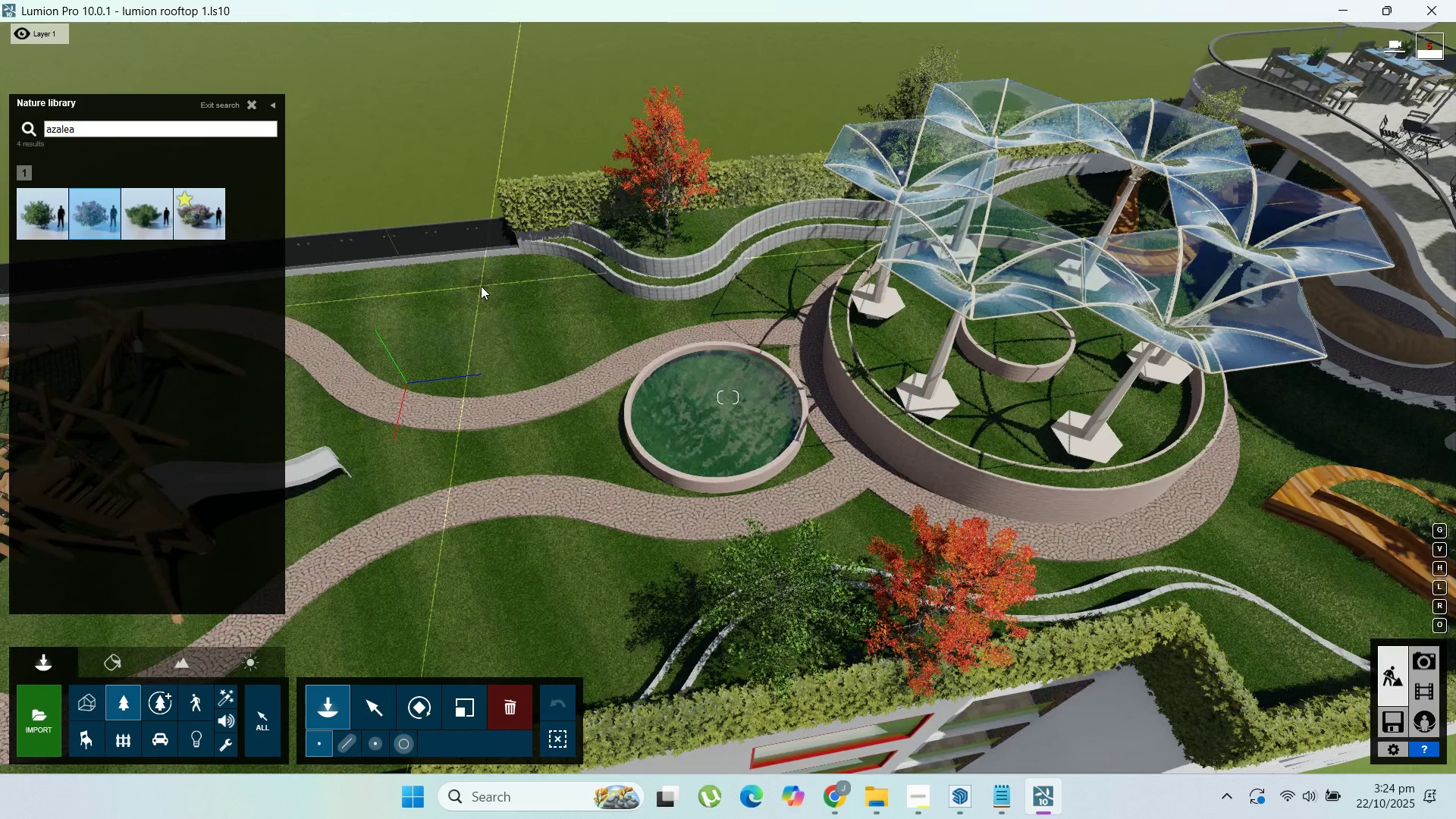 
wait(5.81)
 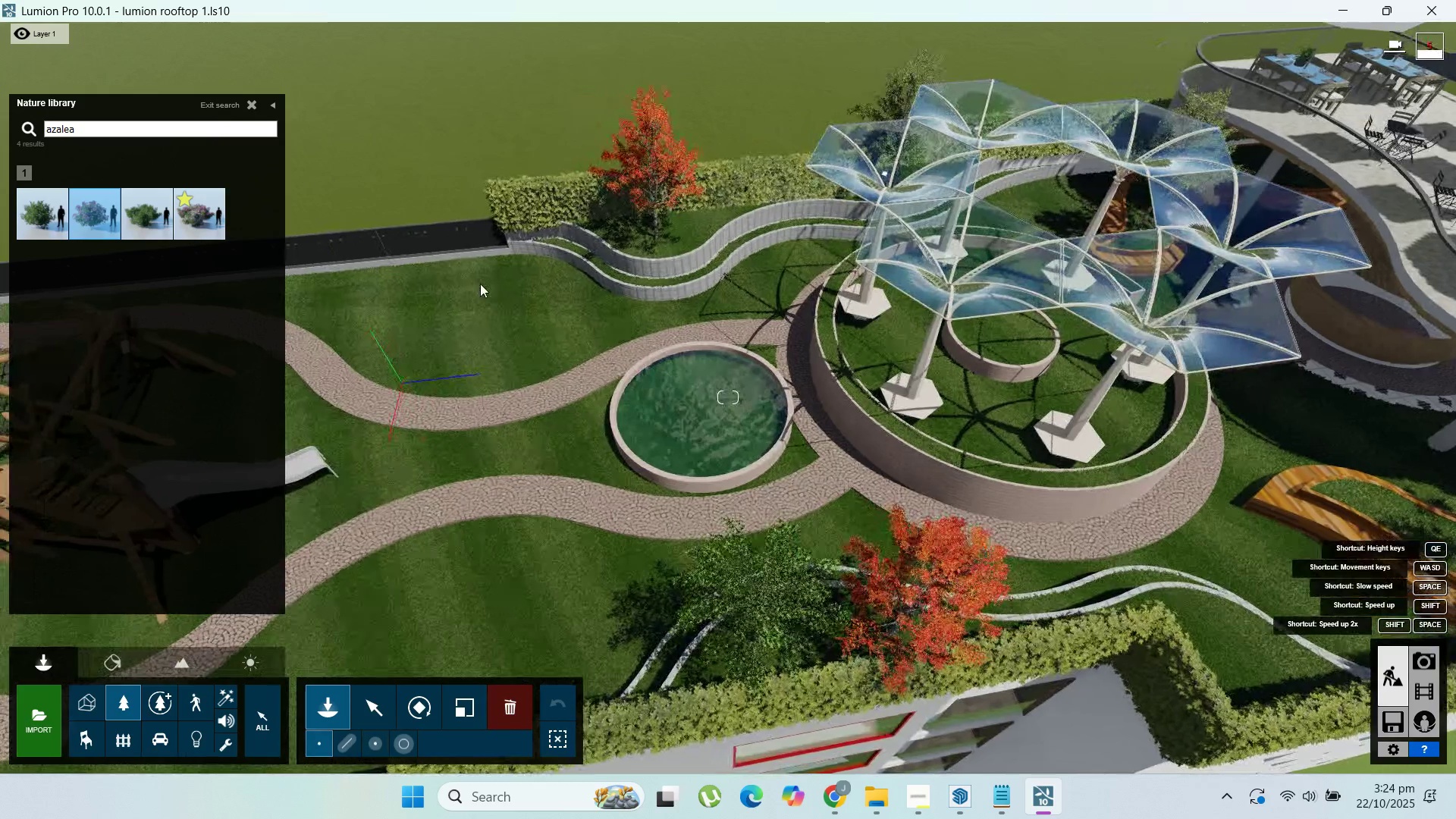 
left_click([488, 286])
 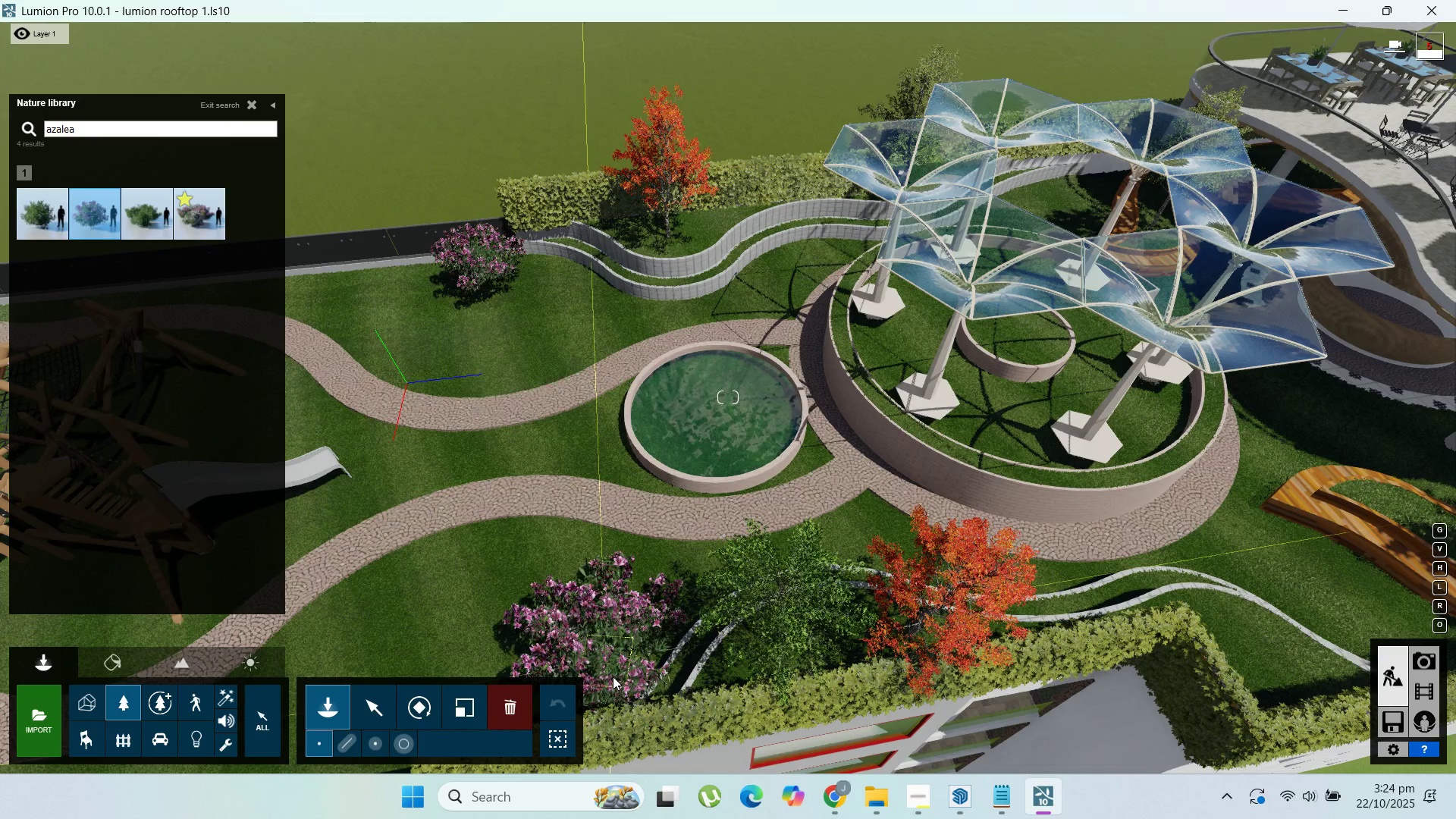 
left_click([608, 676])
 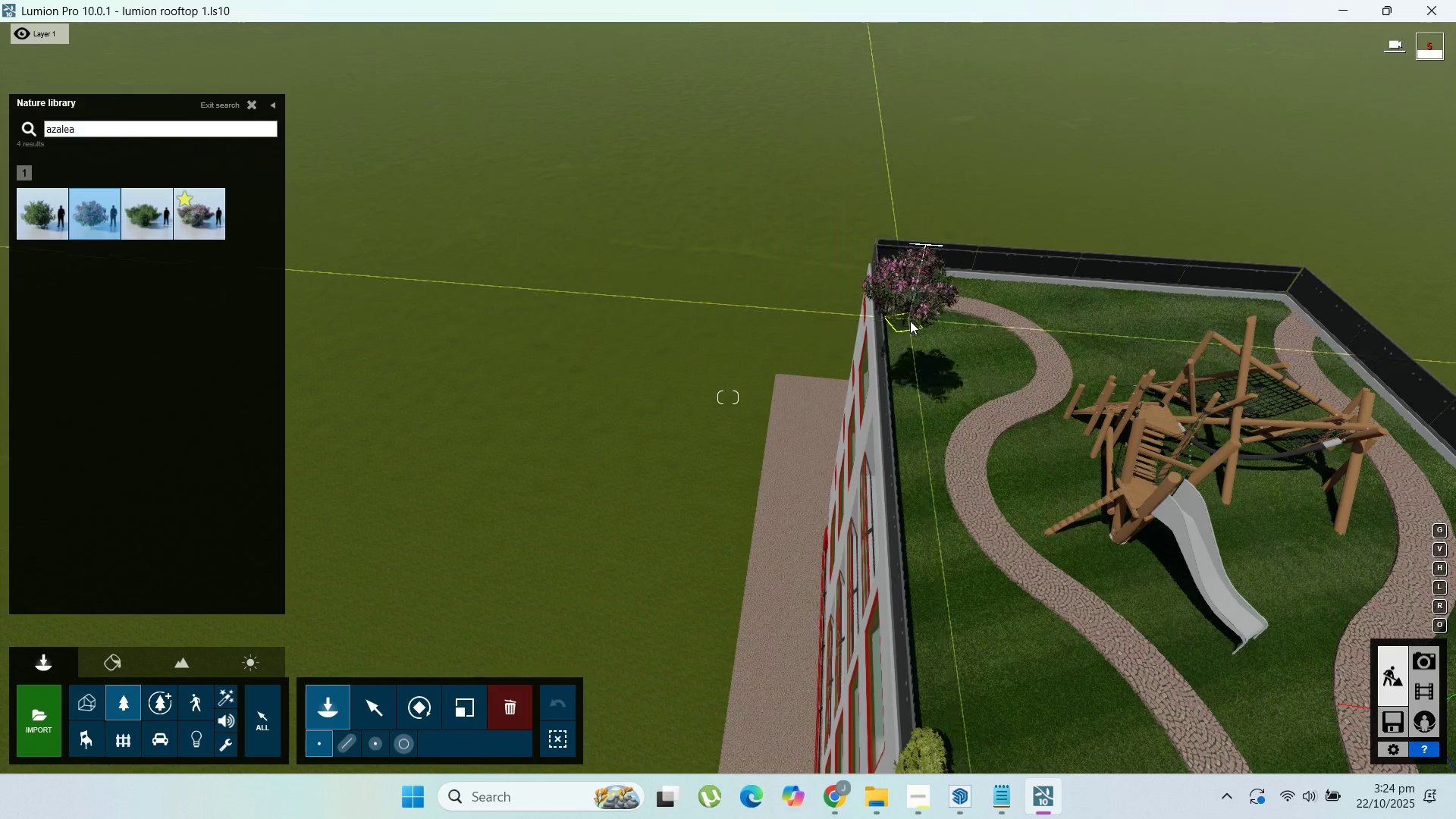 
left_click([913, 335])
 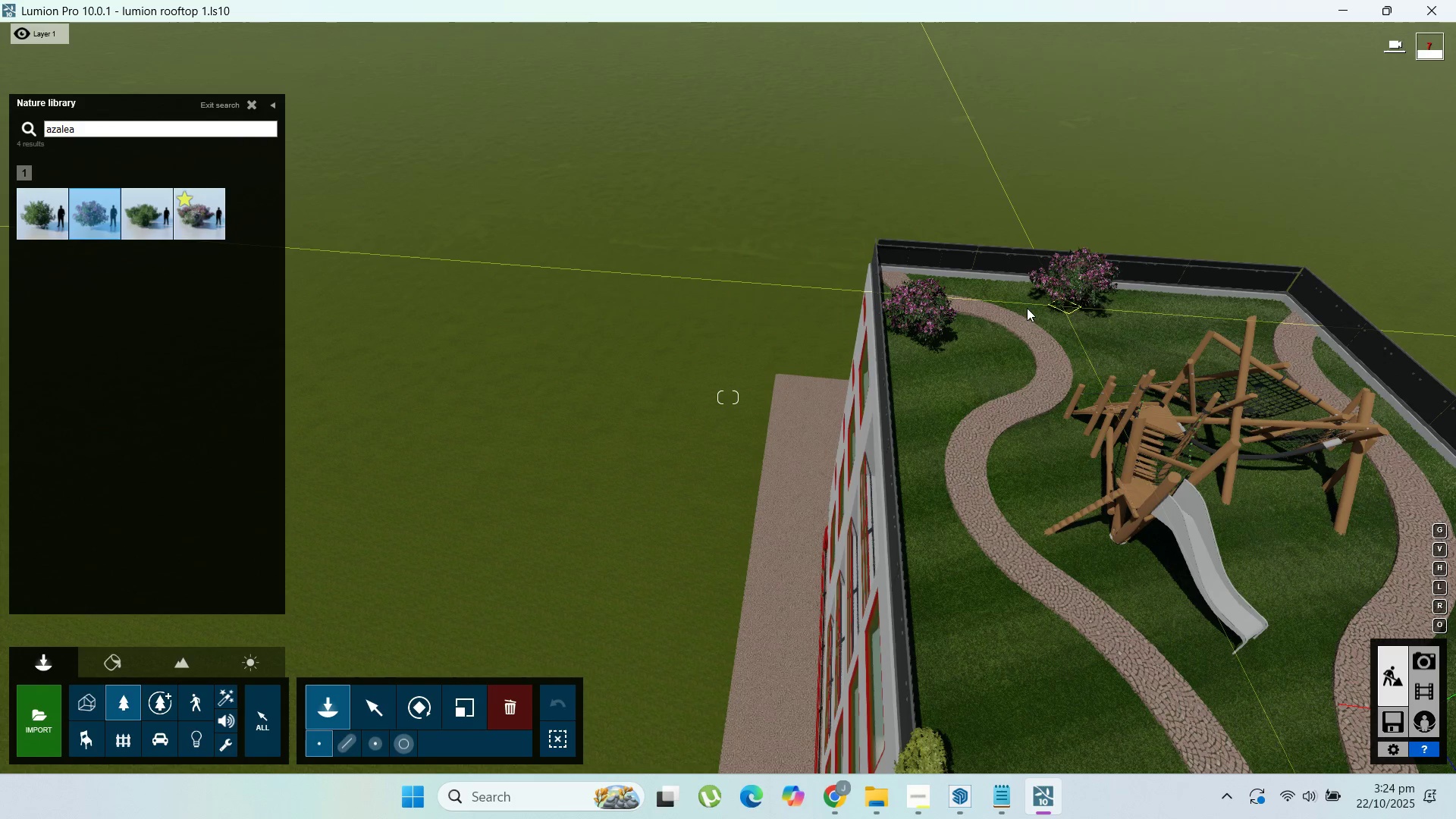 
left_click([1023, 306])
 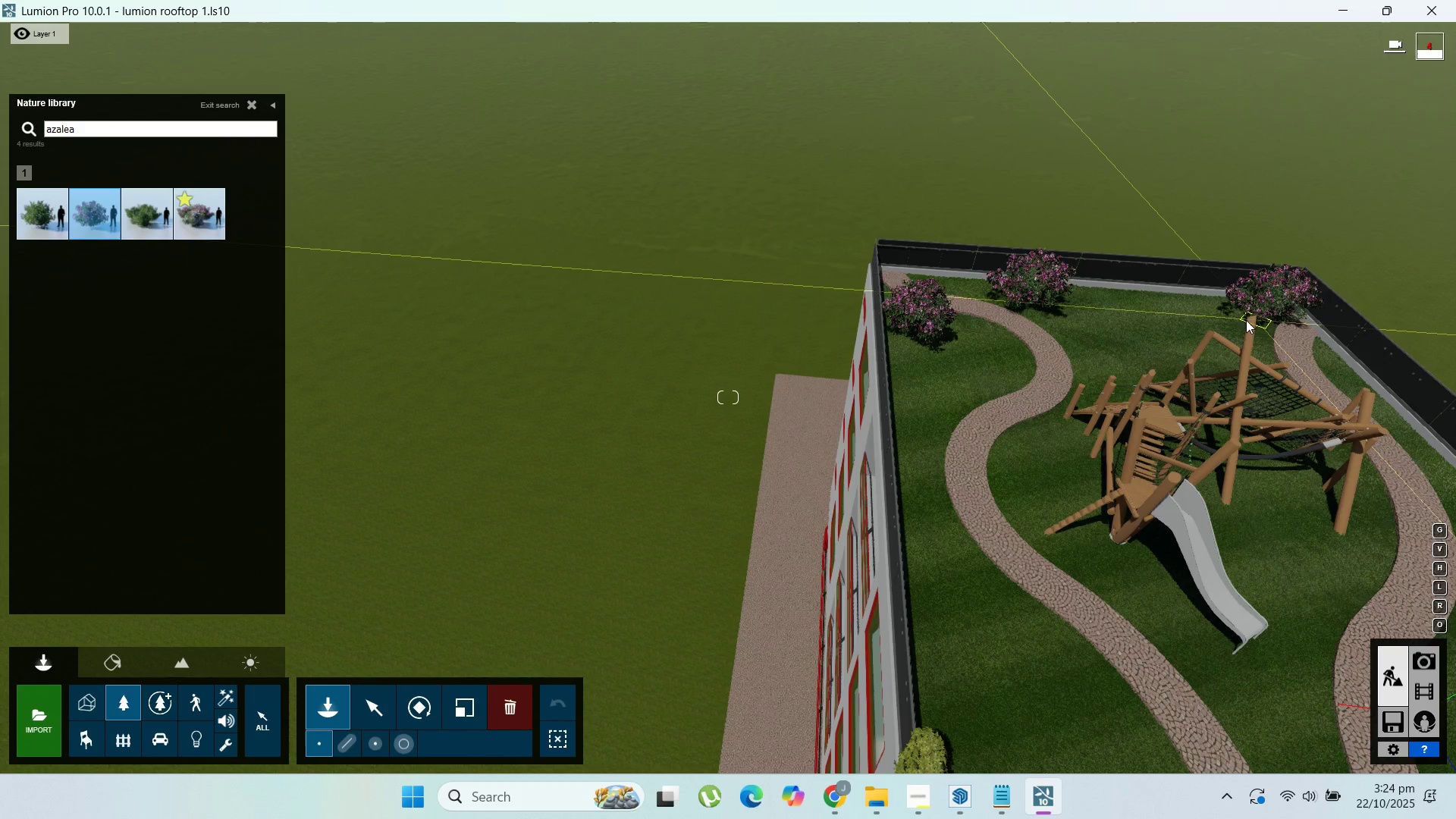 
left_click([1238, 319])
 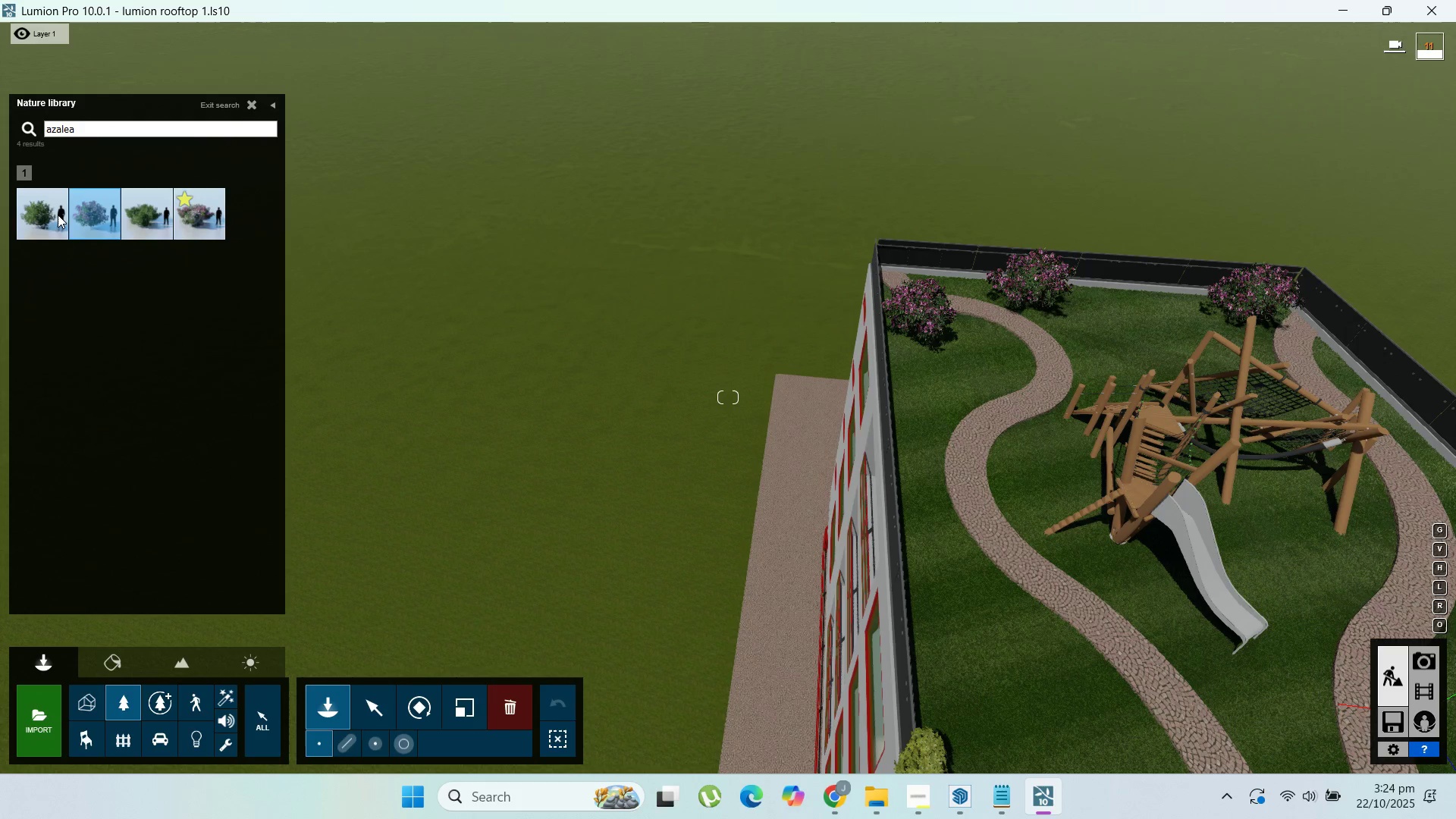 
left_click([47, 214])
 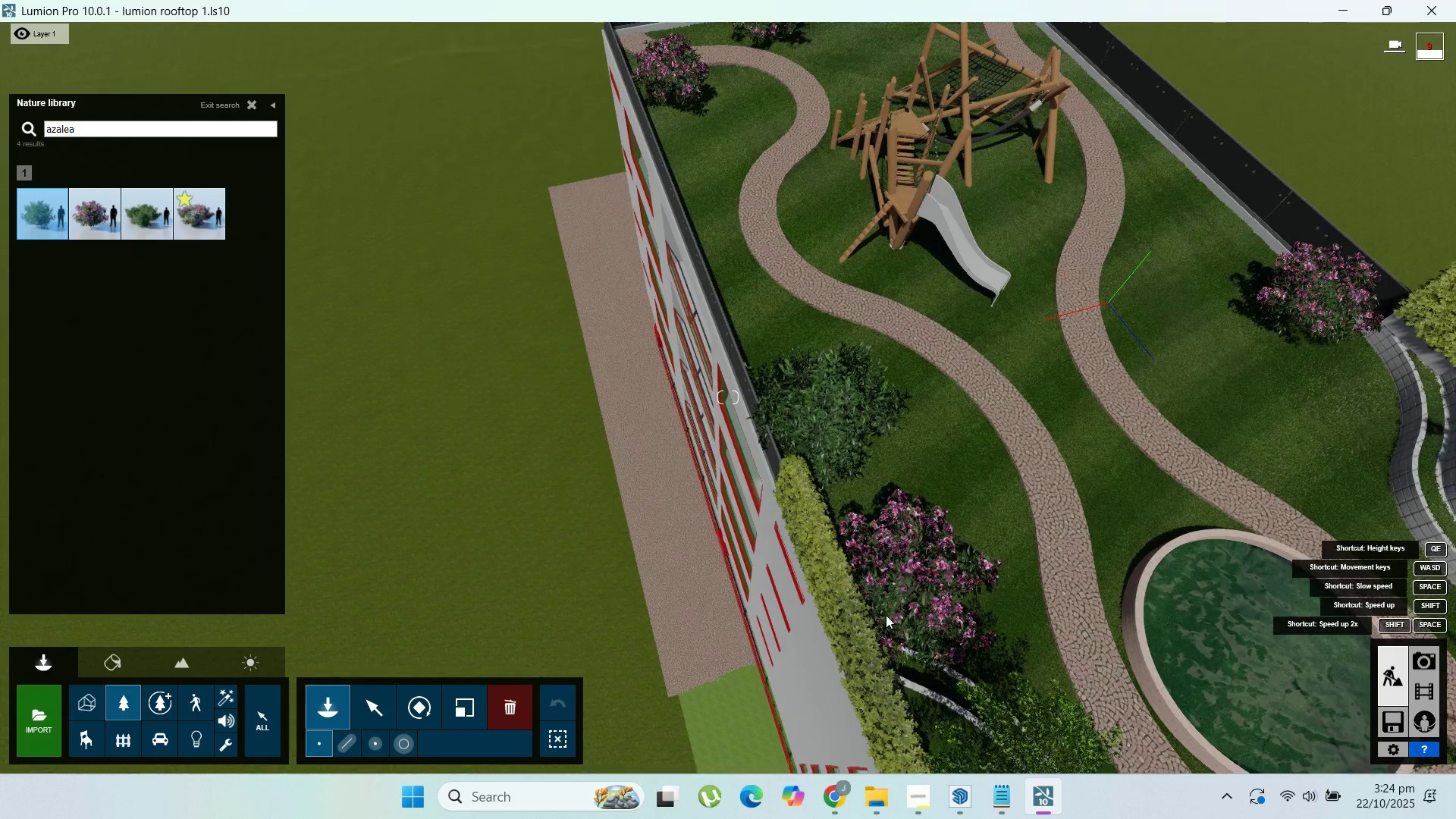 
wait(7.8)
 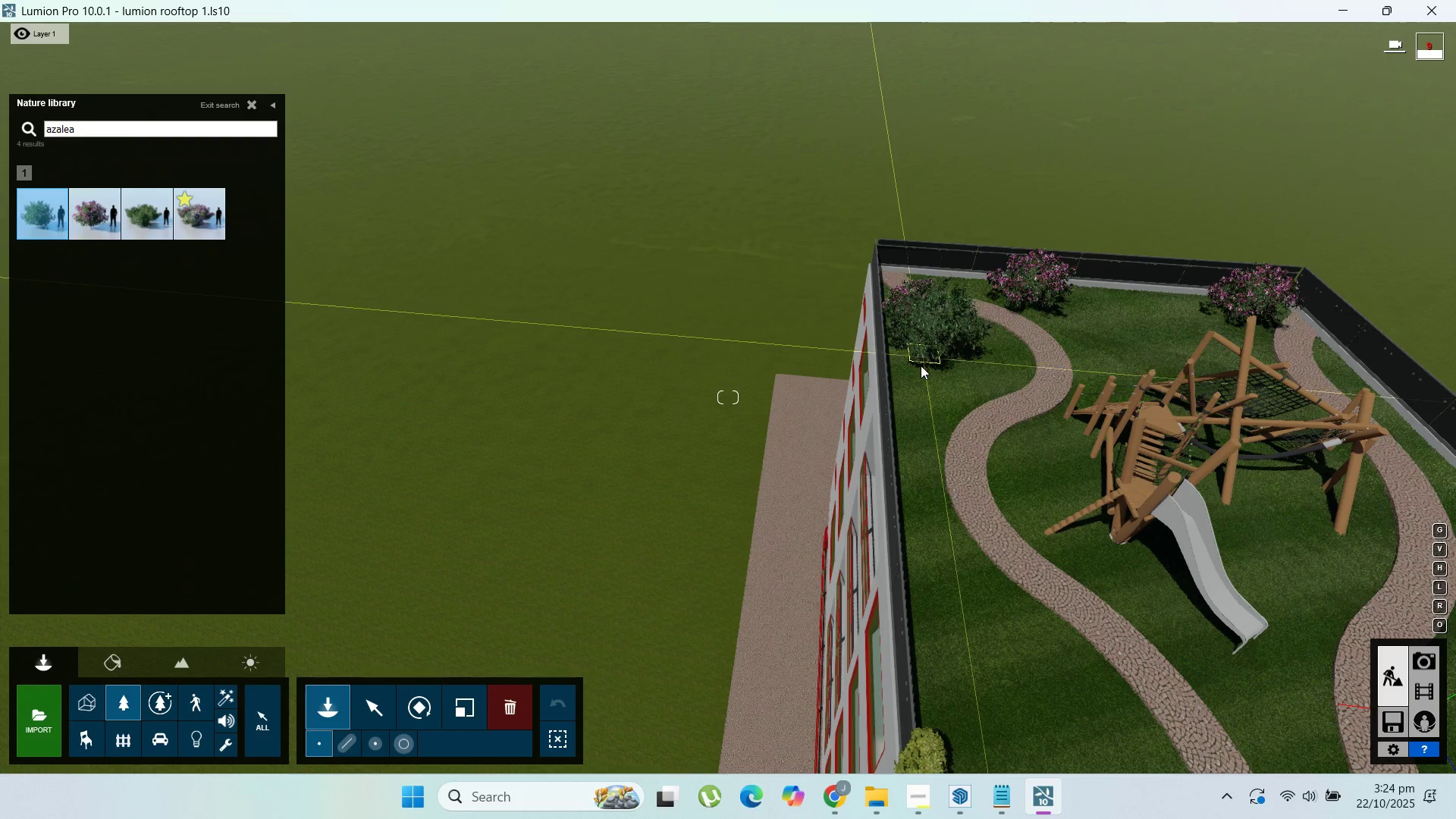 
left_click([845, 457])
 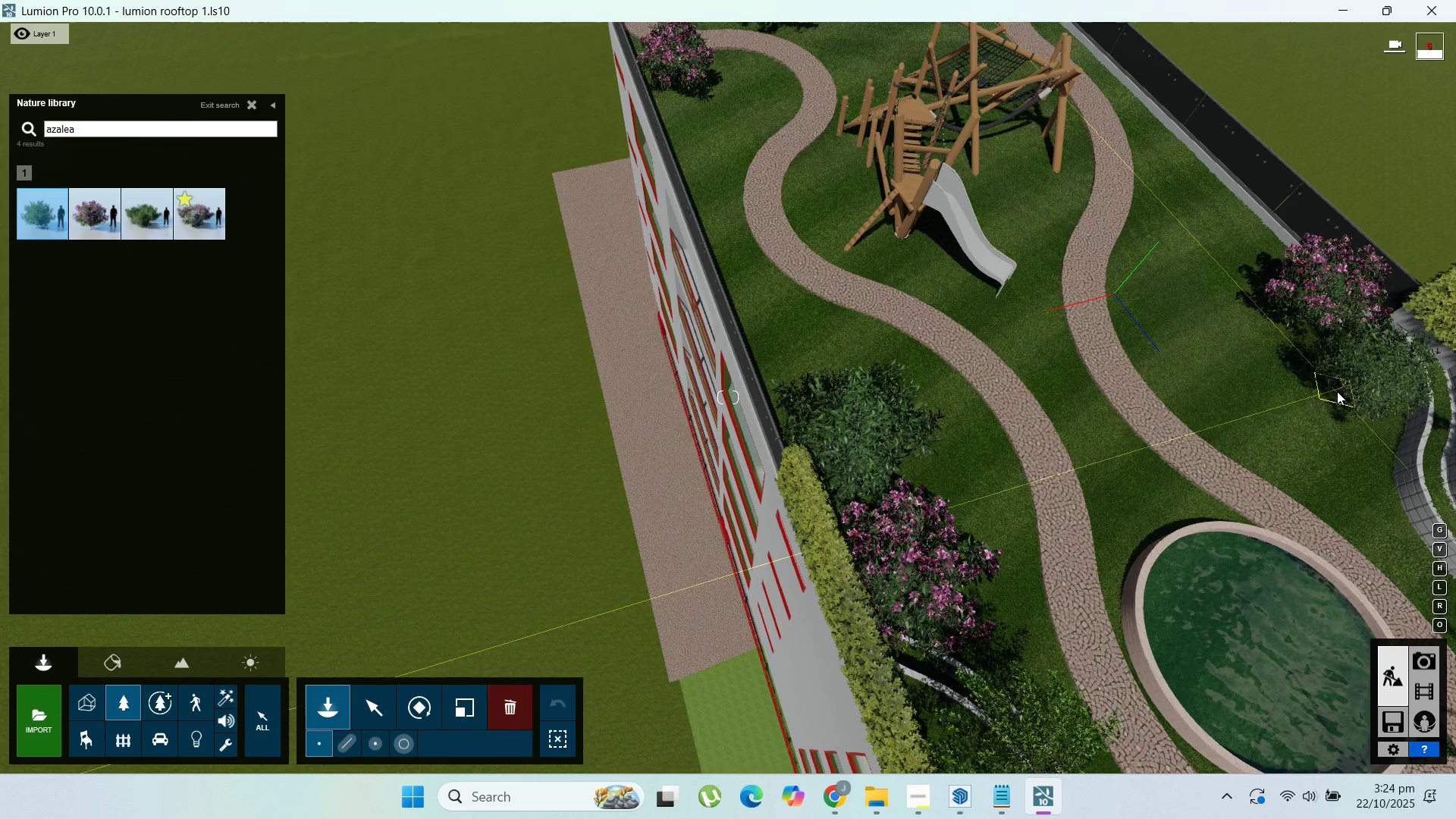 
left_click([1325, 391])
 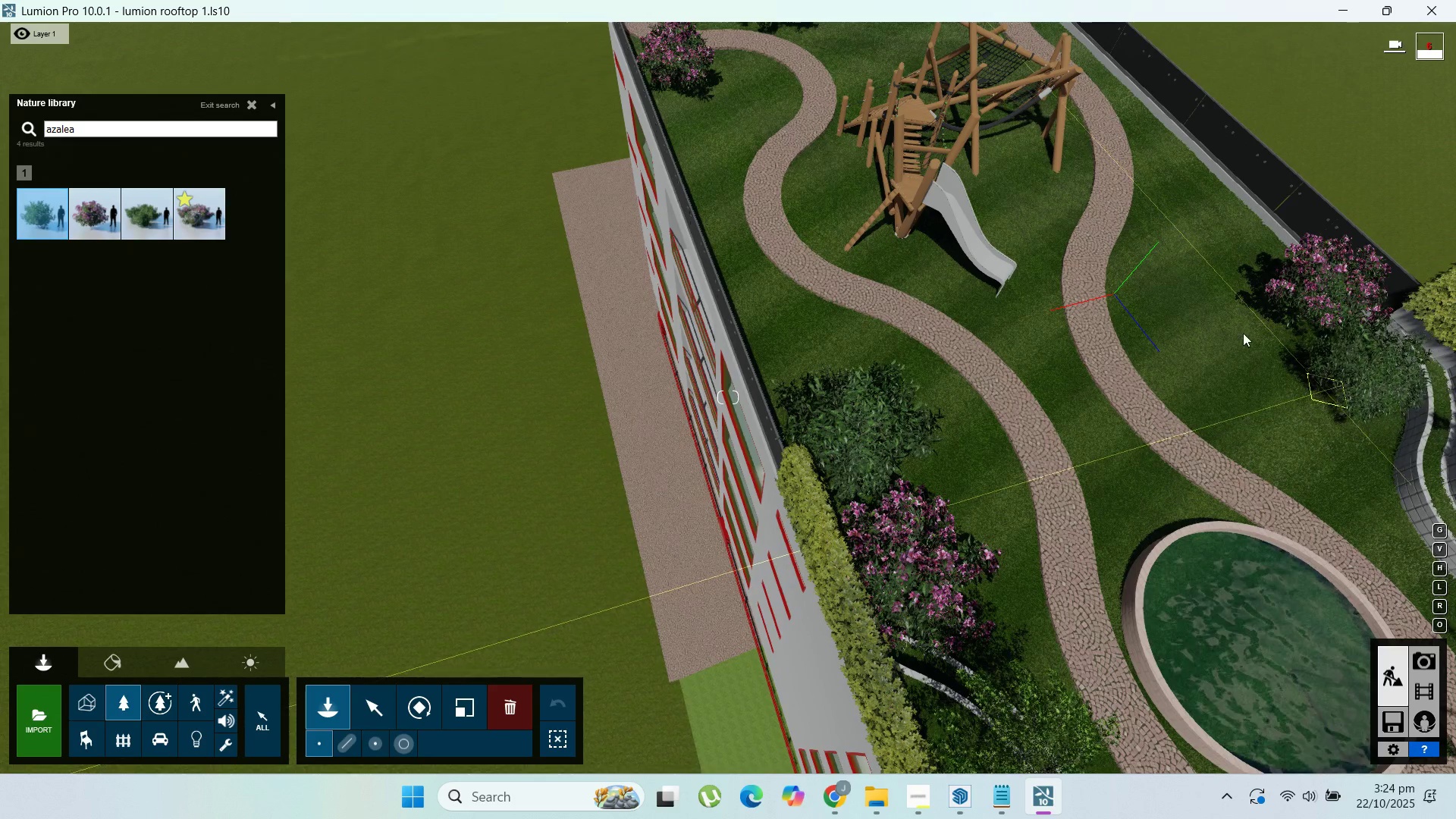 
hold_key(key=W, duration=0.57)
 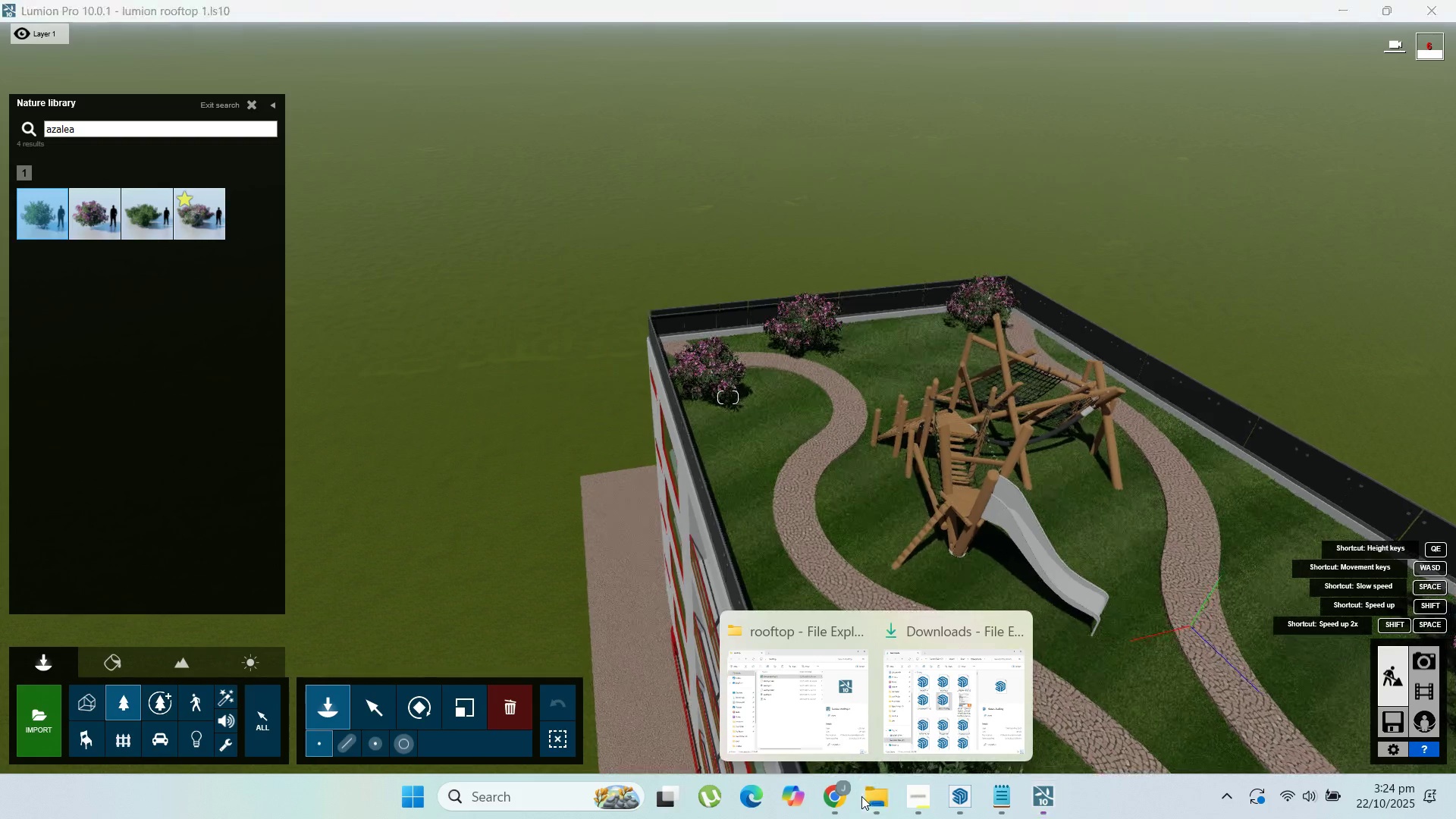 
double_click([832, 796])
 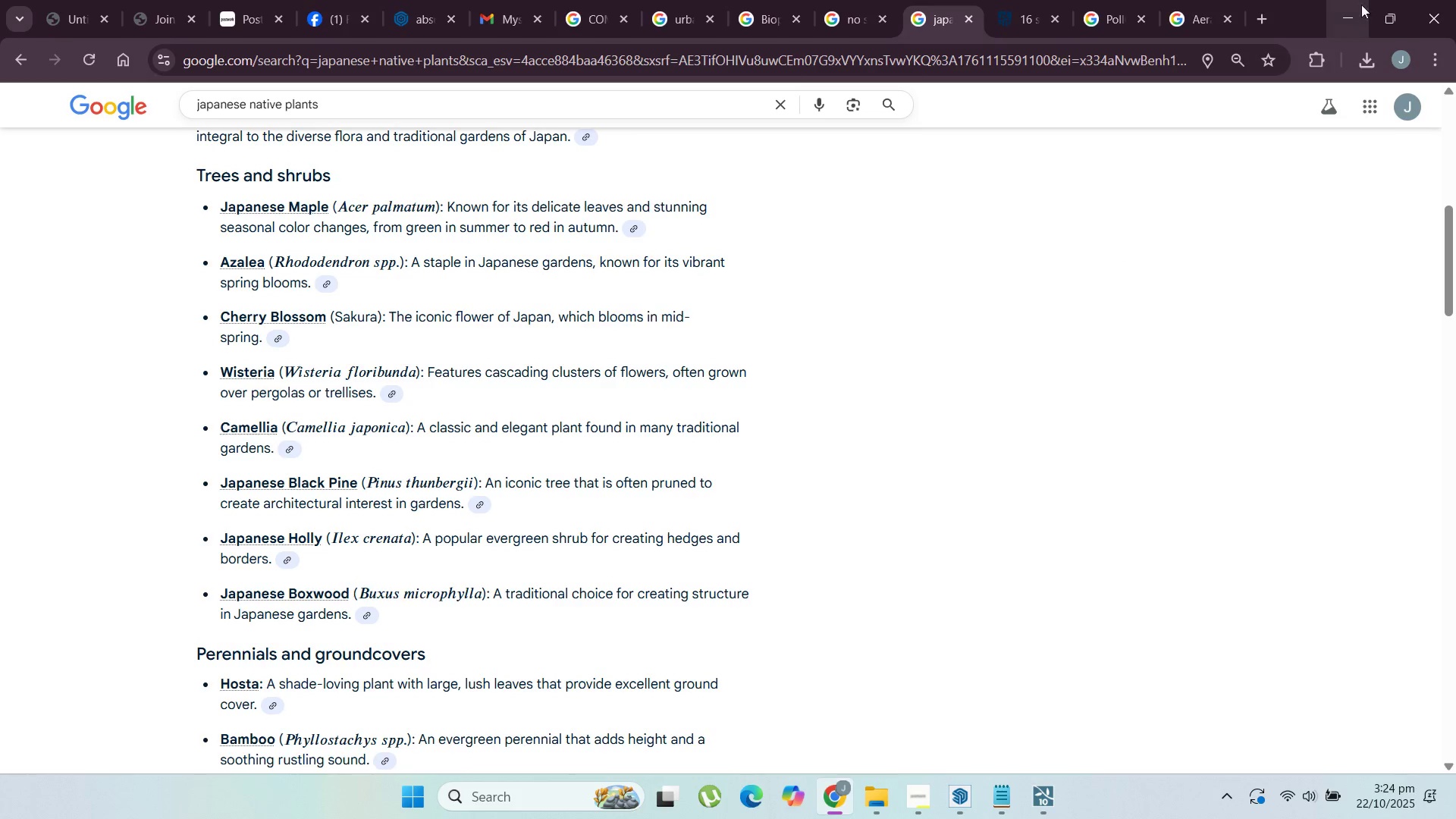 
wait(5.37)
 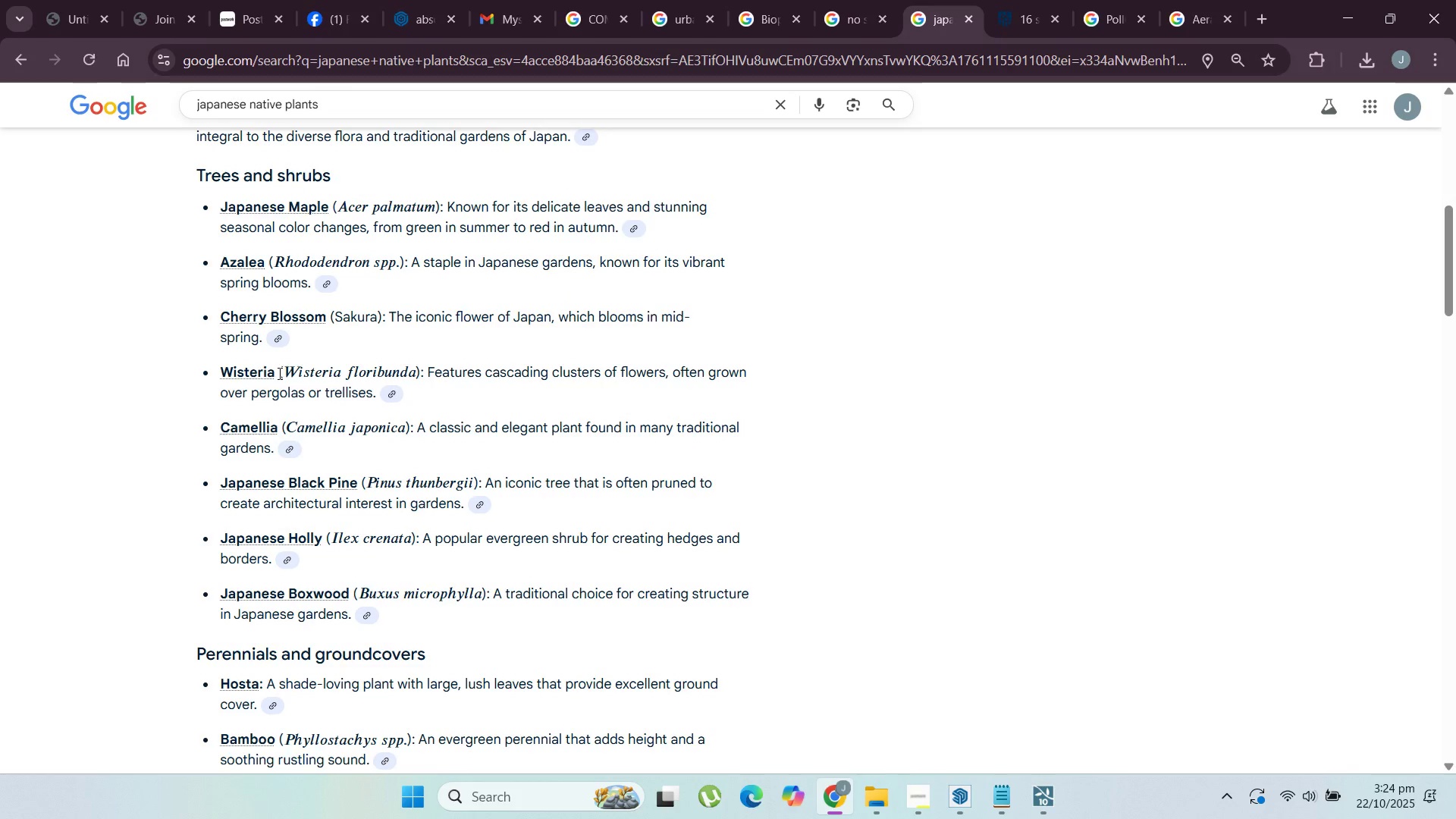 
left_click([1349, 8])
 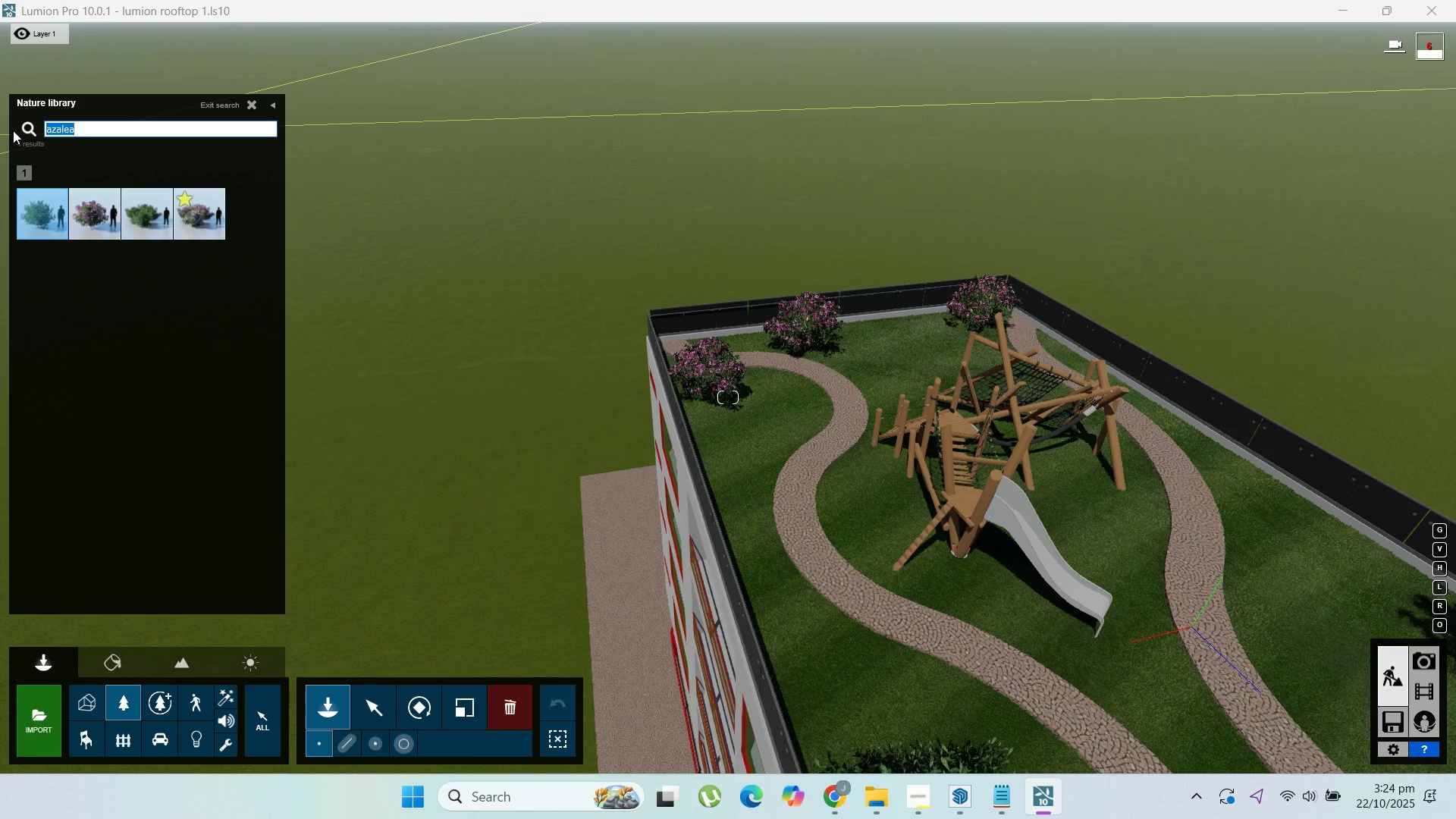 
type(wisteria)
 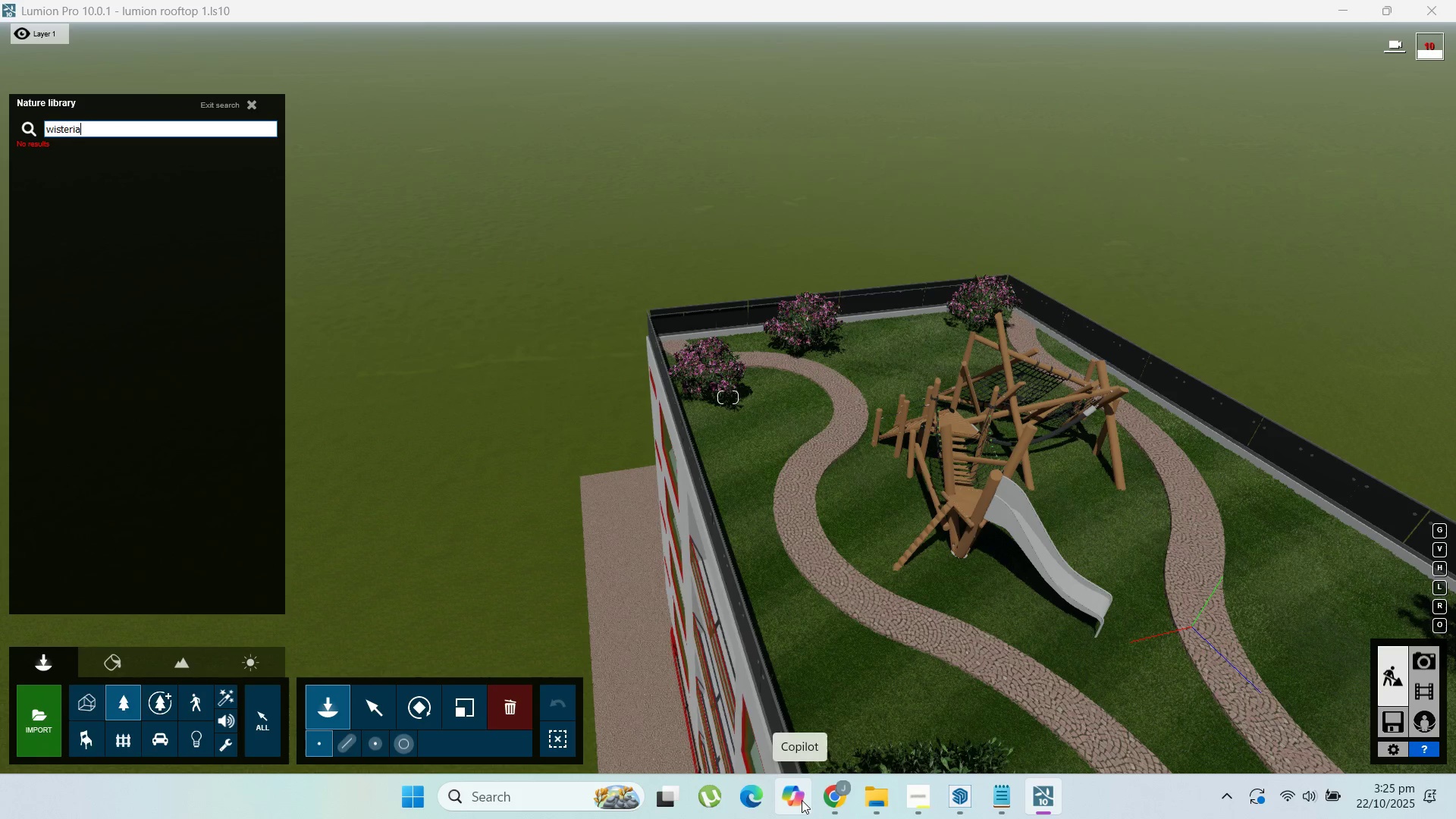 
wait(5.07)
 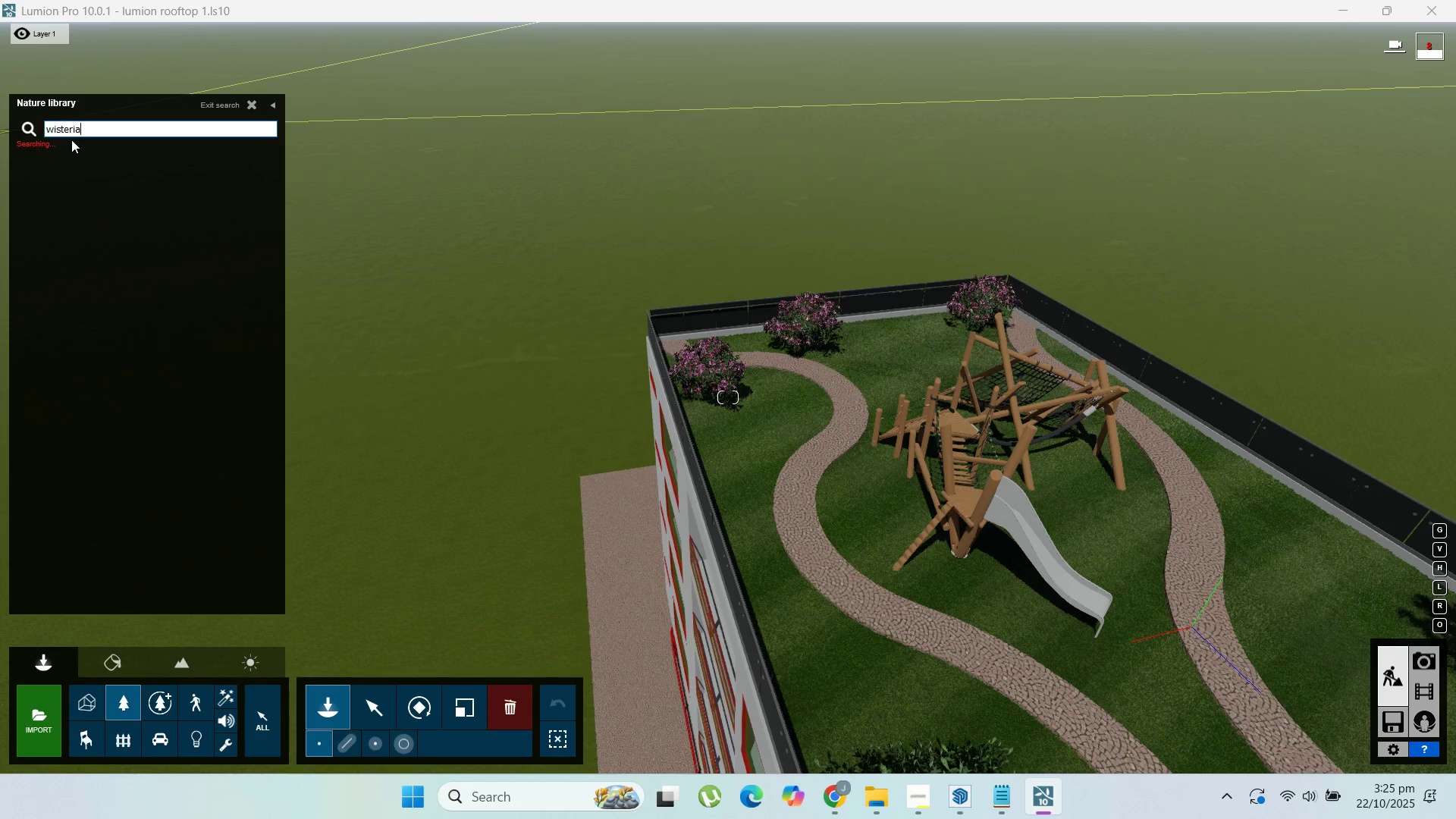 
left_click([820, 706])
 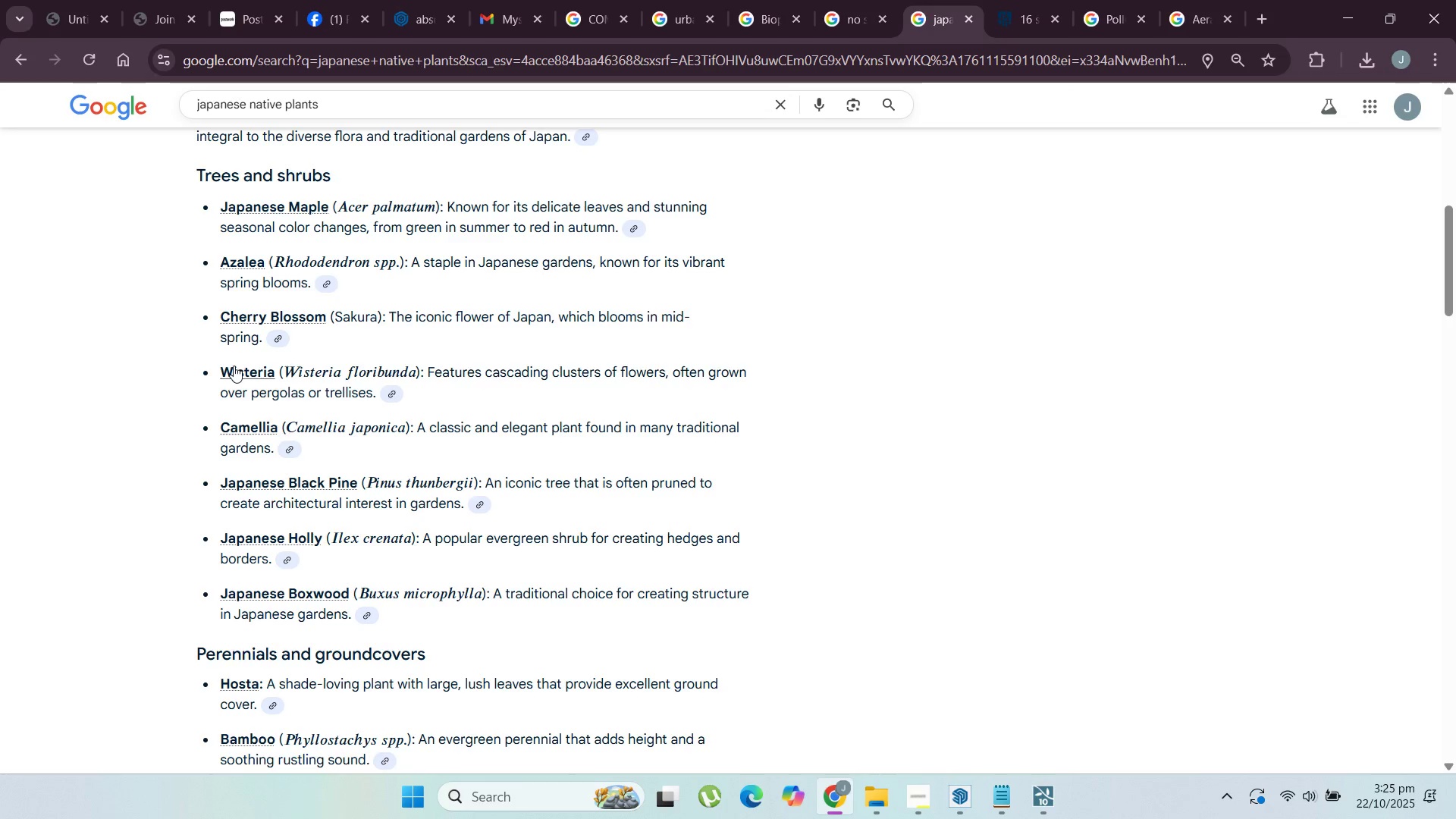 
right_click([234, 366])
 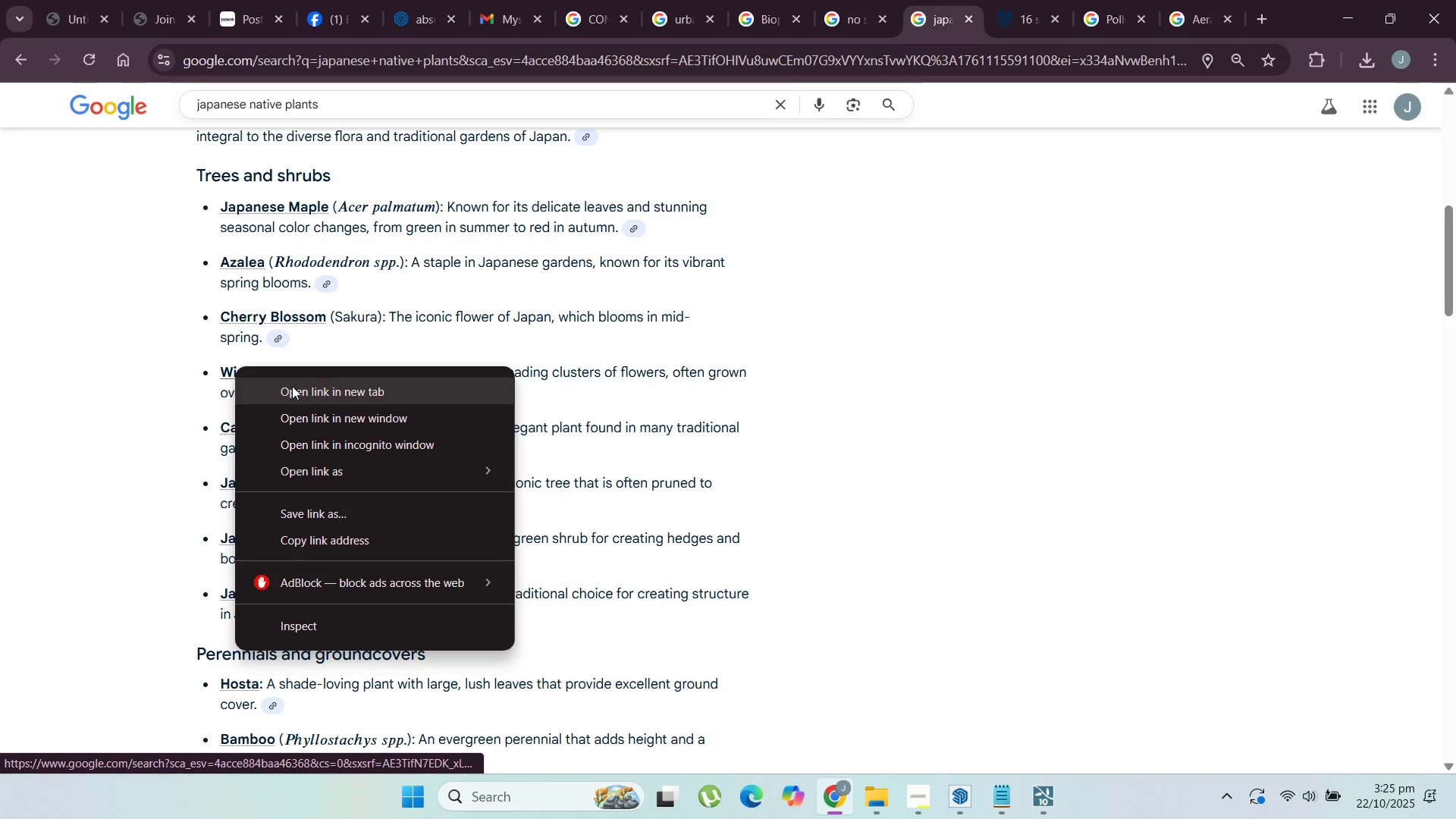 
left_click([292, 386])
 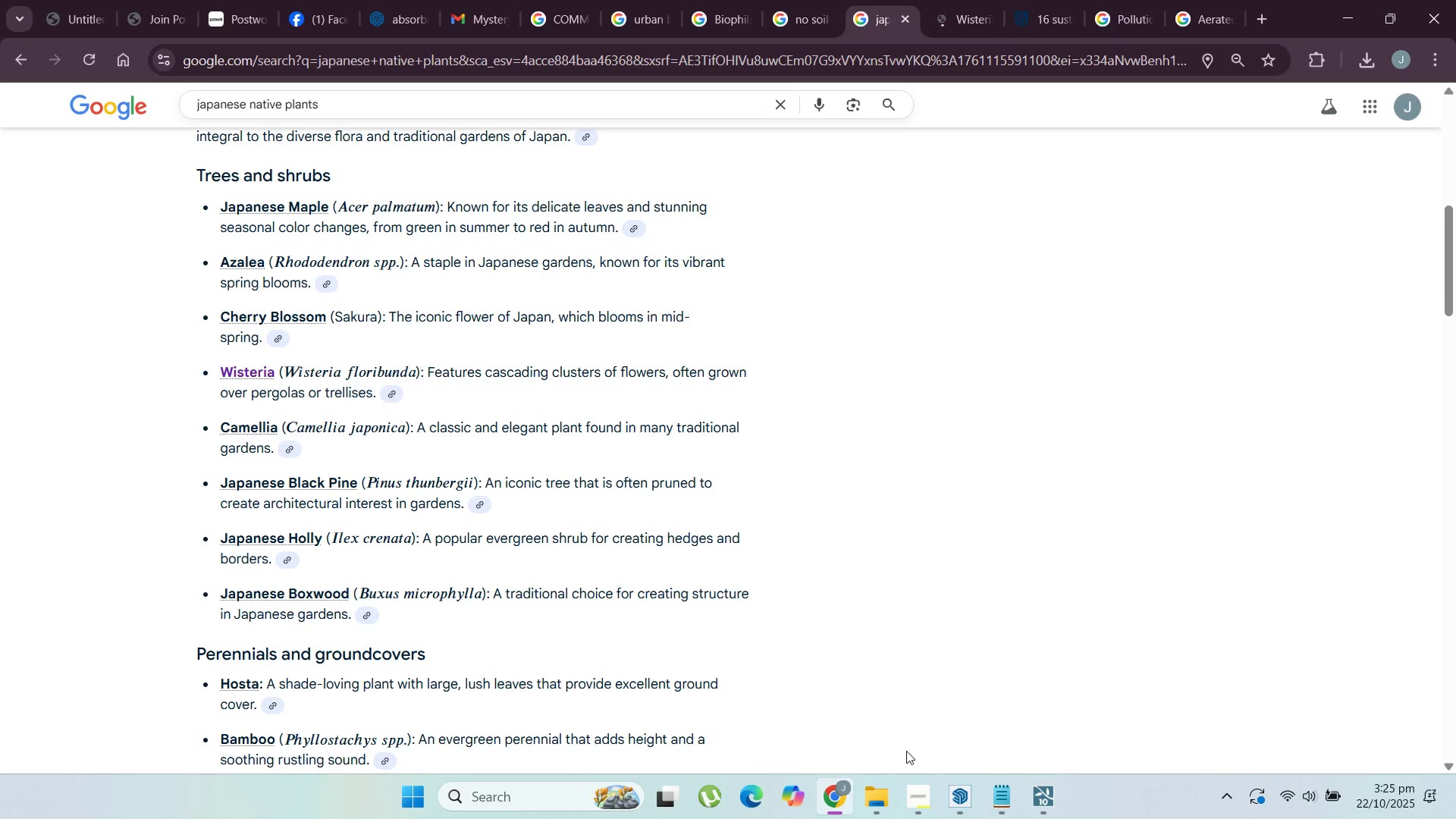 
left_click([923, 796])
 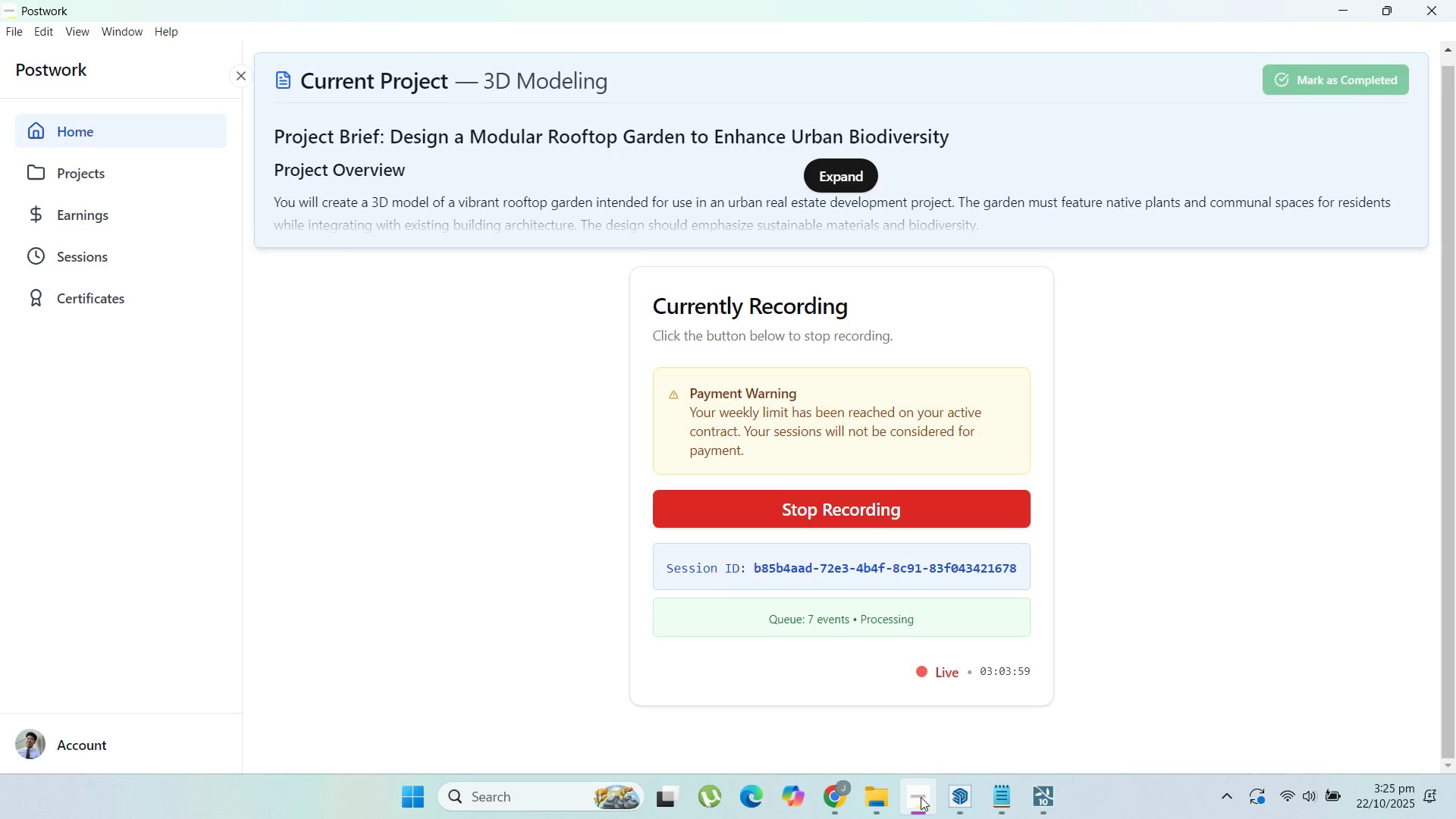 
left_click([921, 797])
 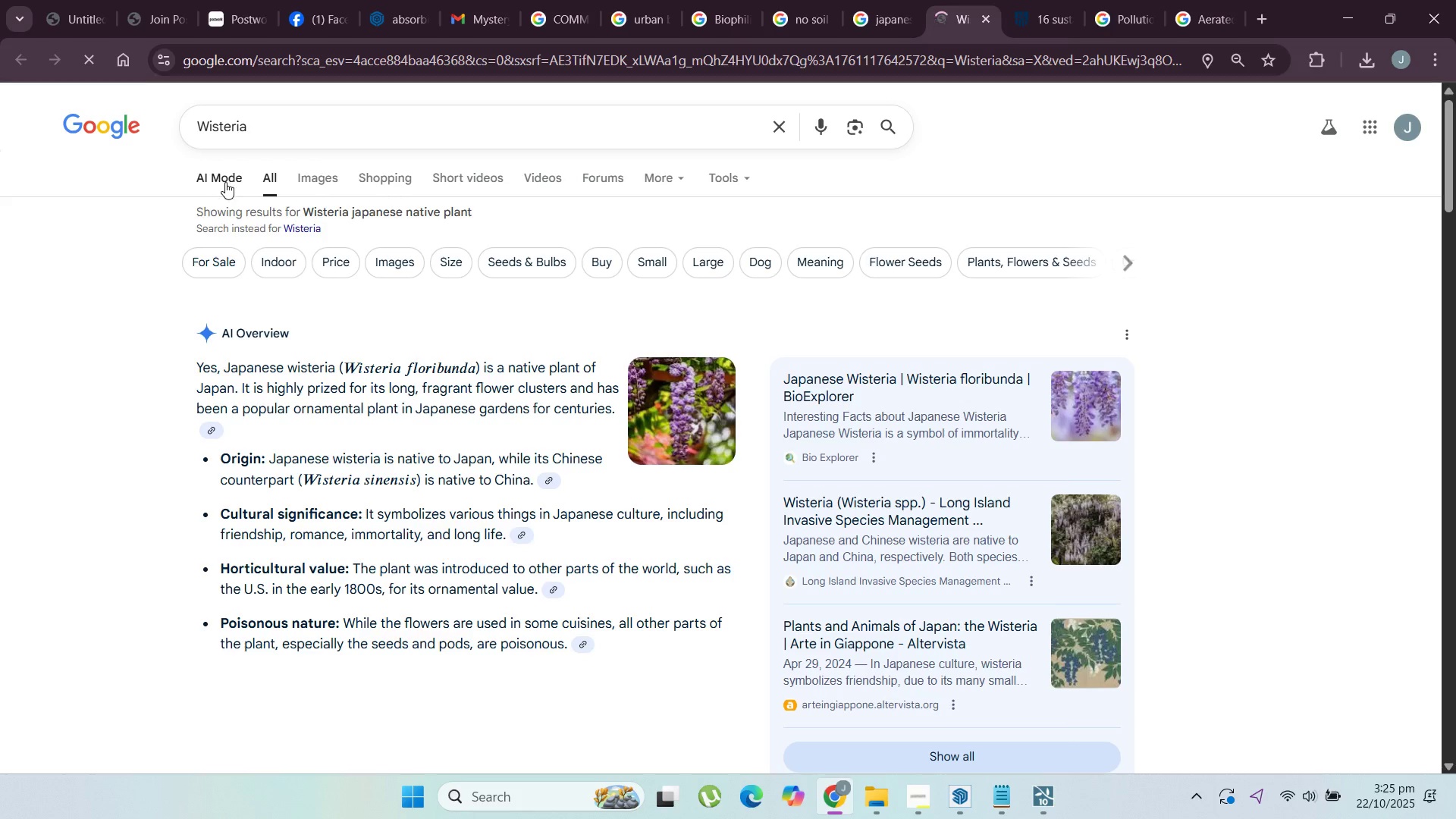 
left_click([323, 178])
 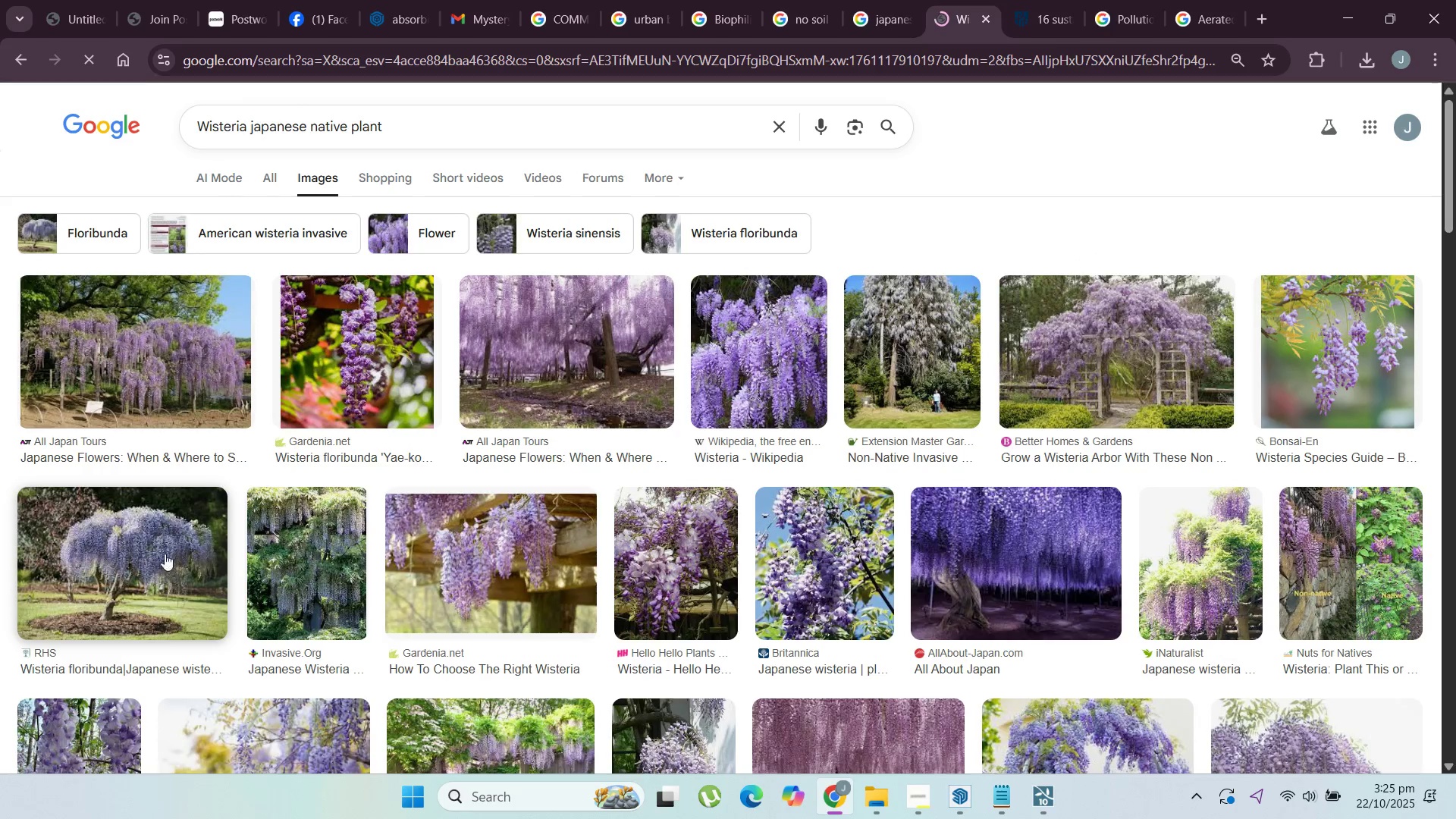 
left_click([1345, 0])
 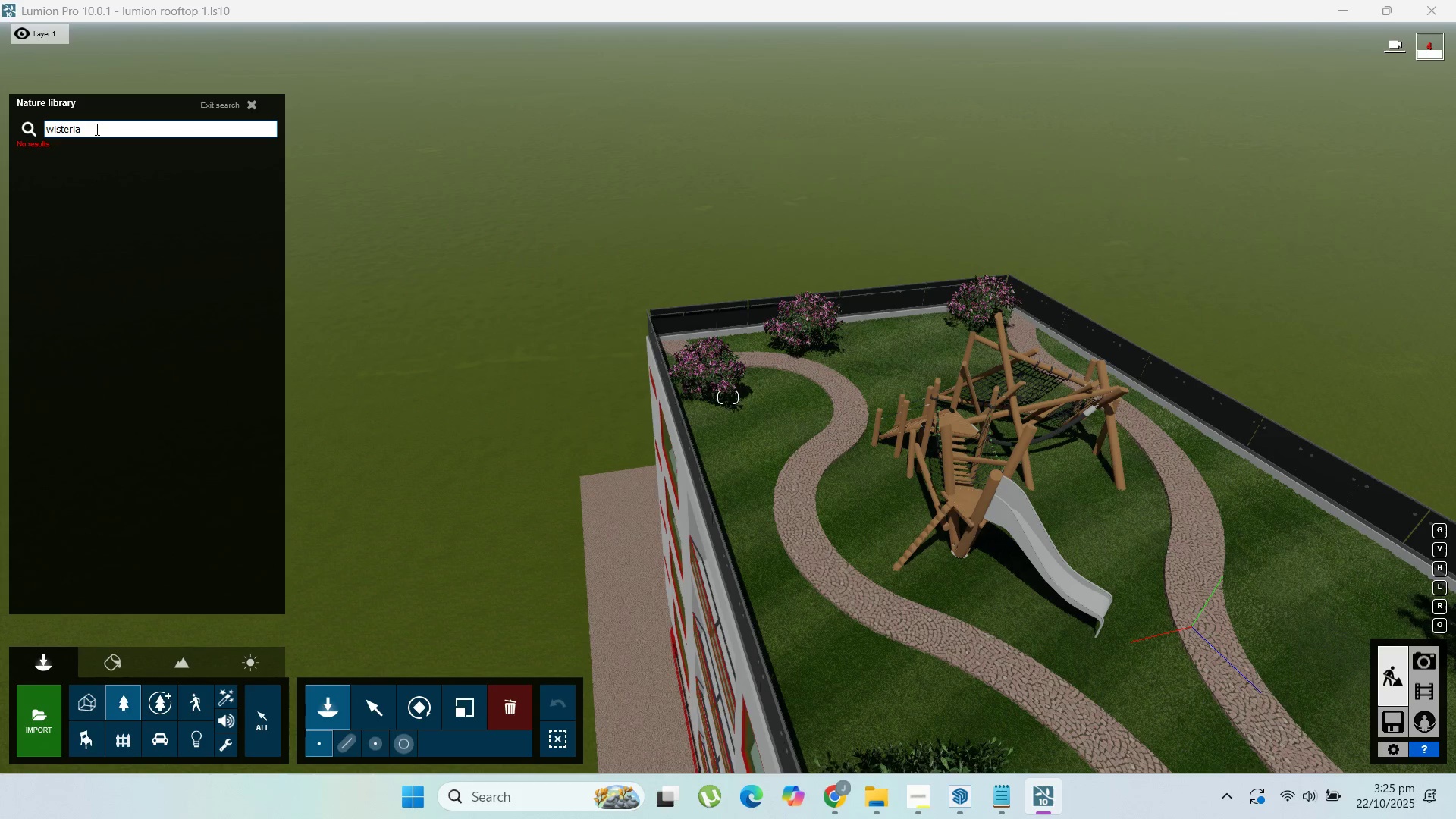 
double_click([96, 129])
 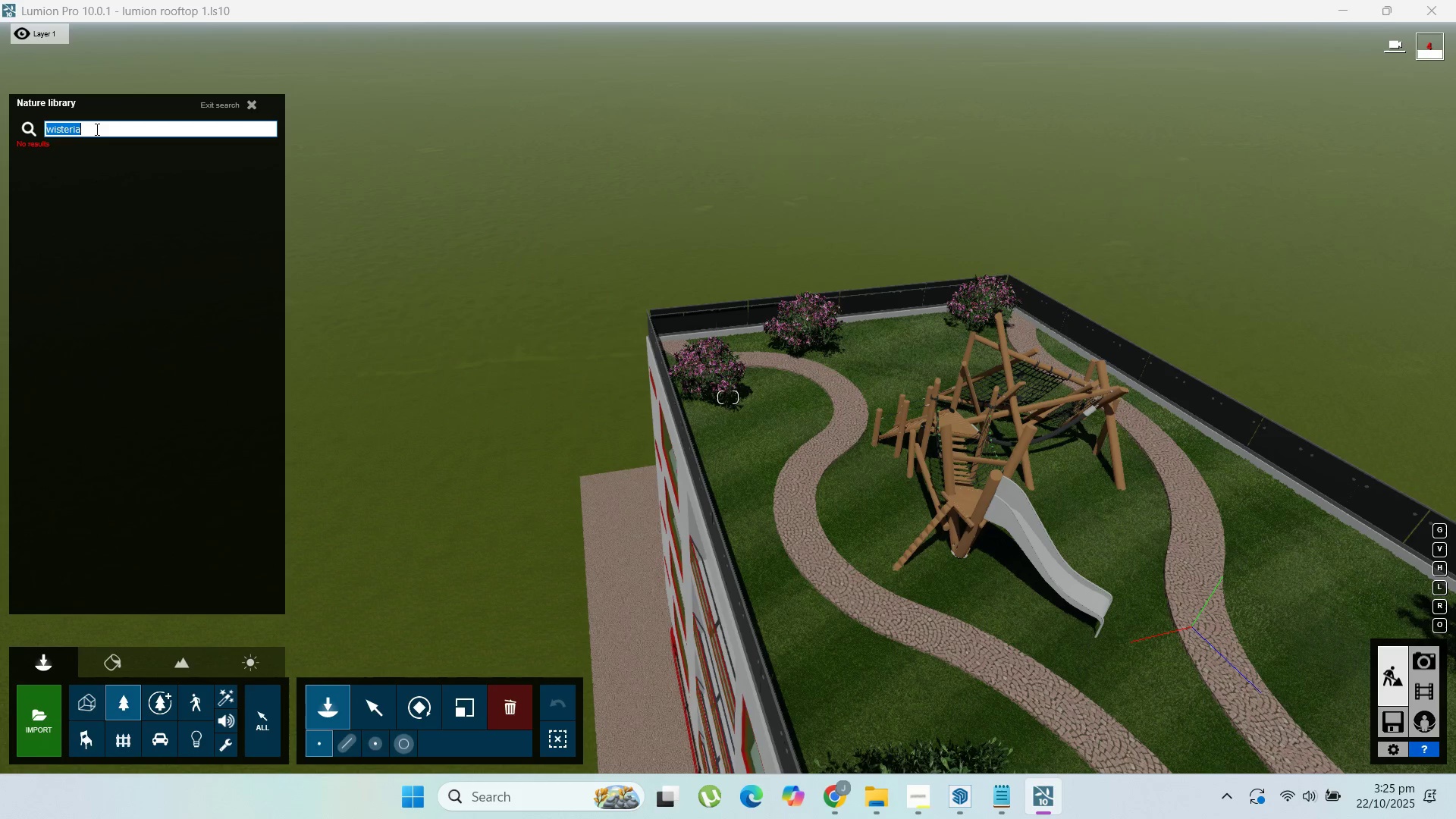 
triple_click([96, 129])
 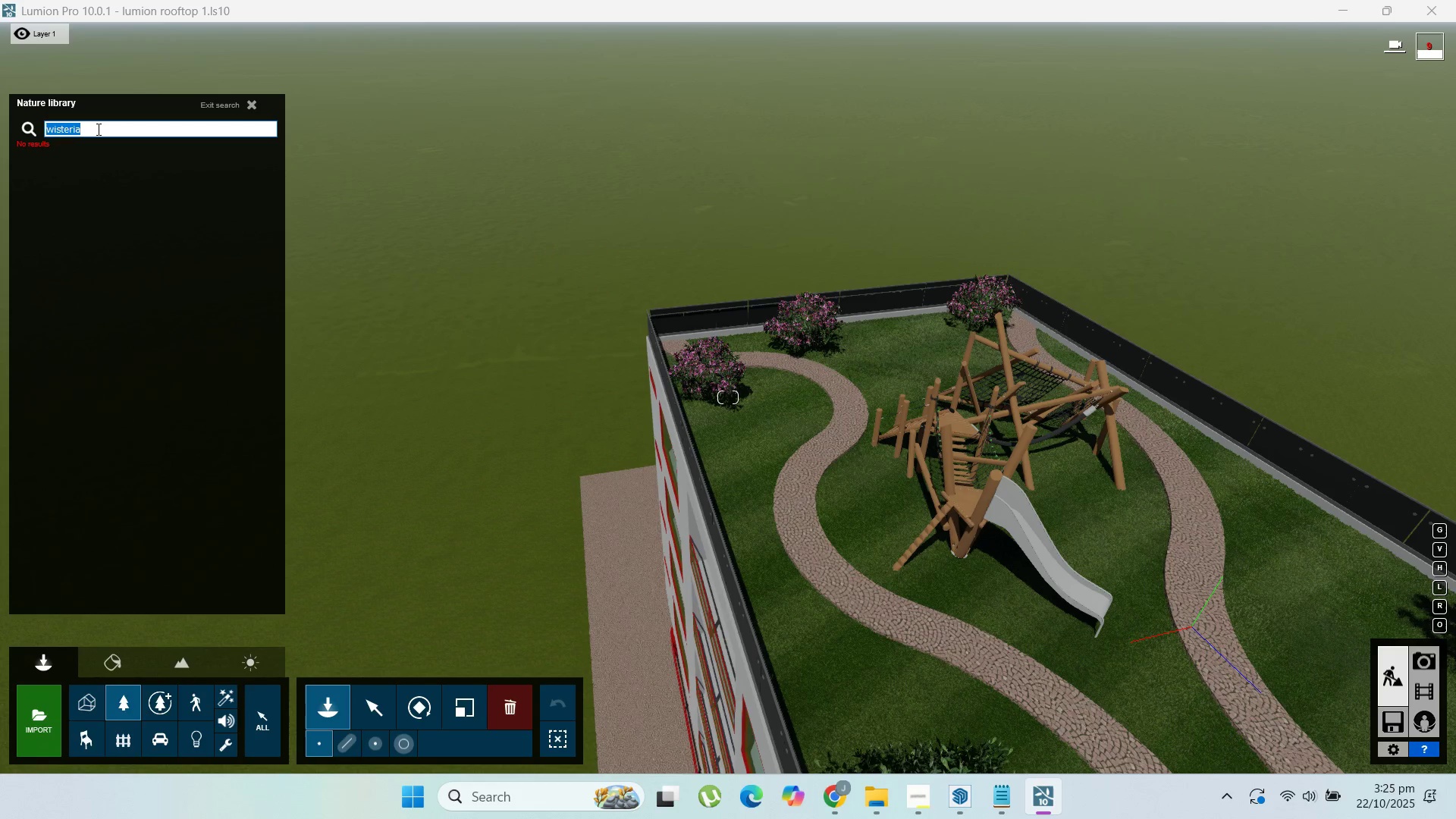 
type(japanese)
 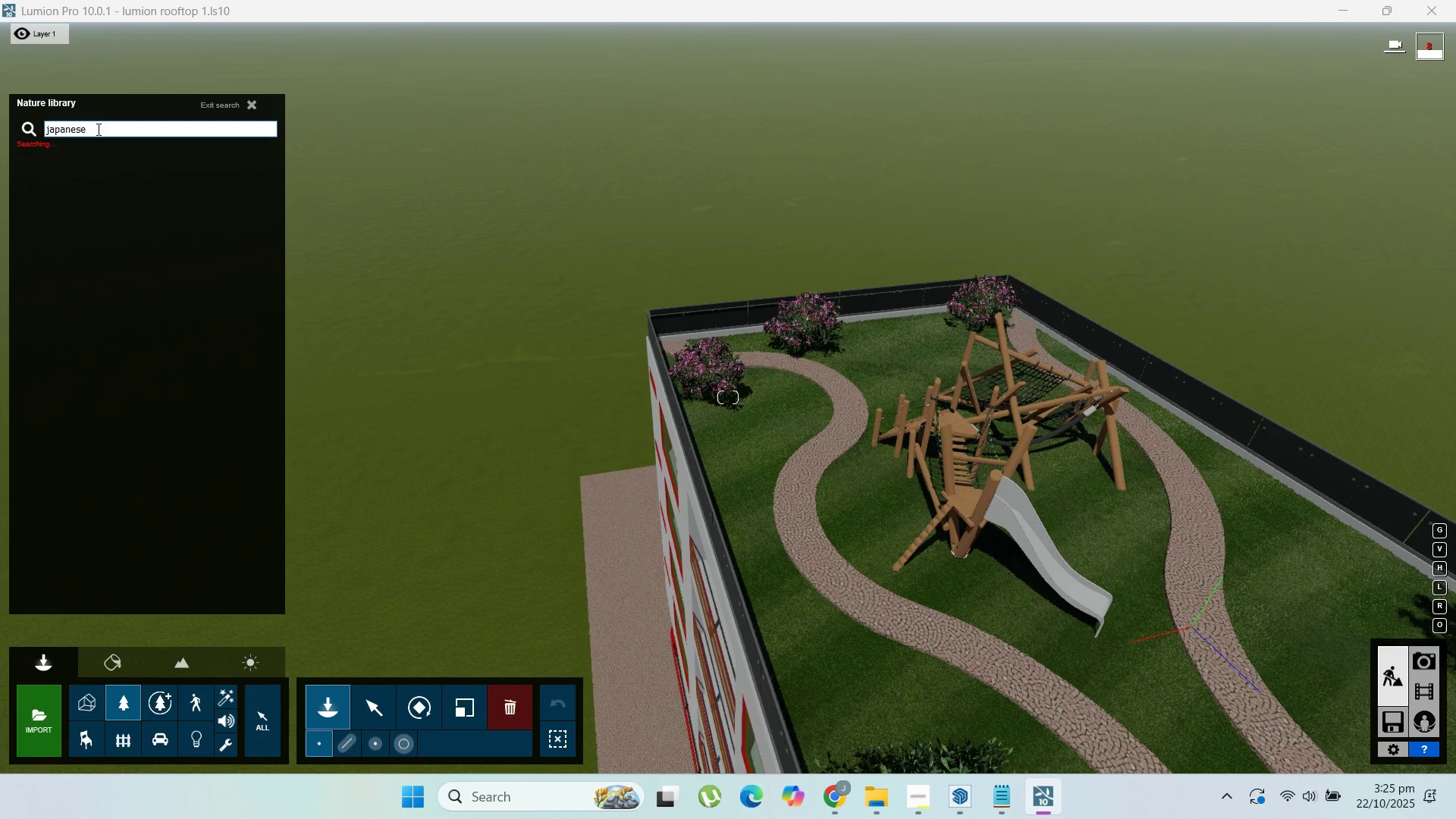 
key(Enter)
 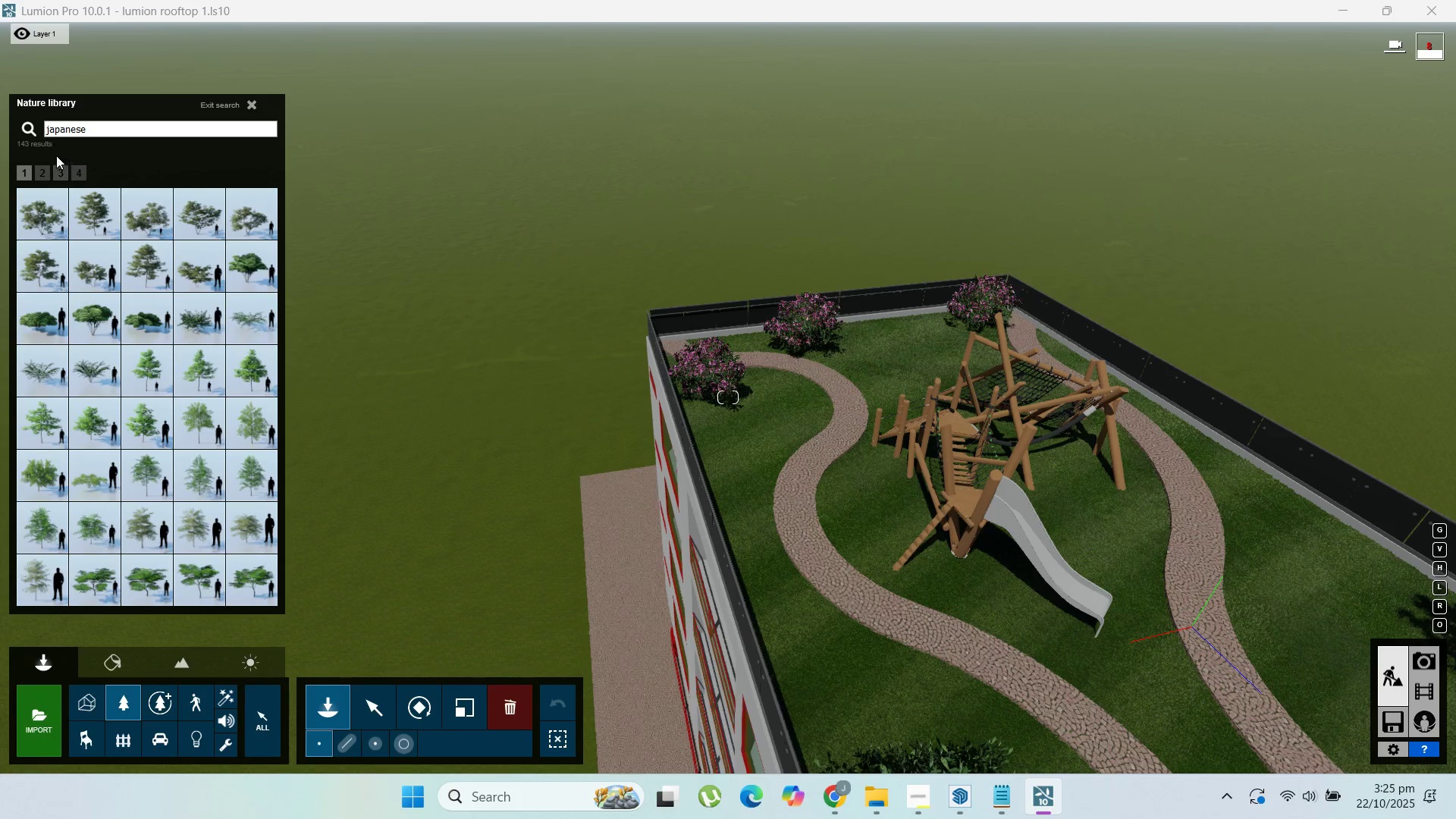 
mouse_move([140, 491])
 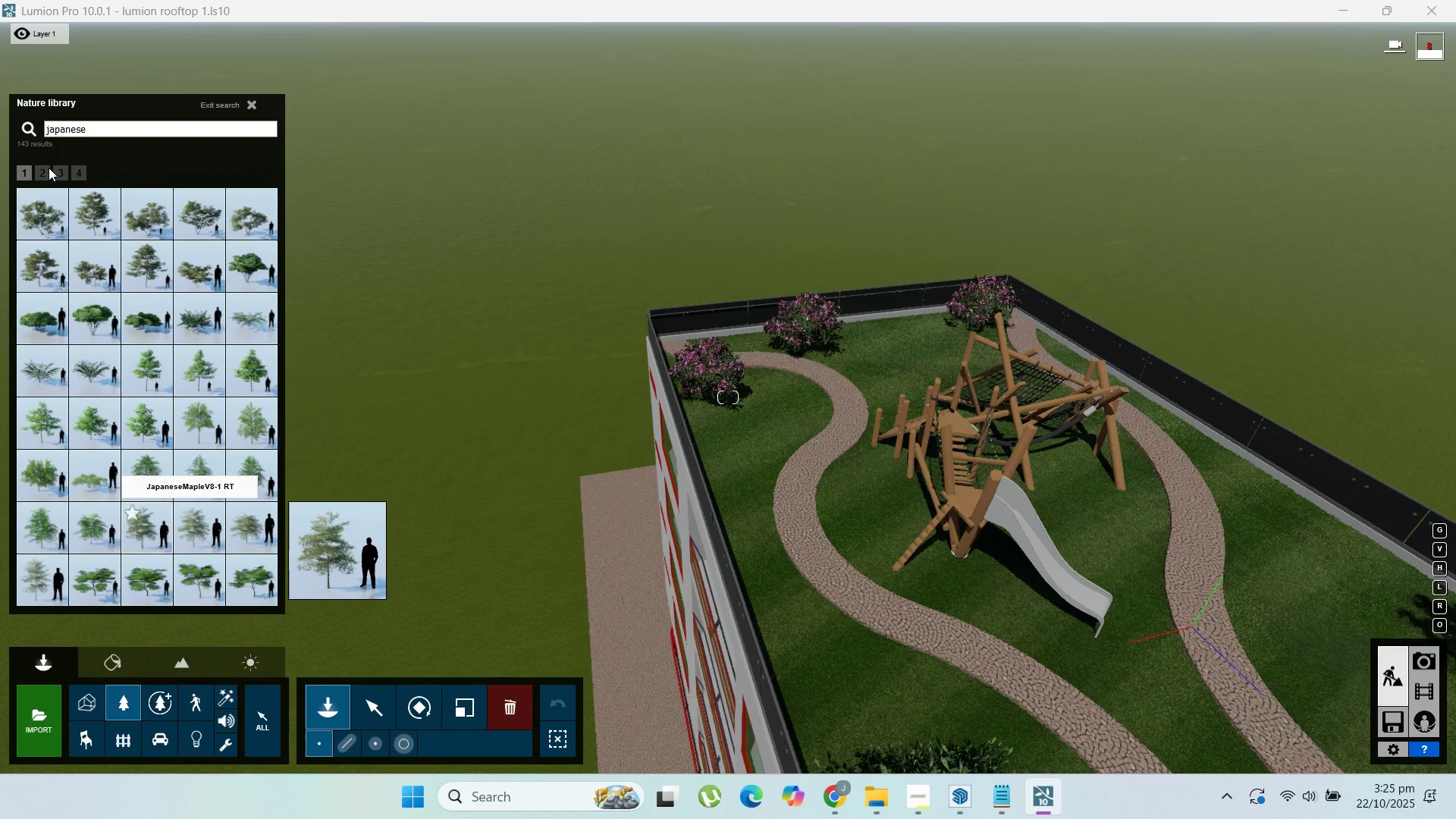 
left_click([49, 168])
 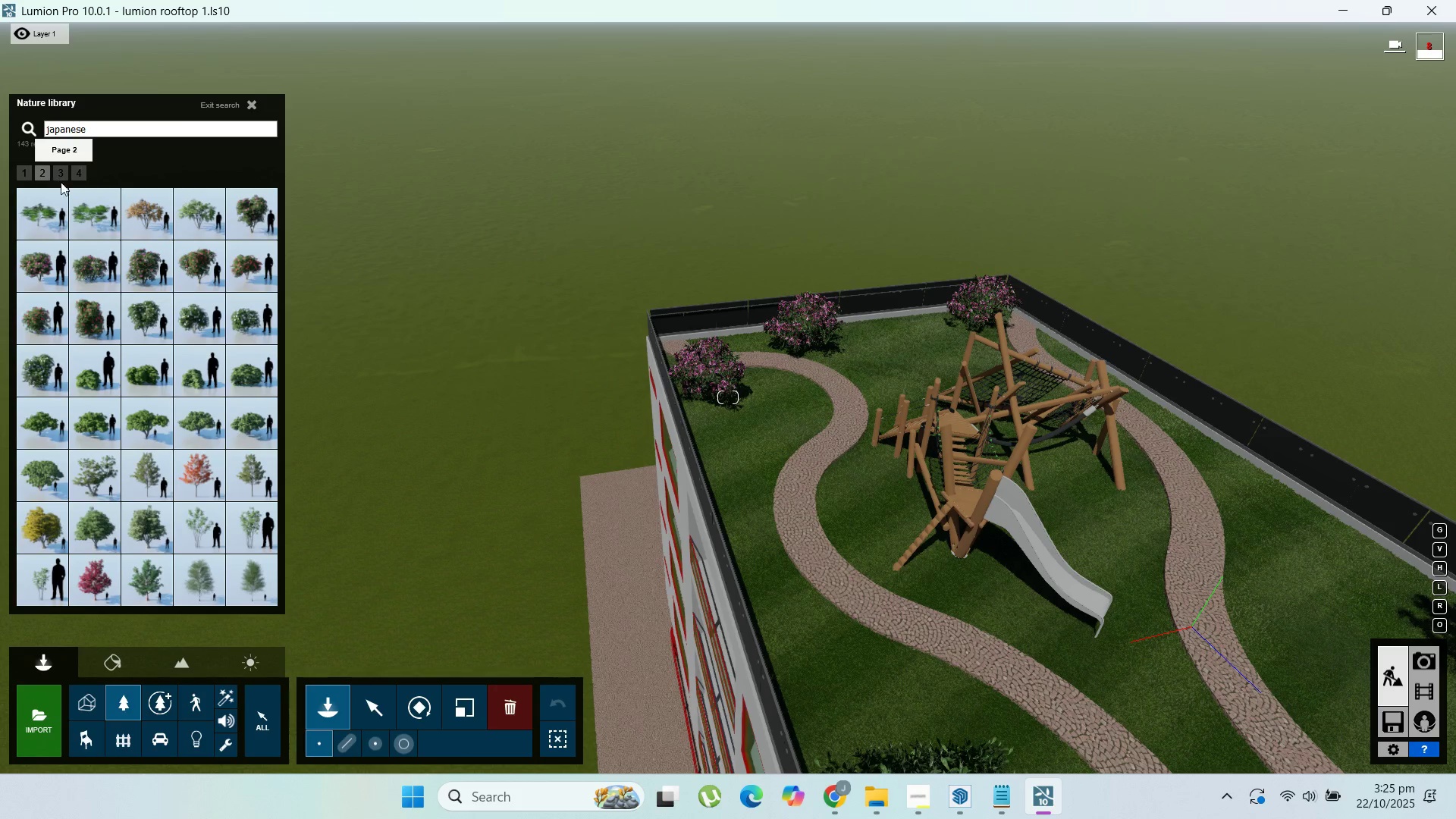 
mouse_move([171, 221])
 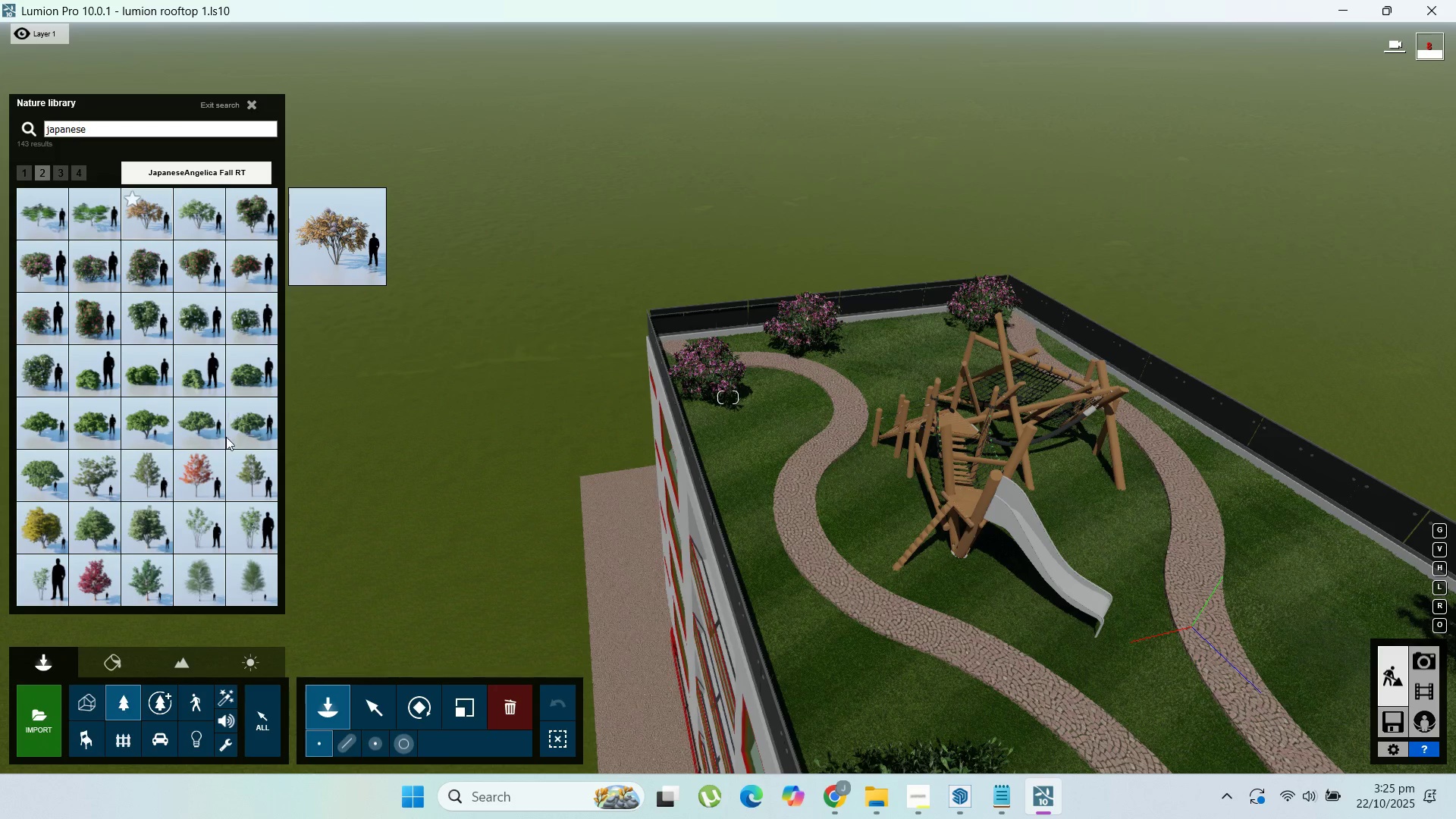 
mouse_move([190, 477])
 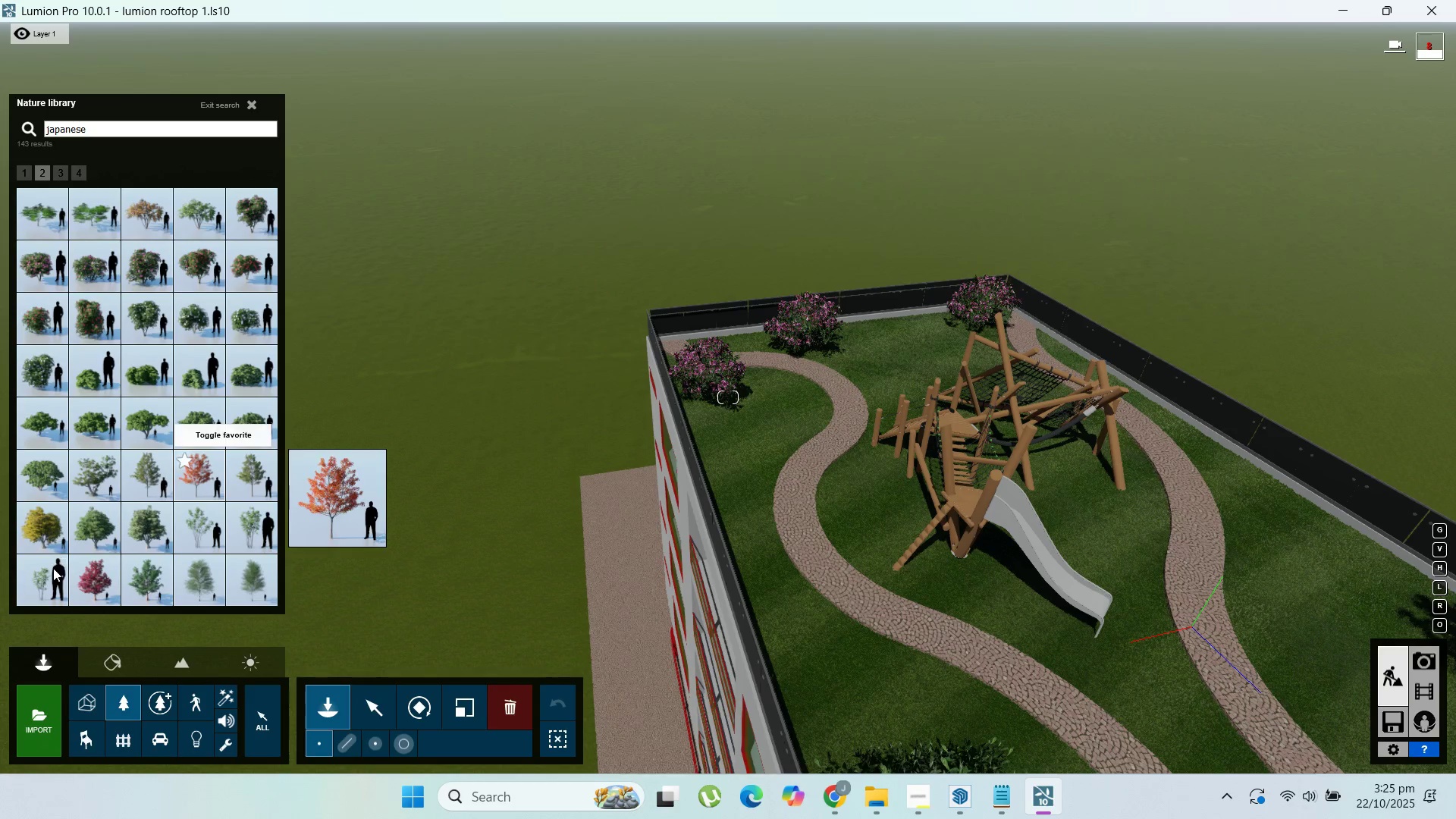 
mouse_move([59, 547])
 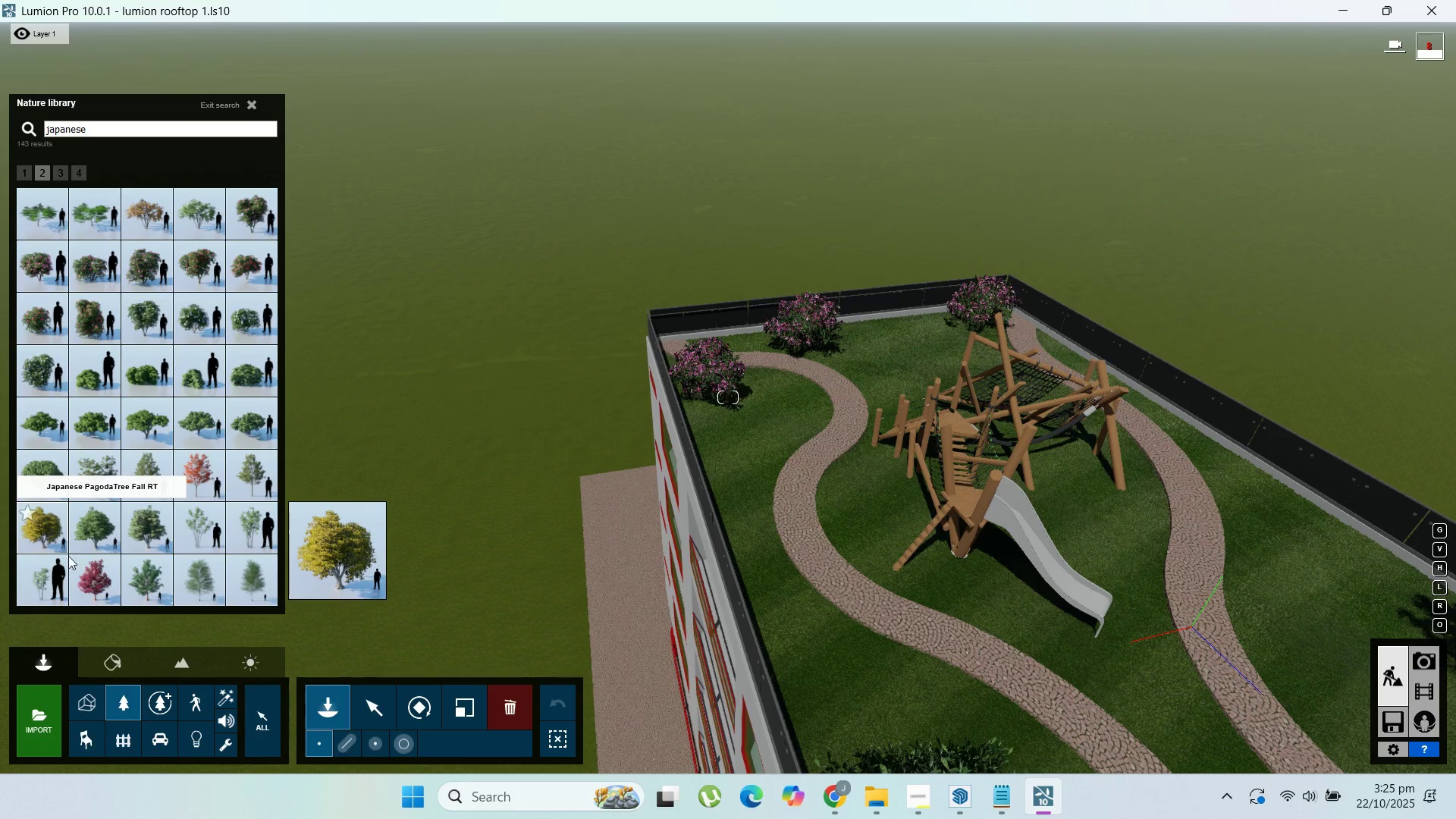 
mouse_move([91, 573])
 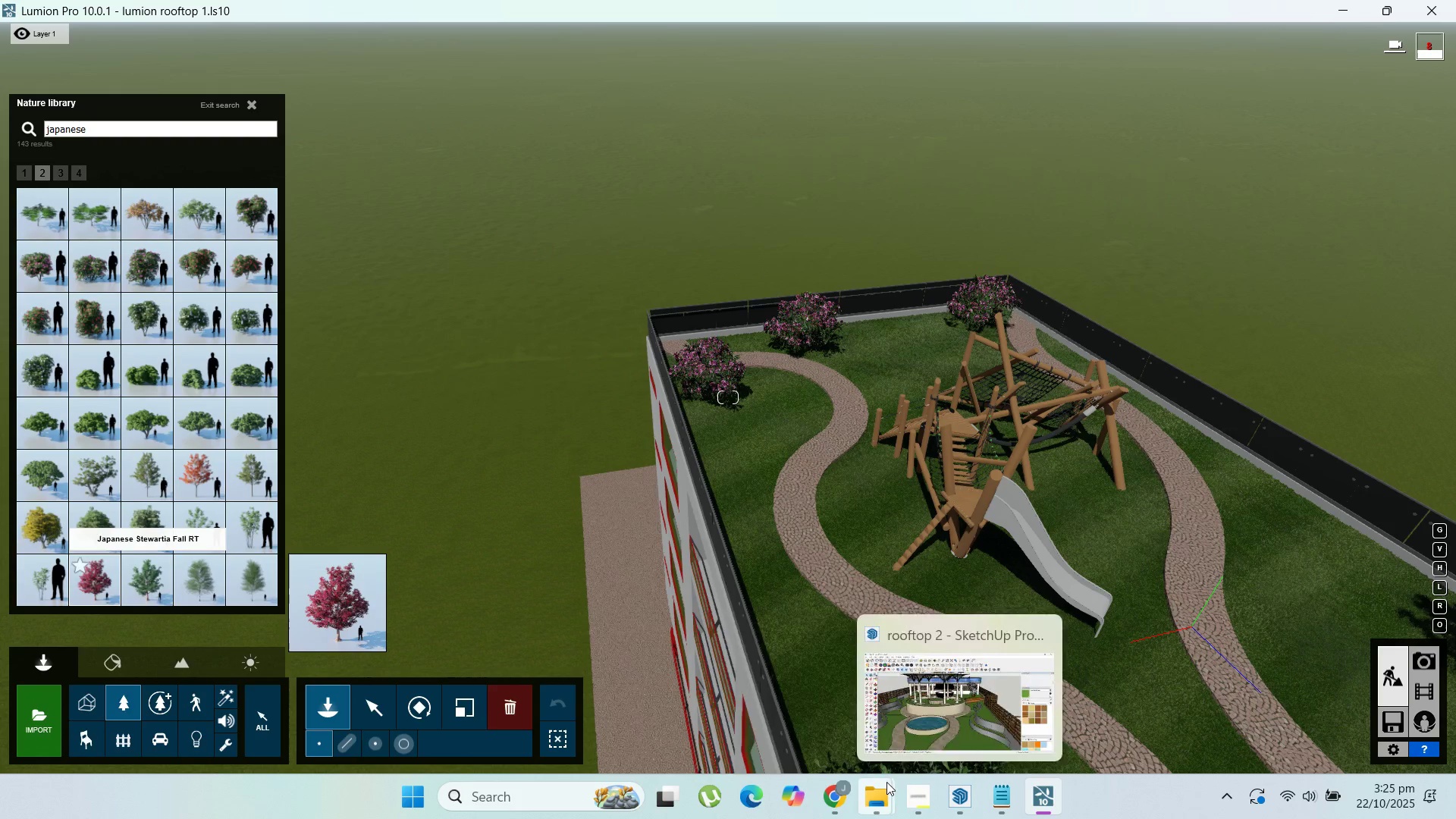 
left_click([834, 713])
 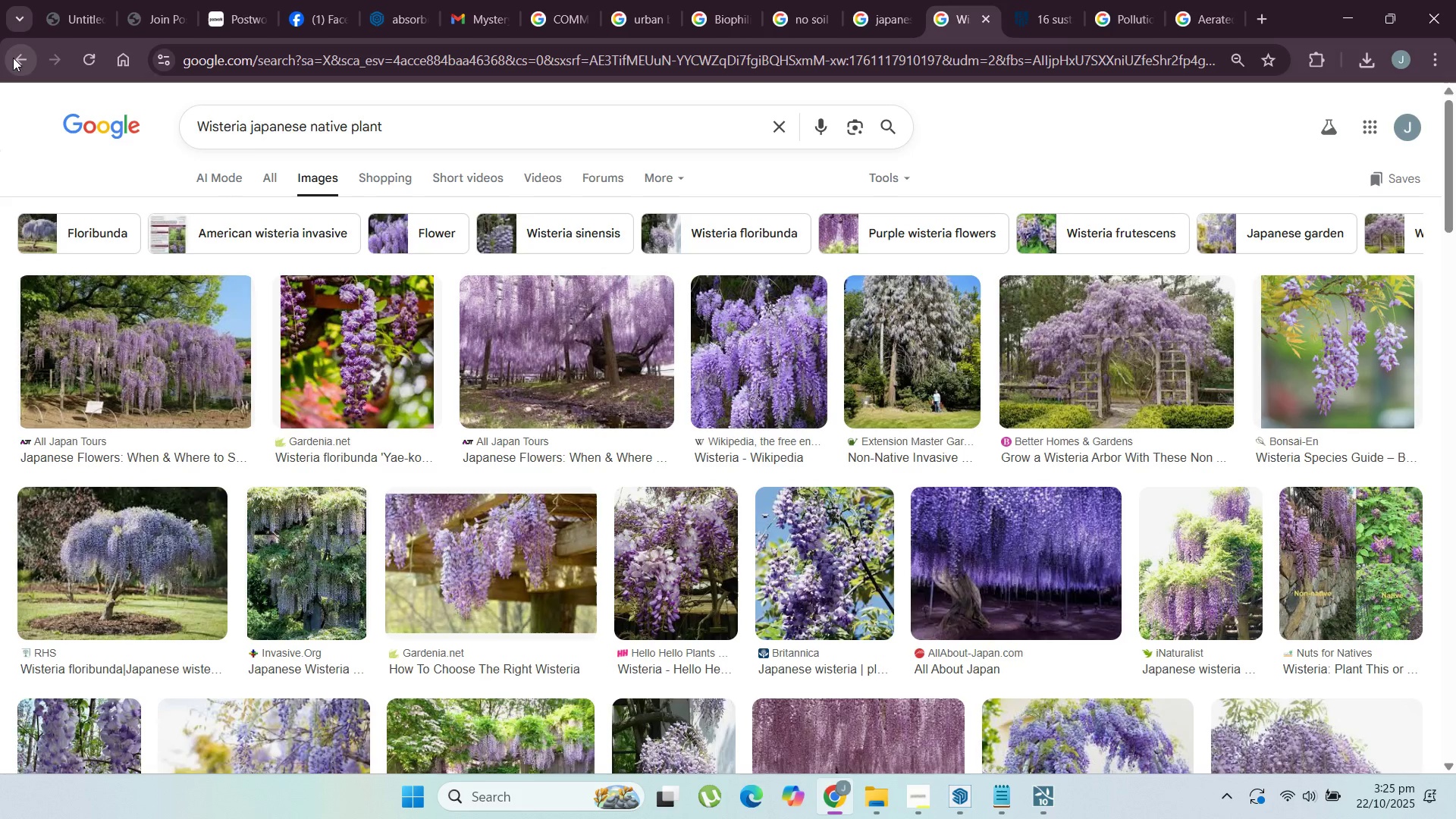 
left_click([20, 63])
 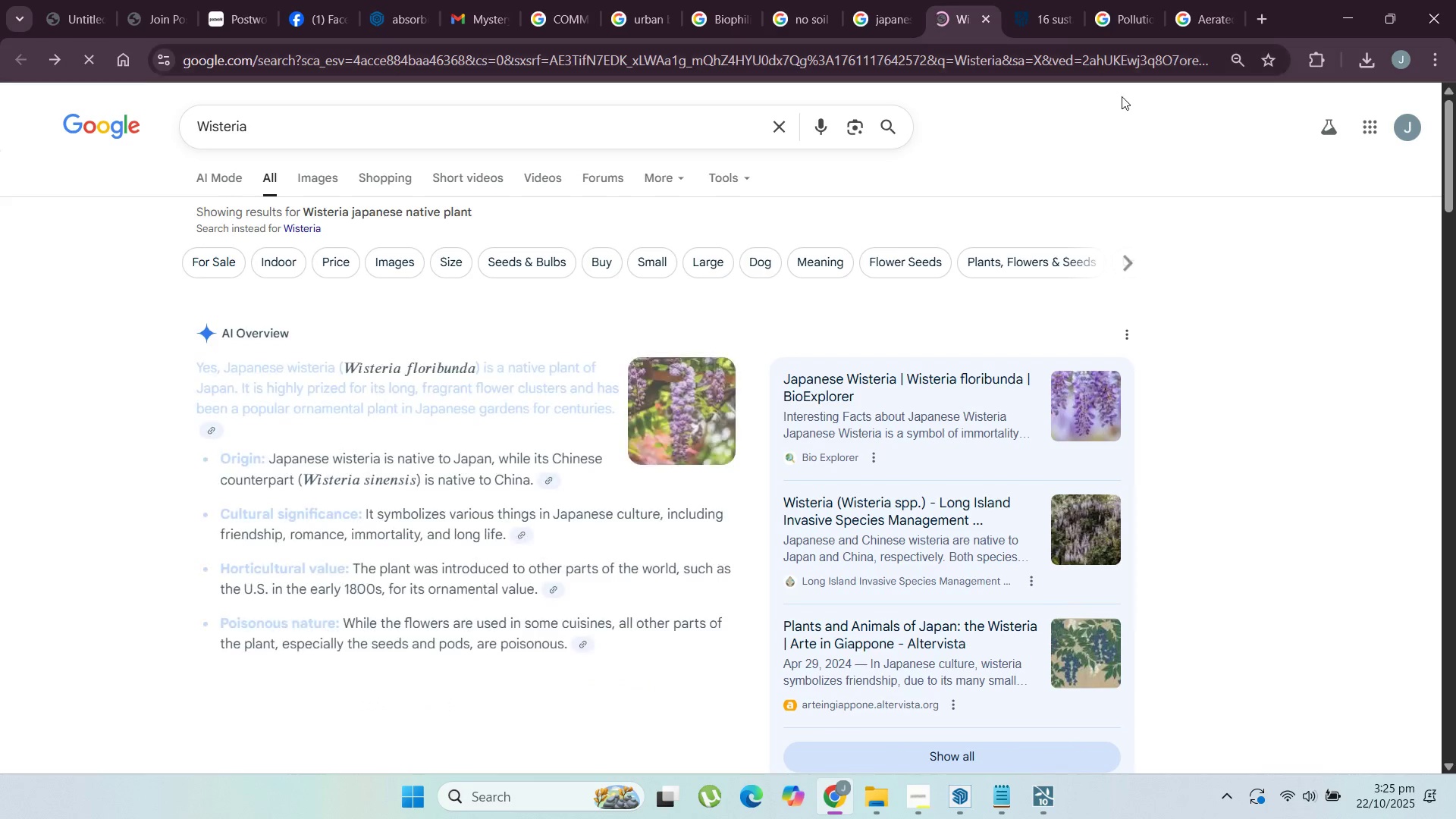 
left_click([900, 8])
 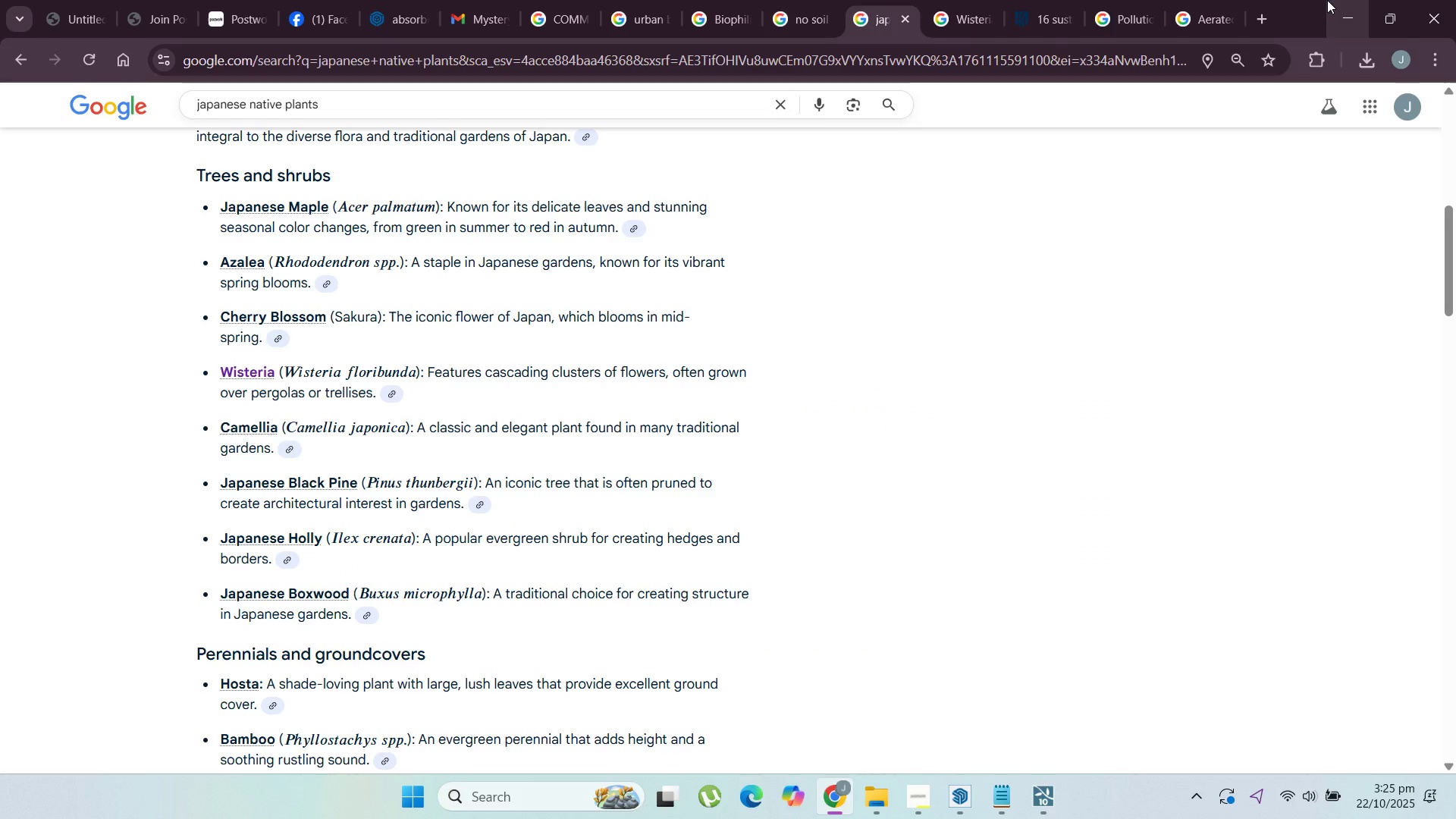 
left_click([1327, 0])
 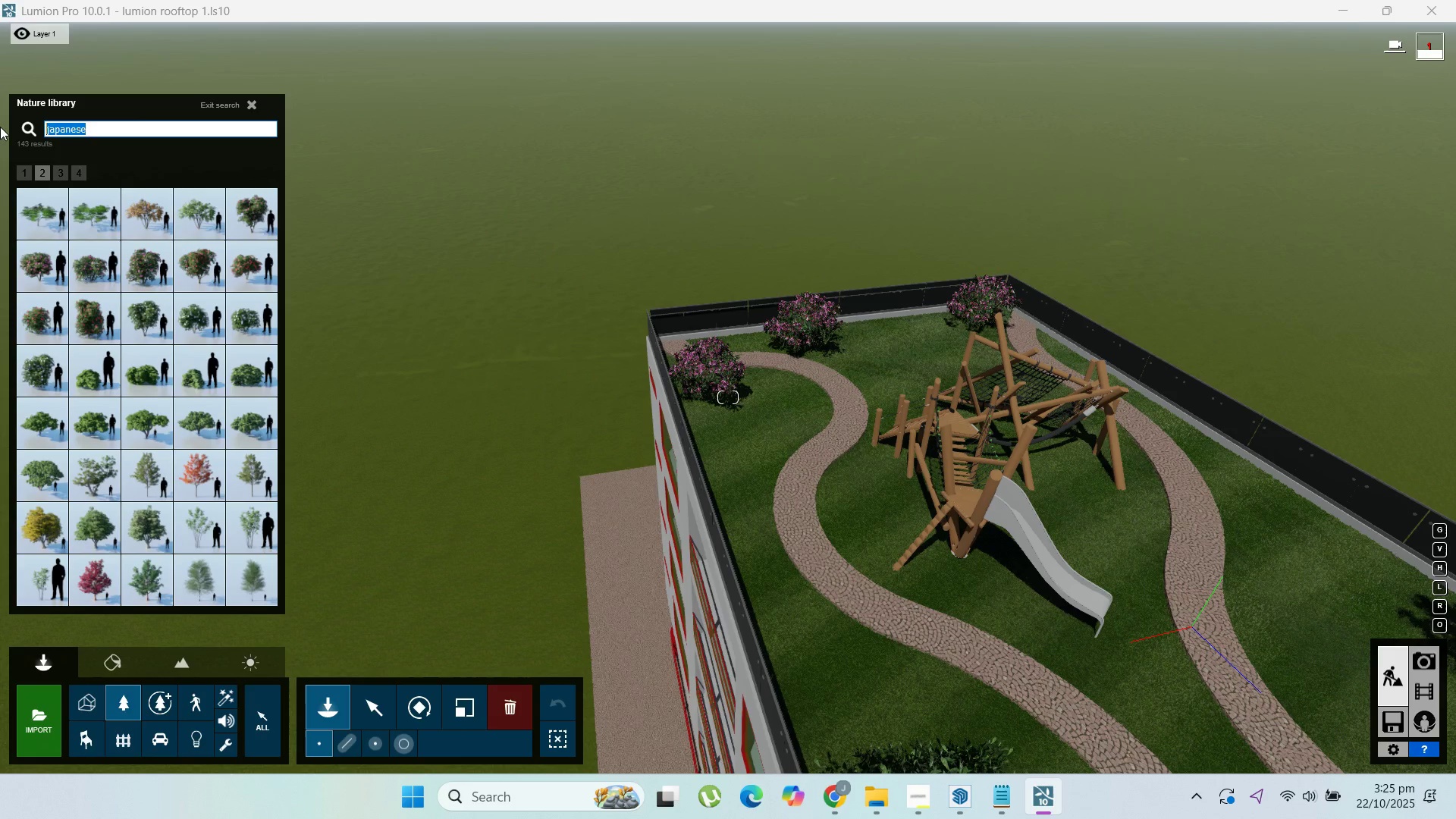 
type(camellia)
 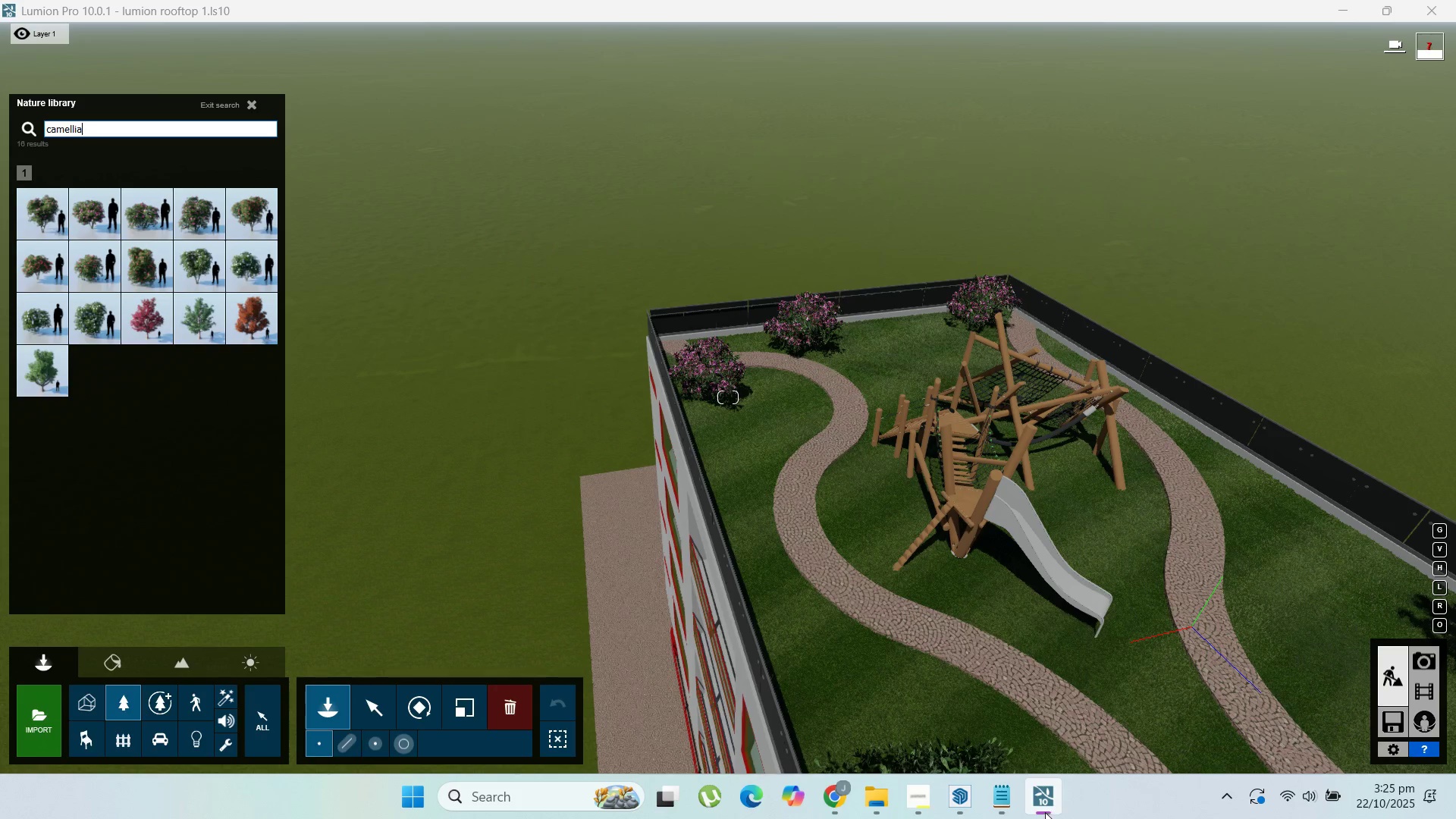 
left_click([1004, 799])
 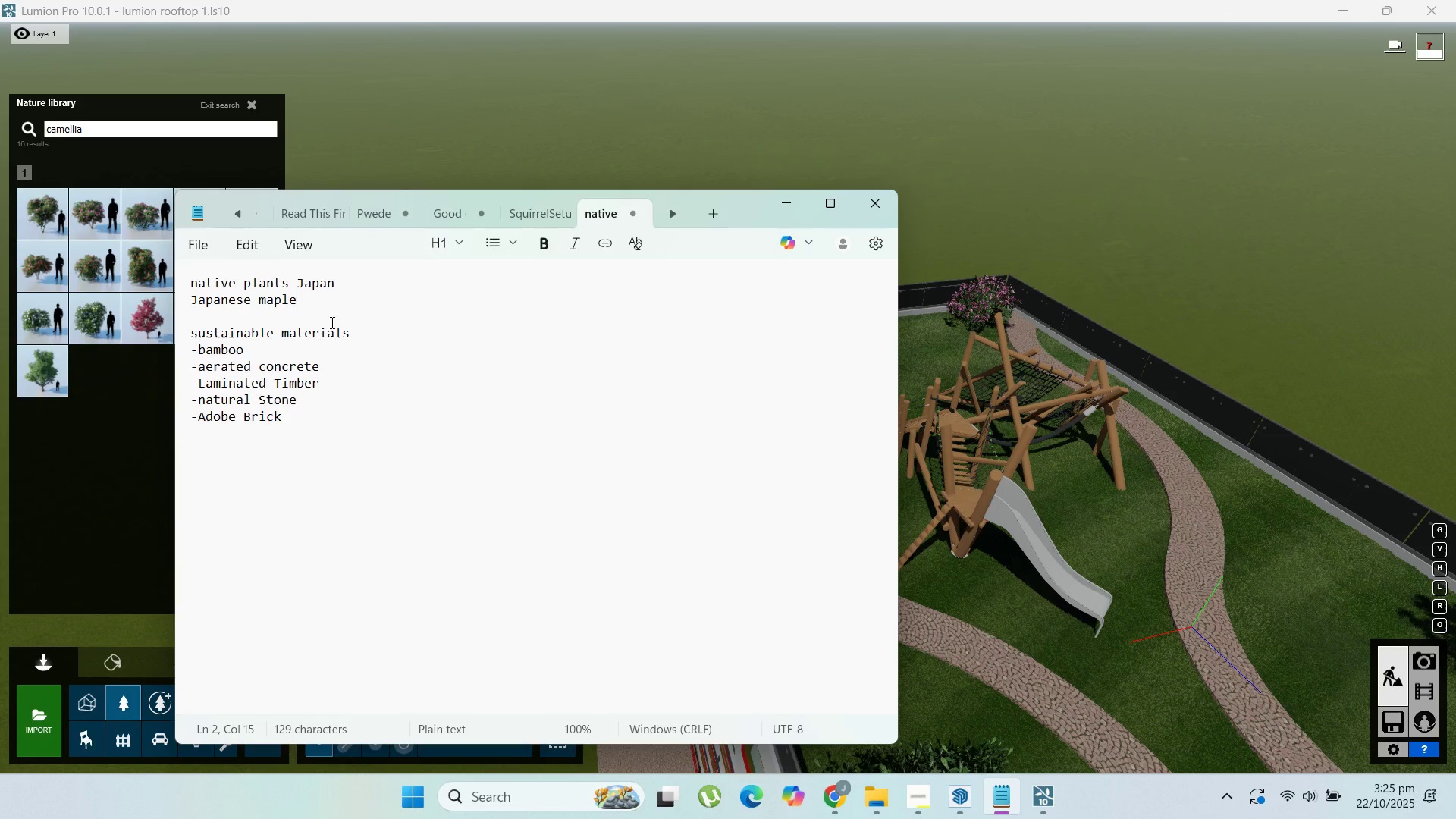 
left_click([331, 308])
 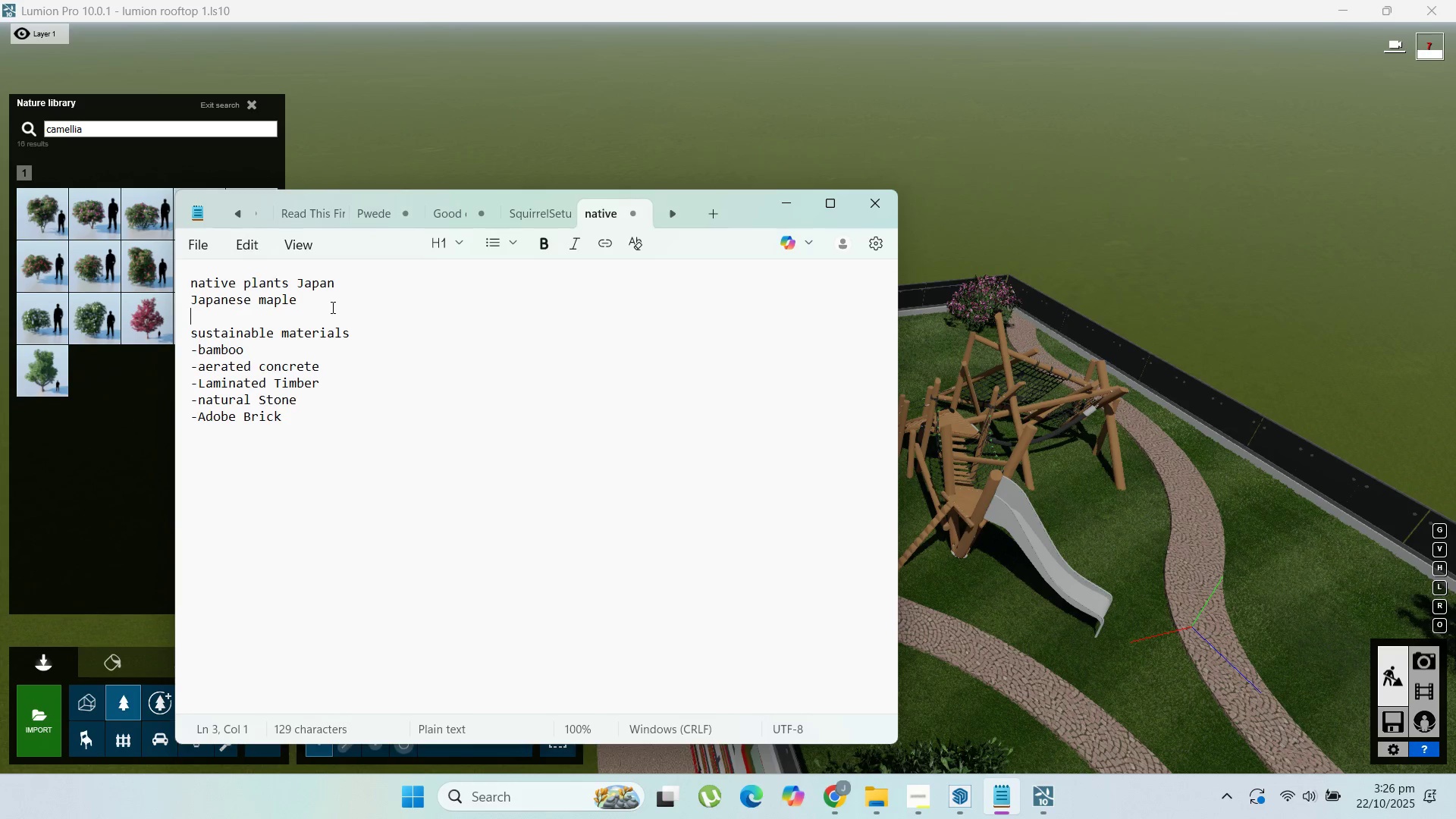 
type(azalea)
 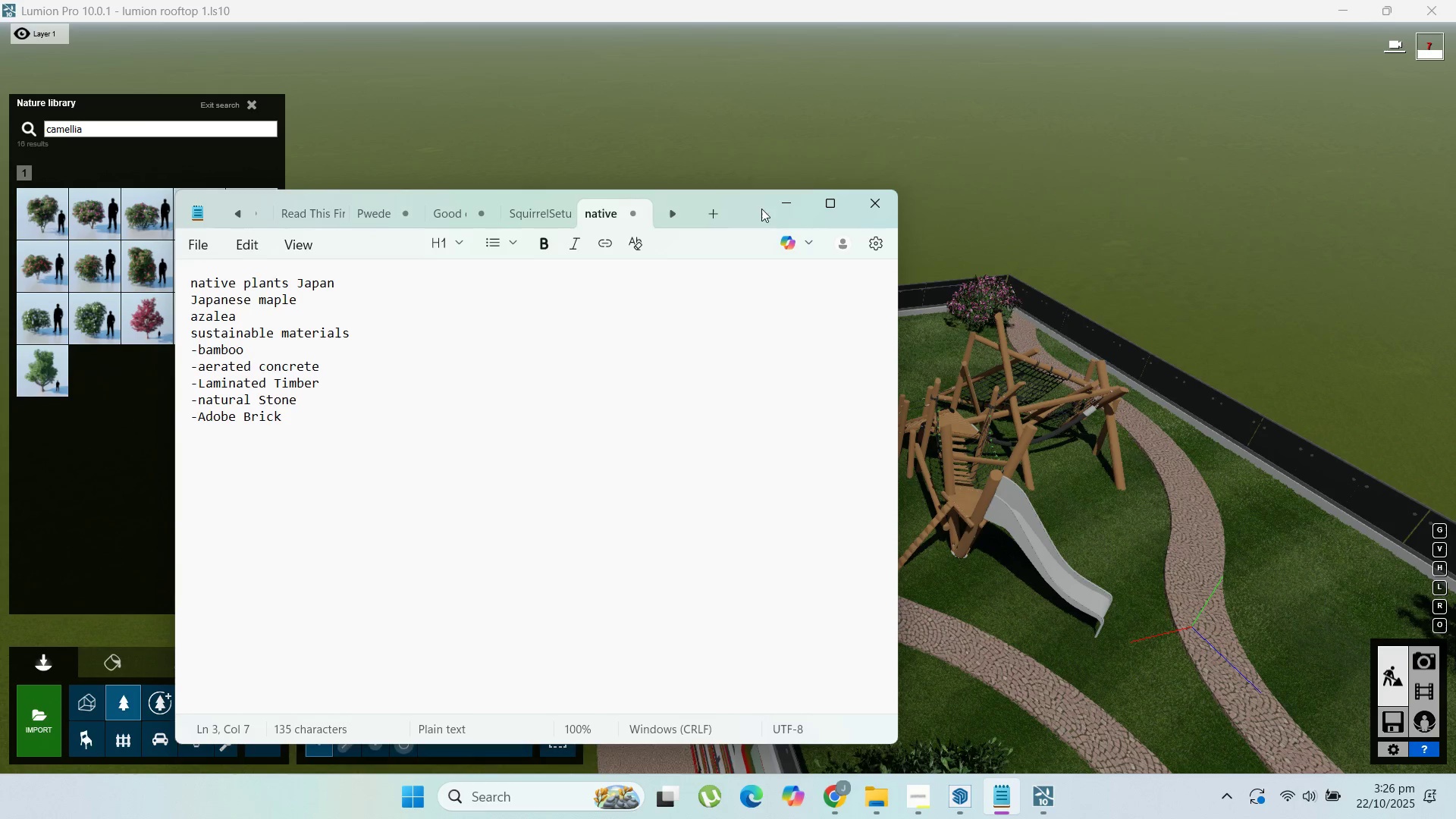 
left_click([785, 206])
 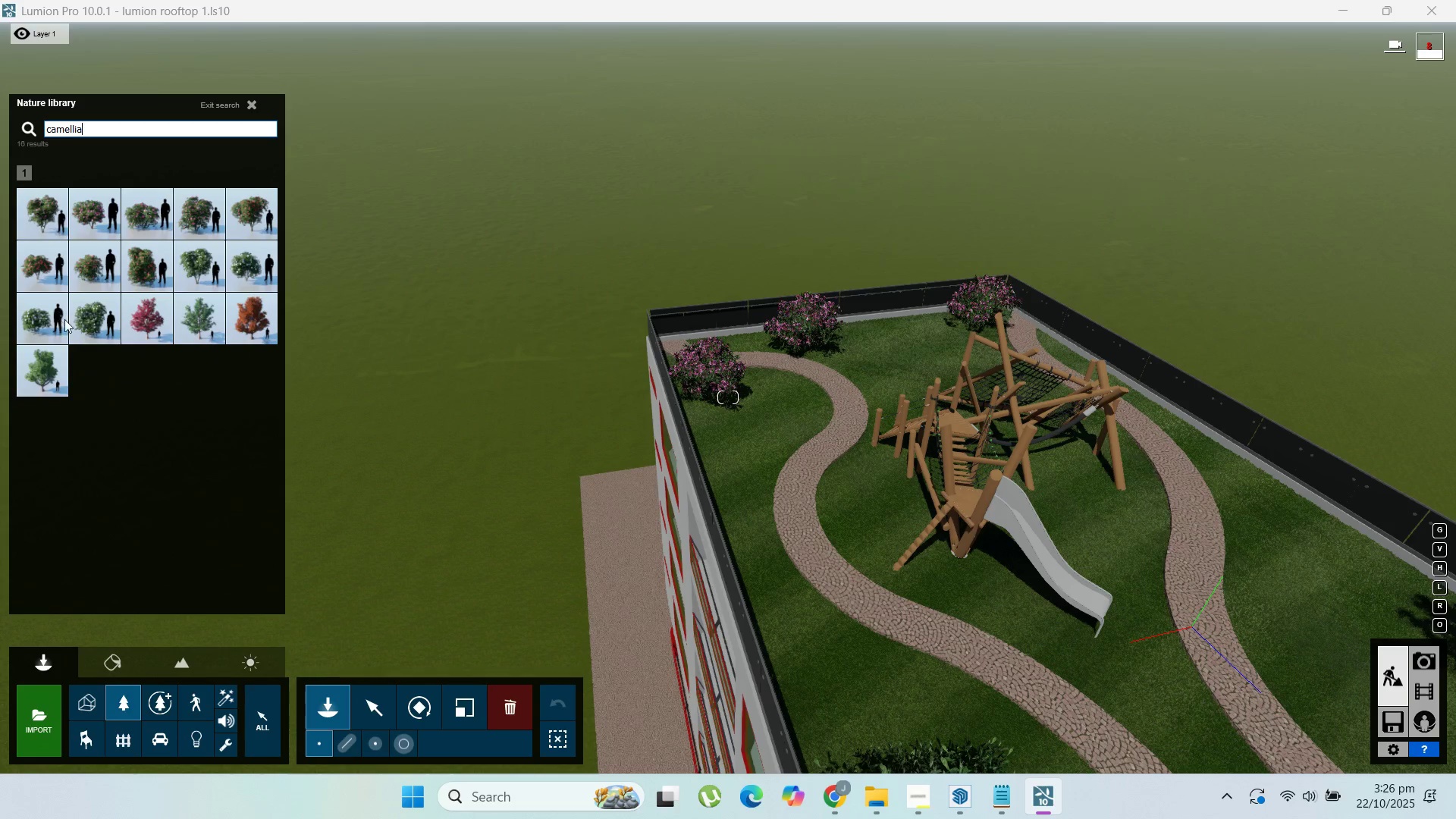 
mouse_move([145, 328])
 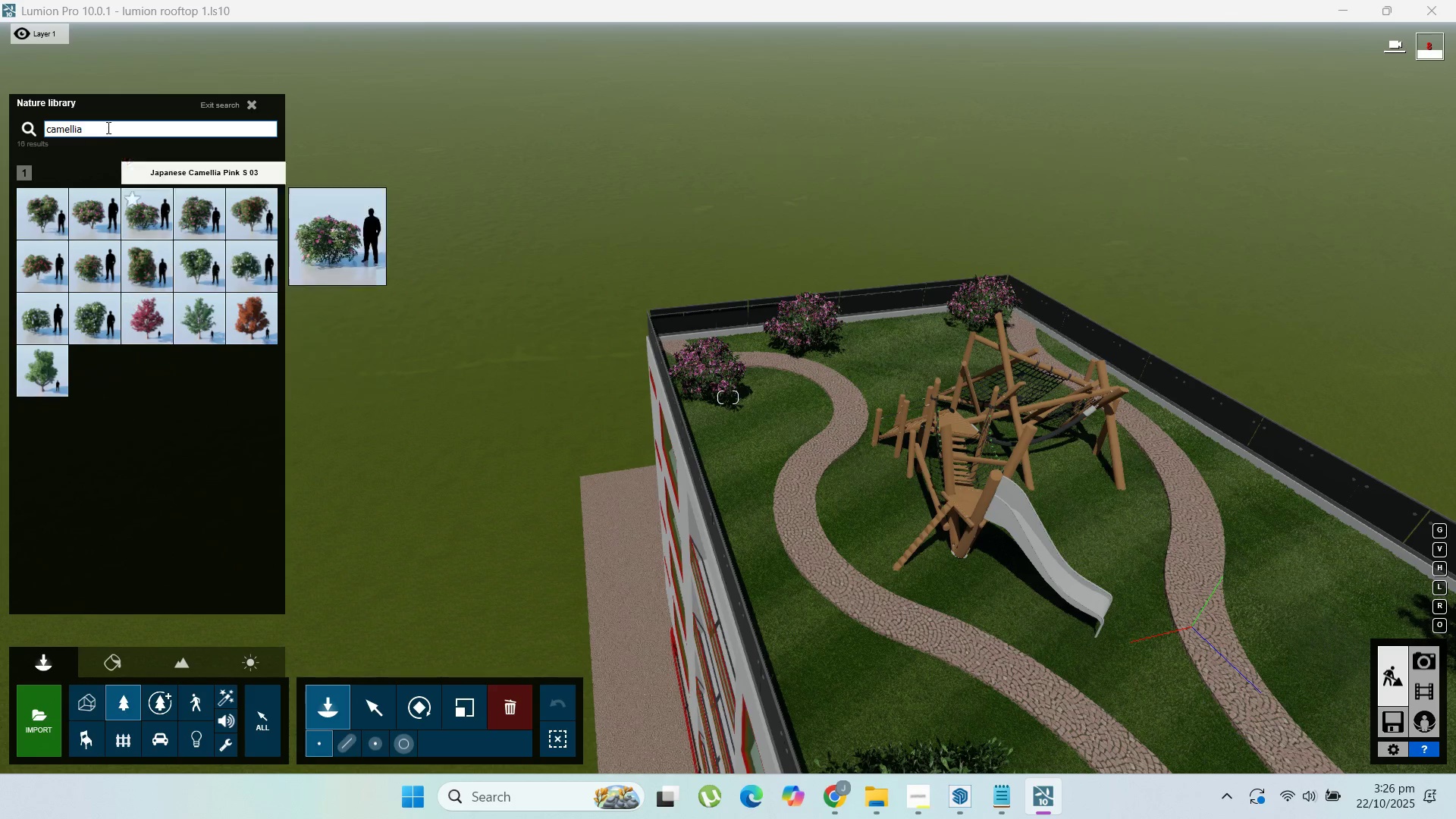 
left_click([107, 127])
 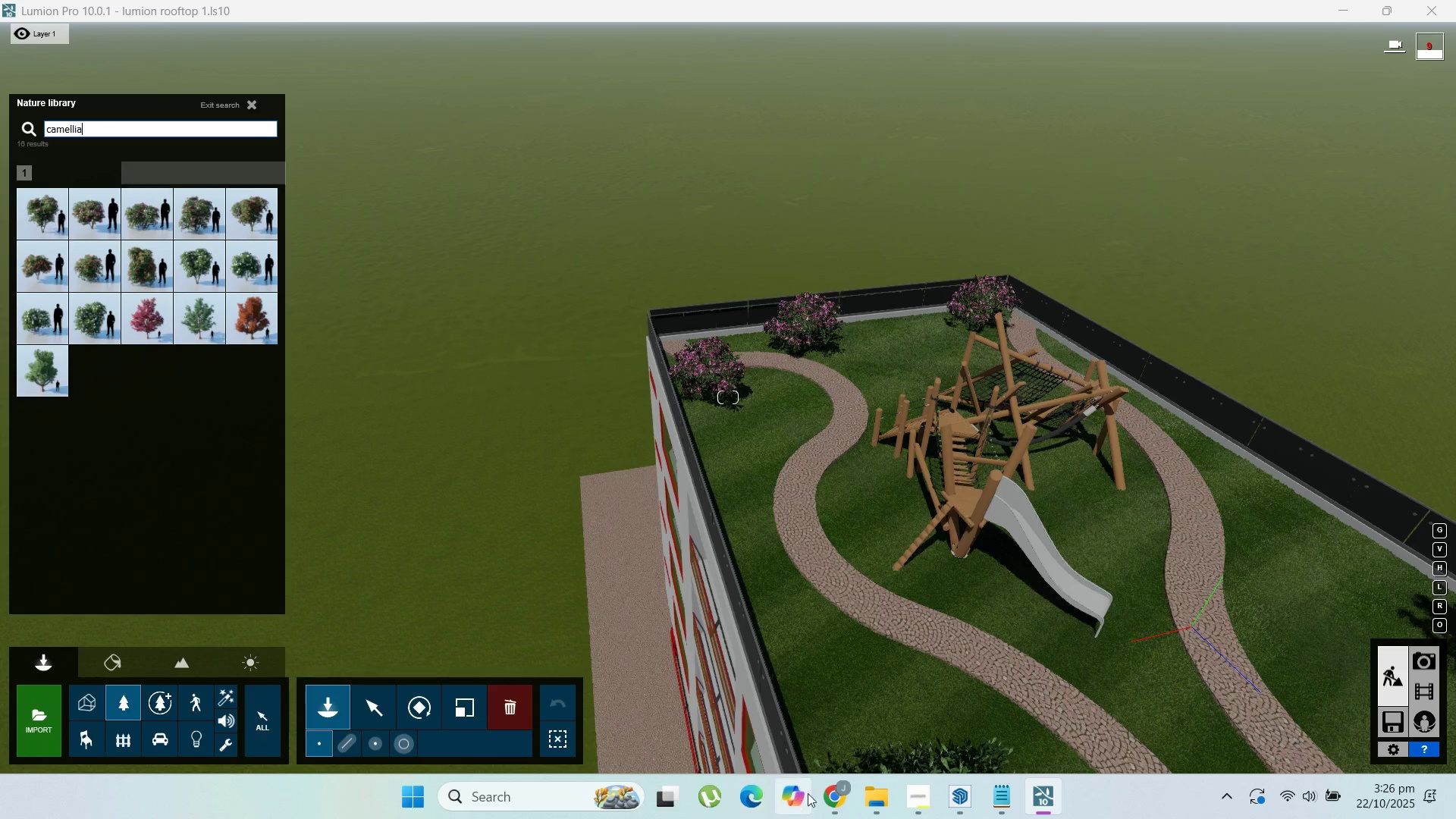 
left_click([842, 717])
 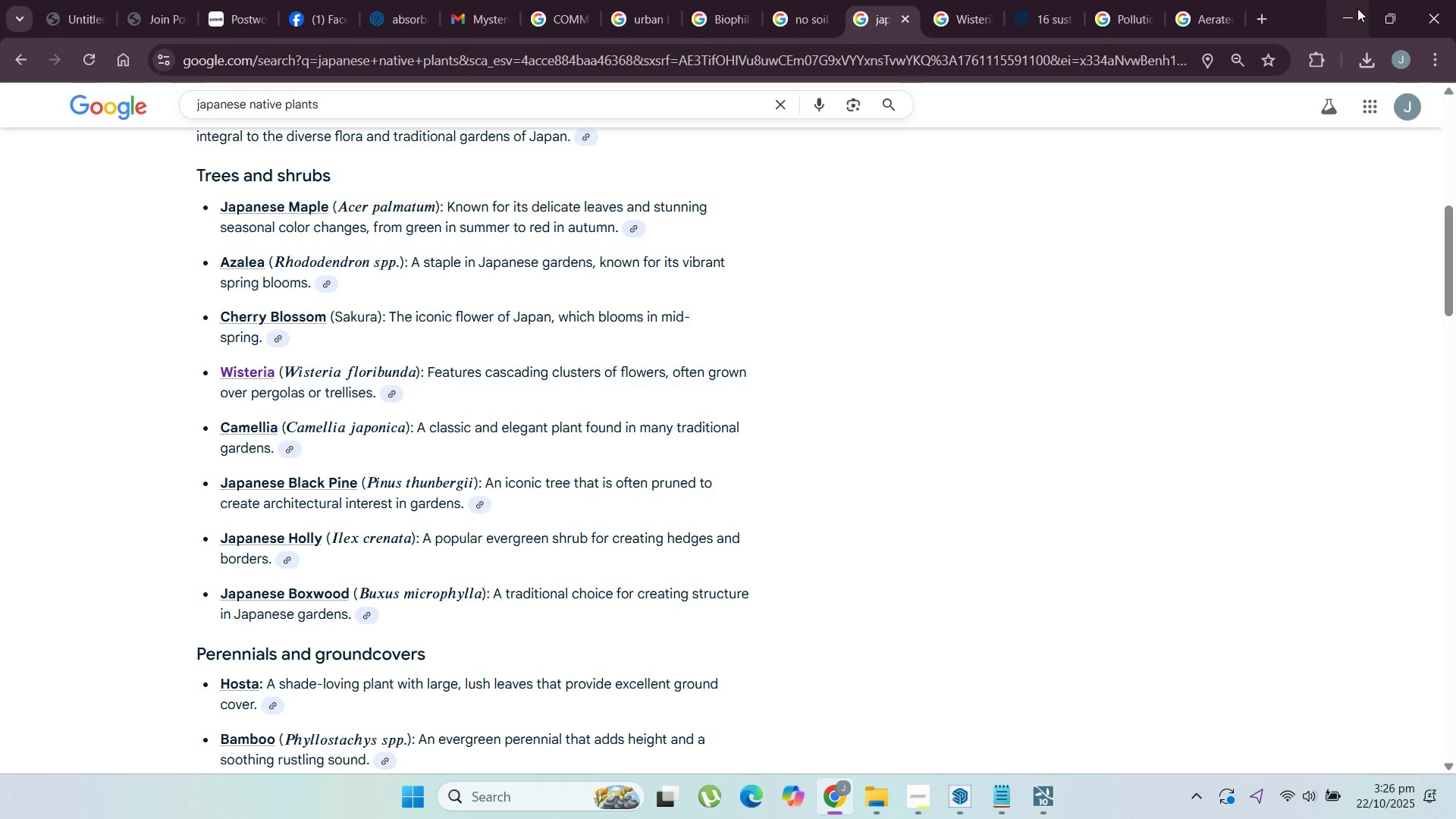 
left_click([1357, 8])
 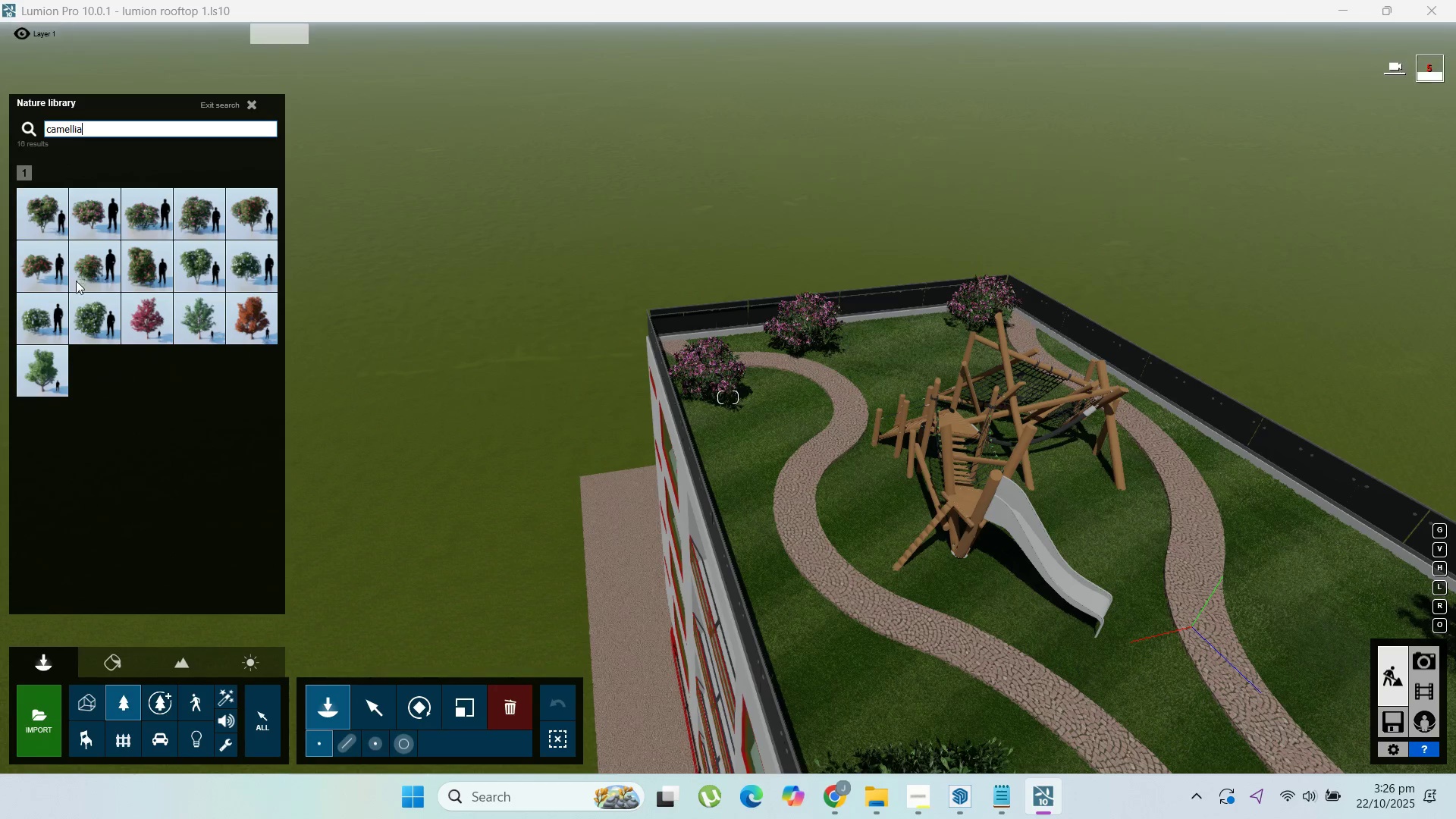 
mouse_move([93, 322])
 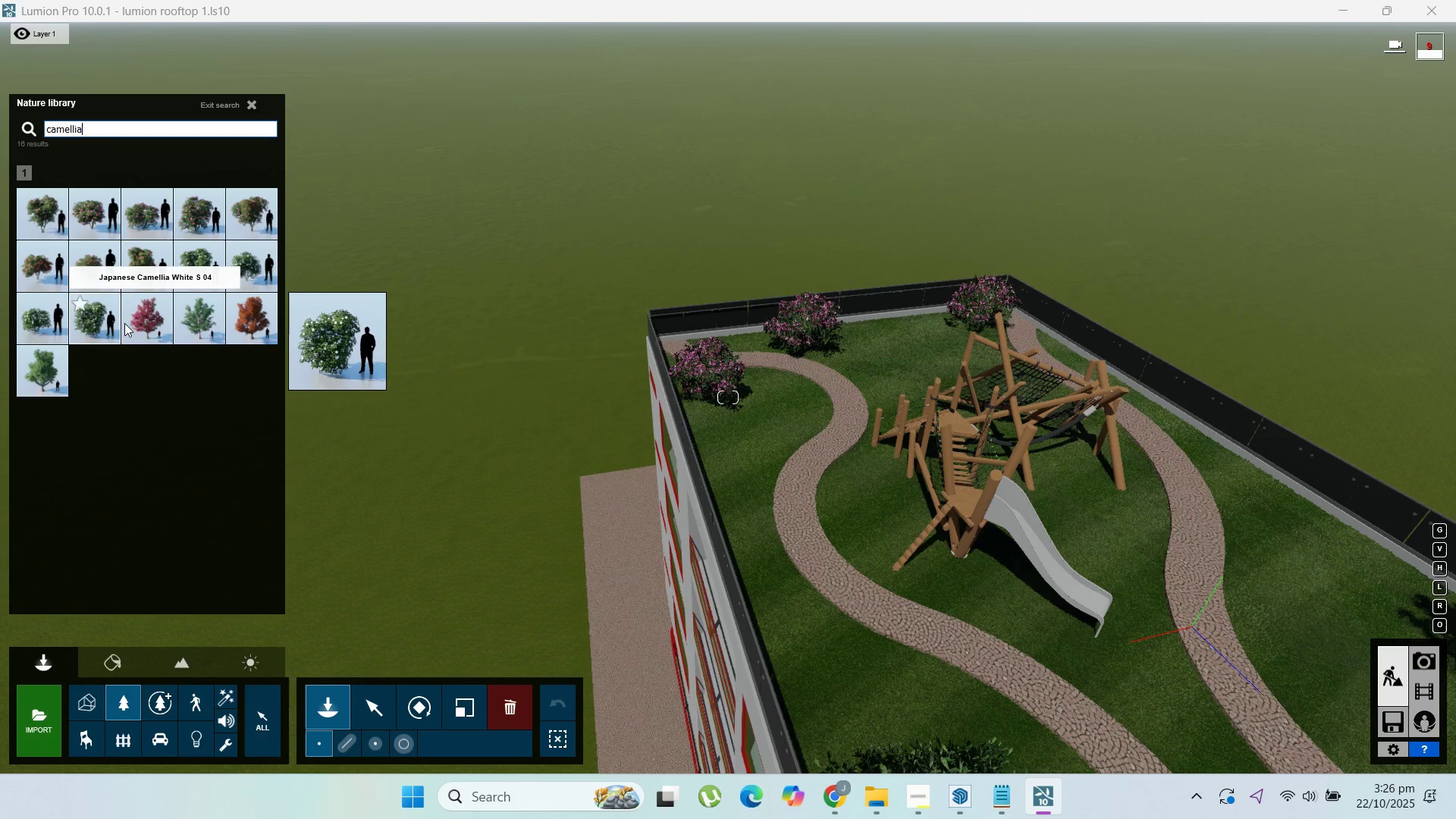 
mouse_move([157, 301])
 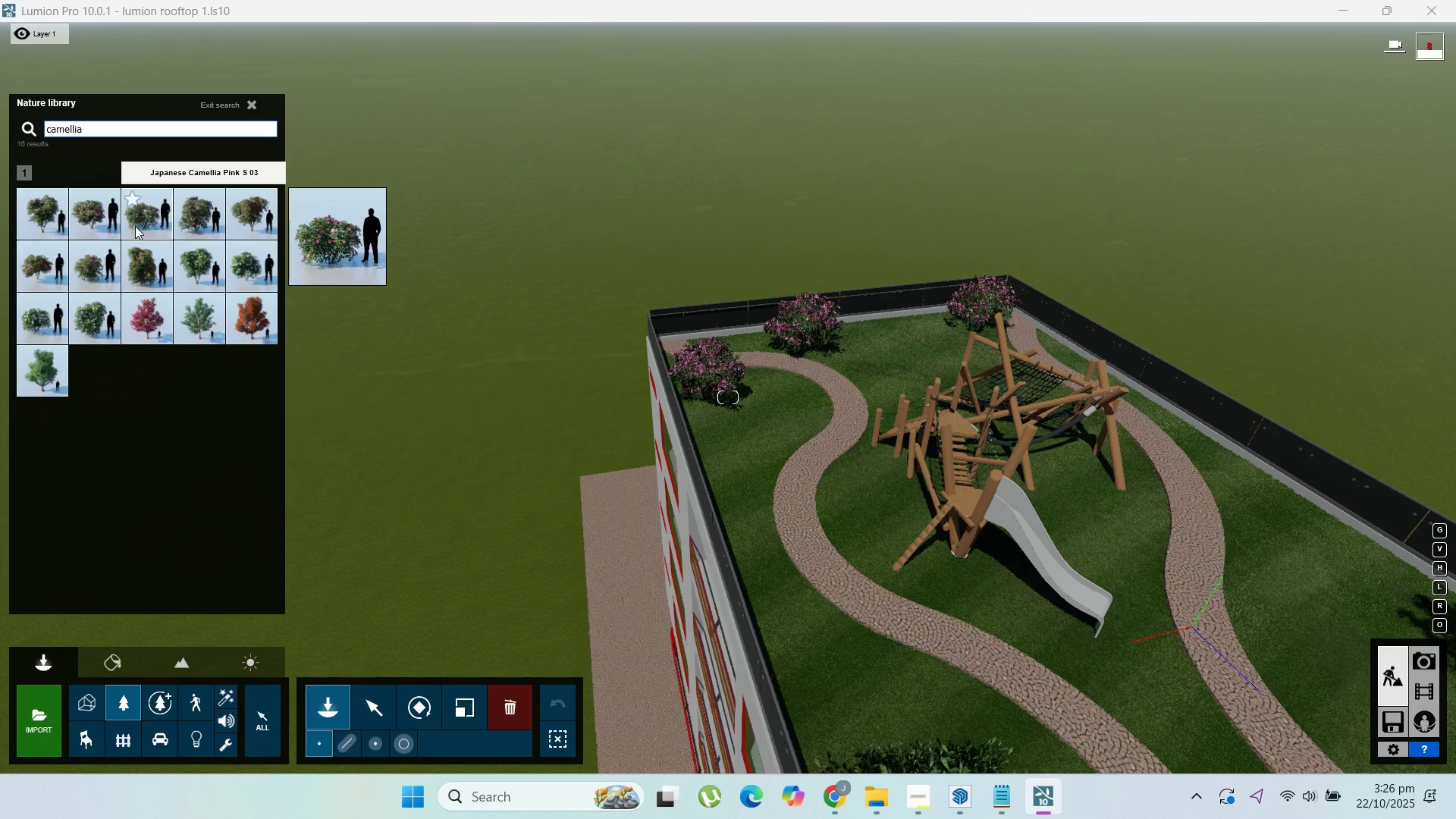 
left_click([135, 224])
 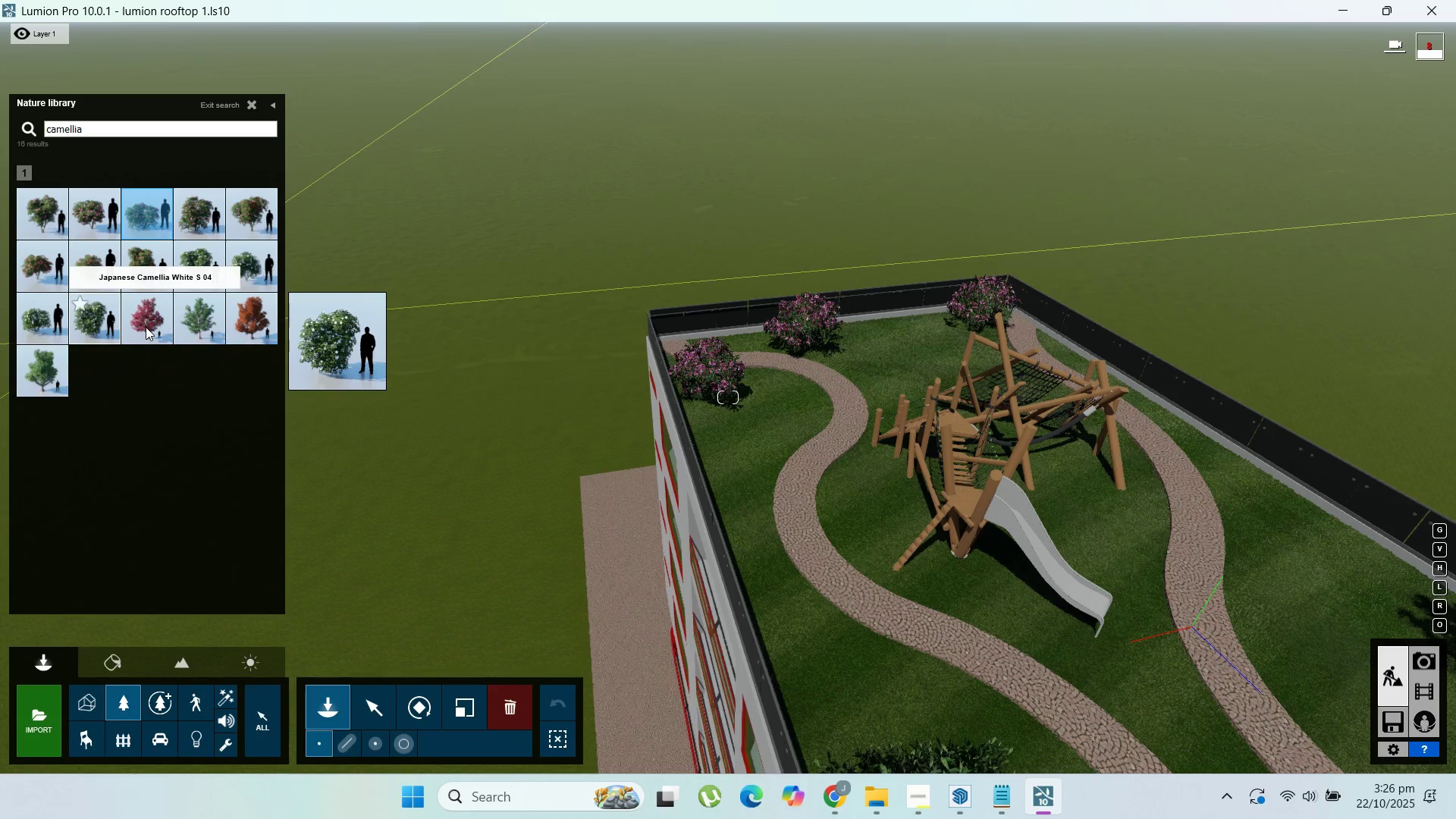 
wait(6.77)
 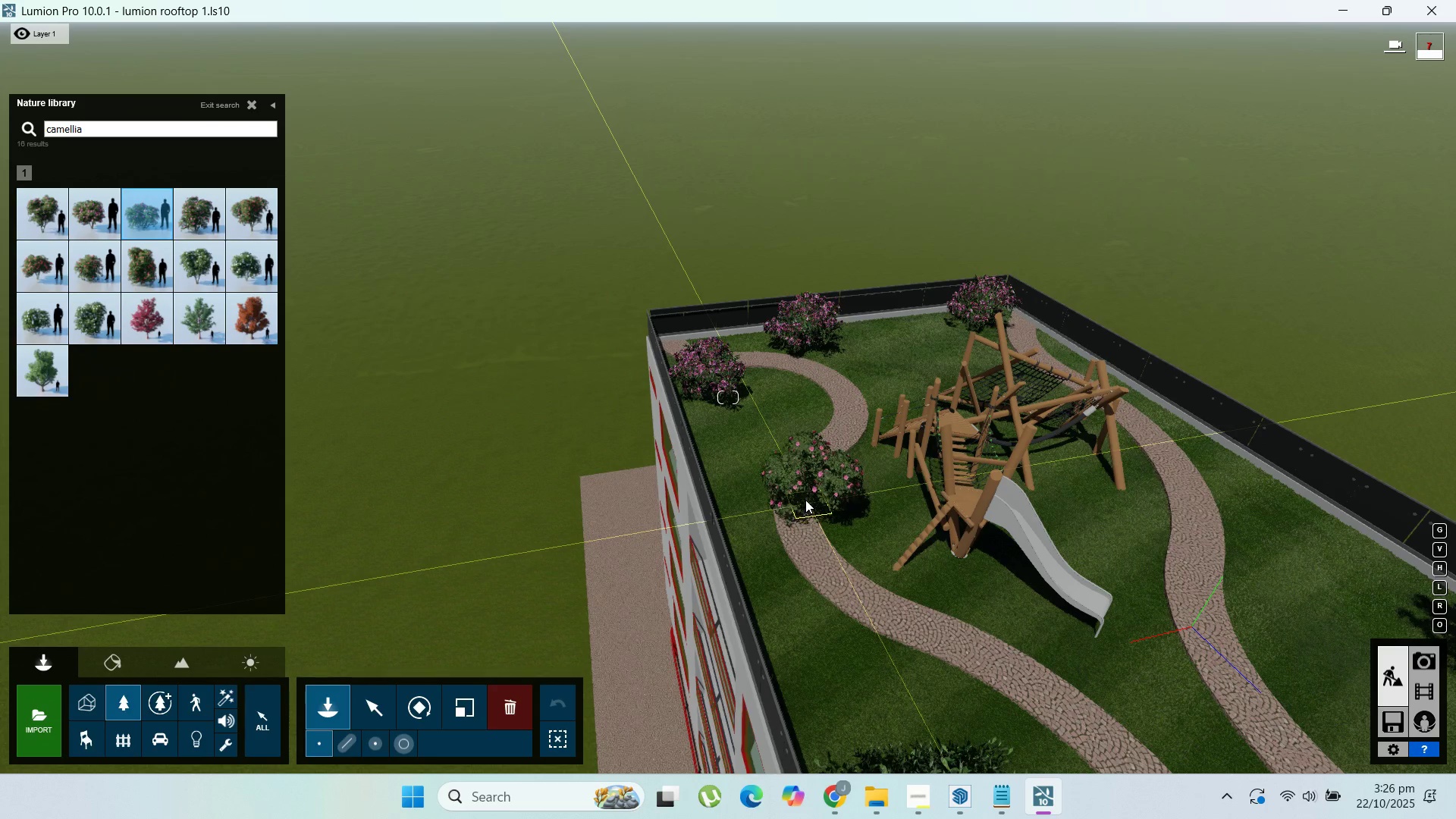 
left_click([157, 332])
 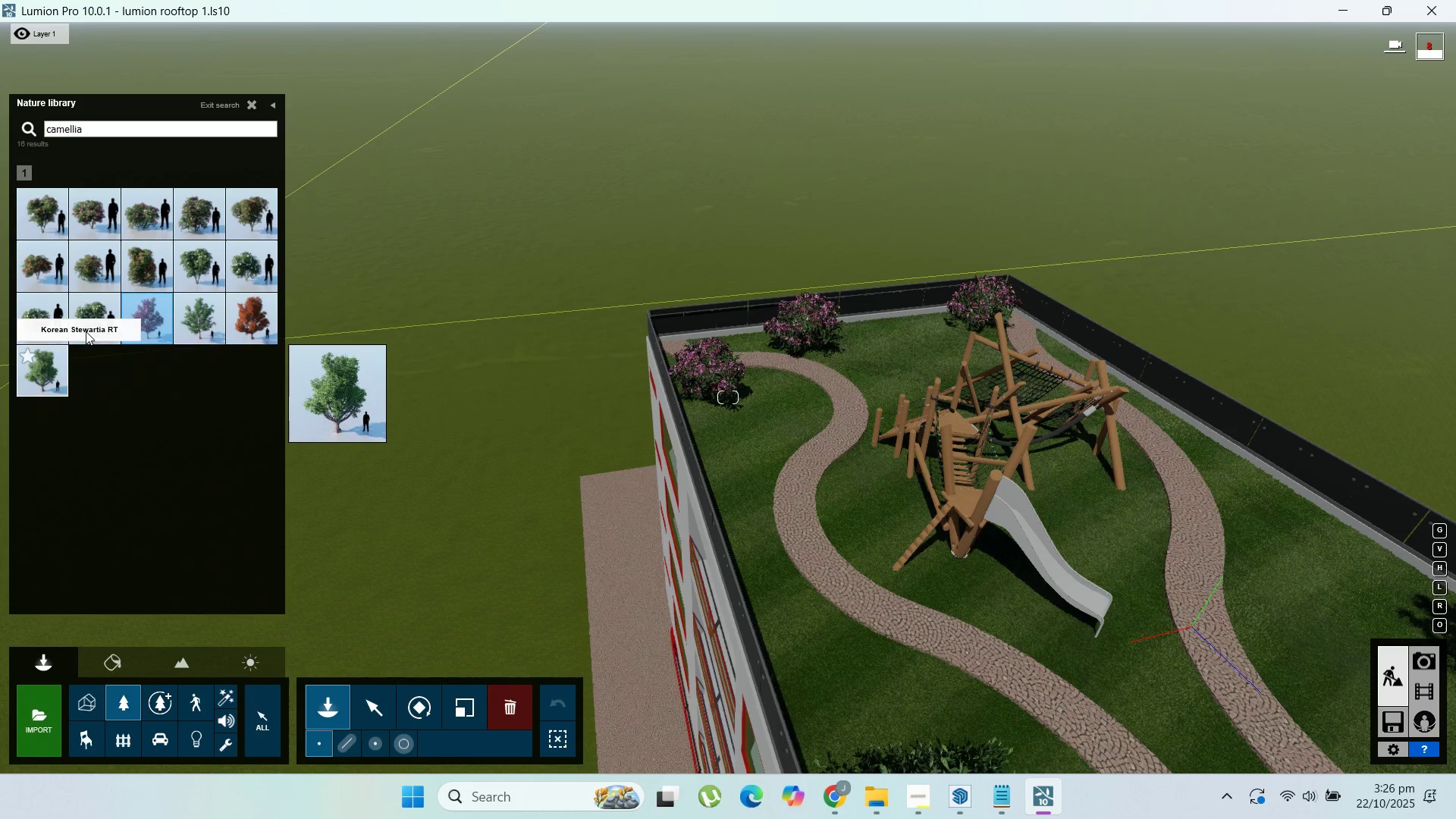 
wait(10.49)
 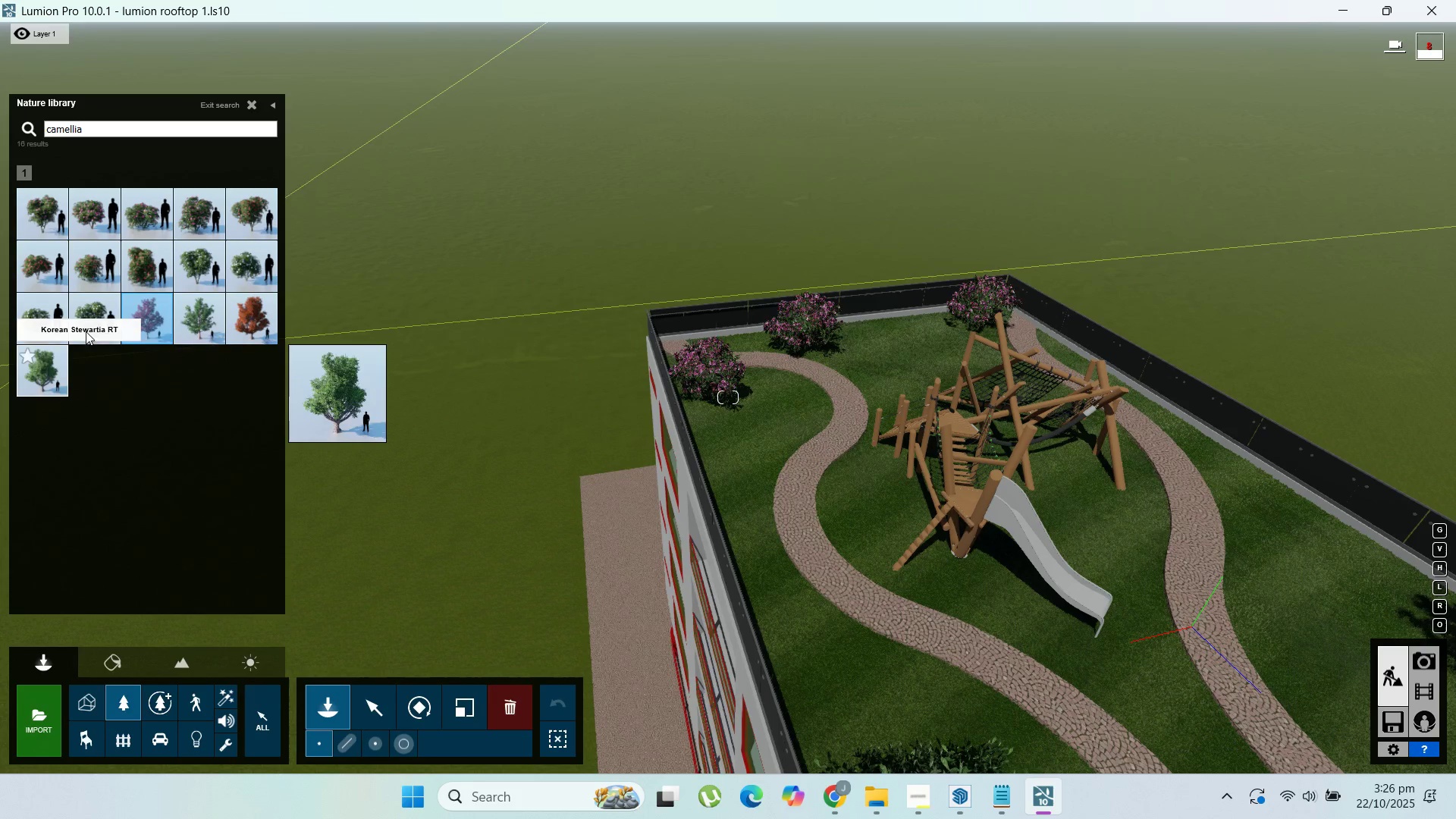 
left_click([95, 322])
 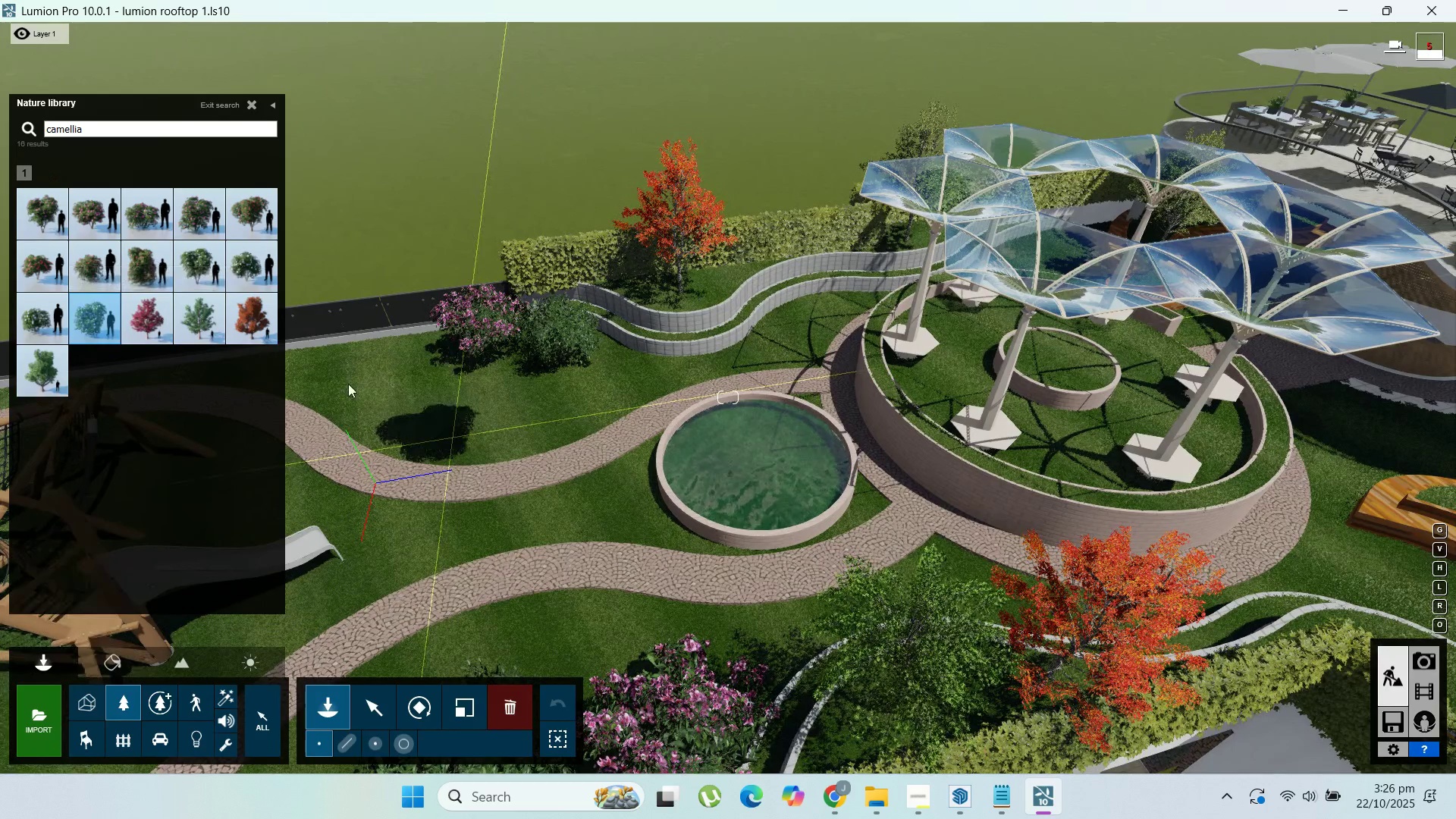 
mouse_move([106, 333])
 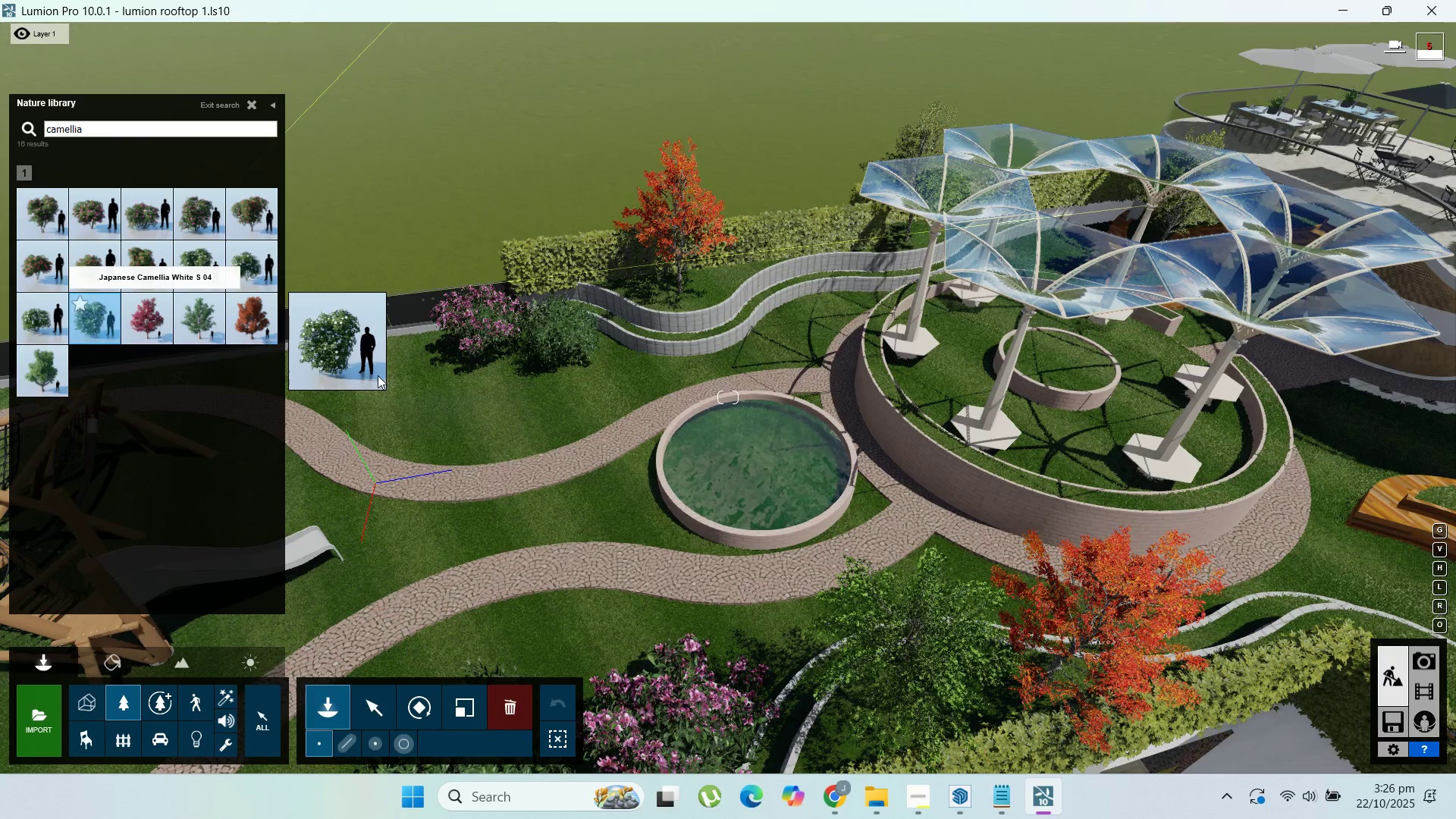 
mouse_move([375, 391])
 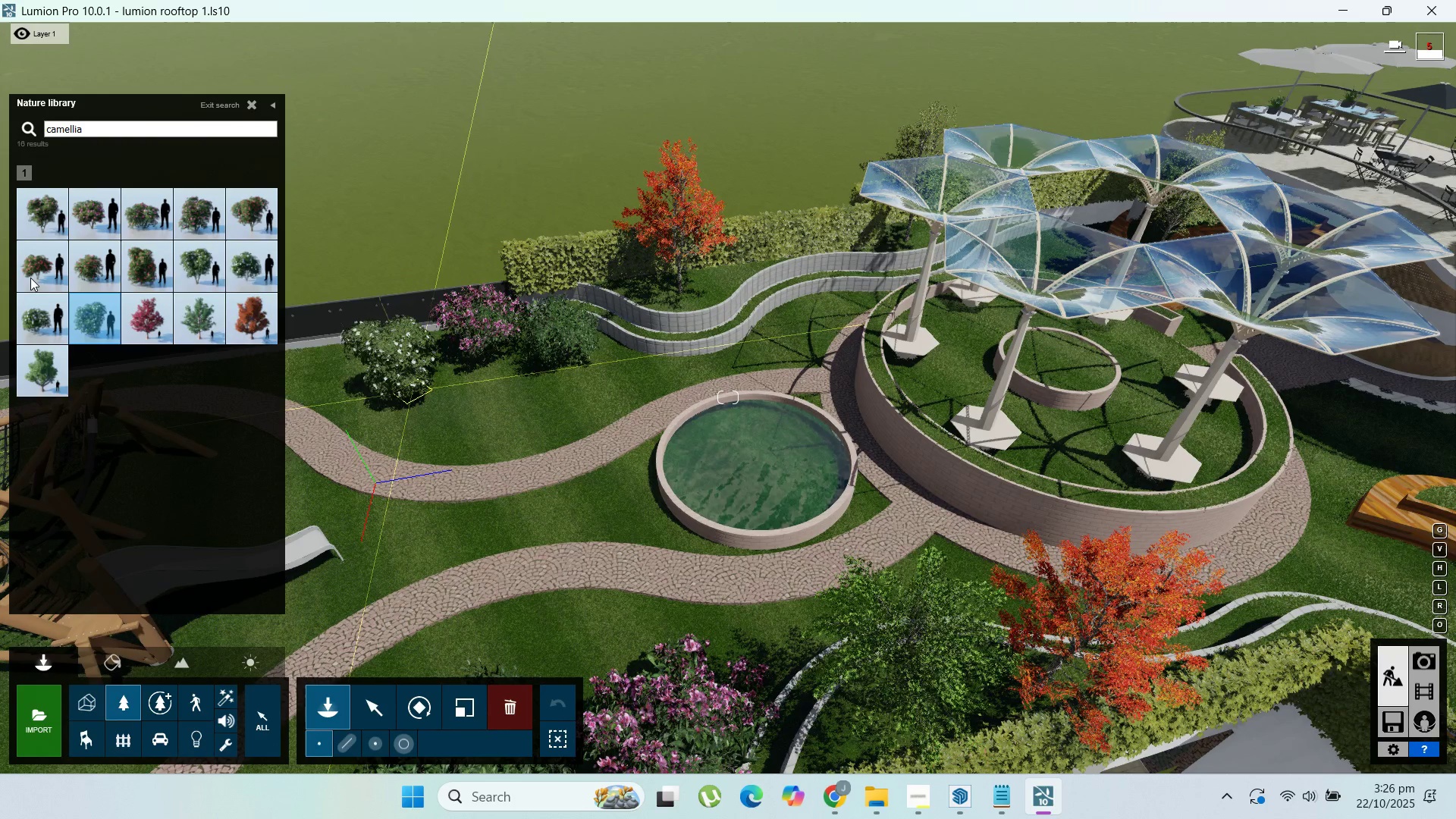 
left_click([30, 277])
 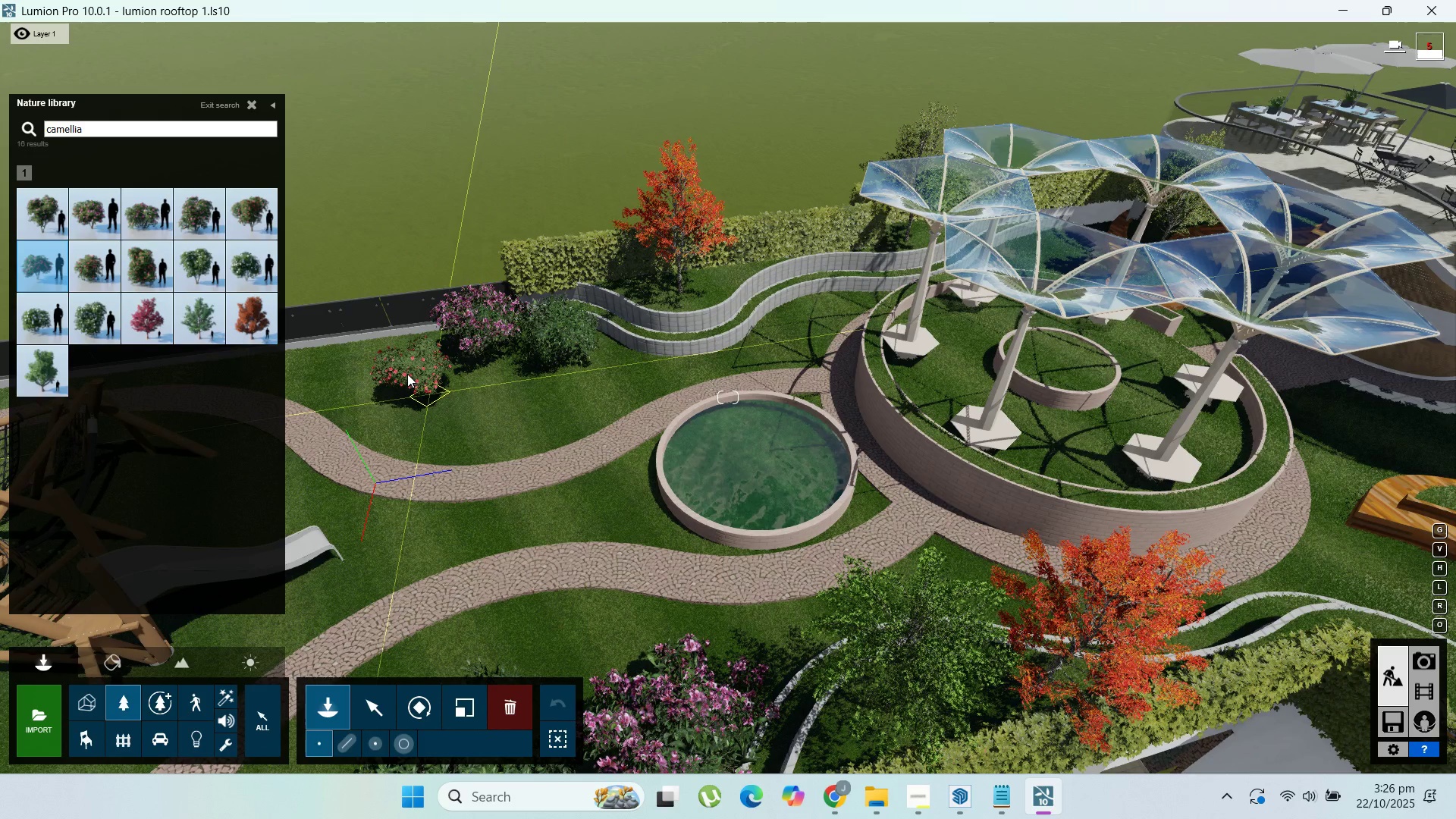 
left_click([402, 372])
 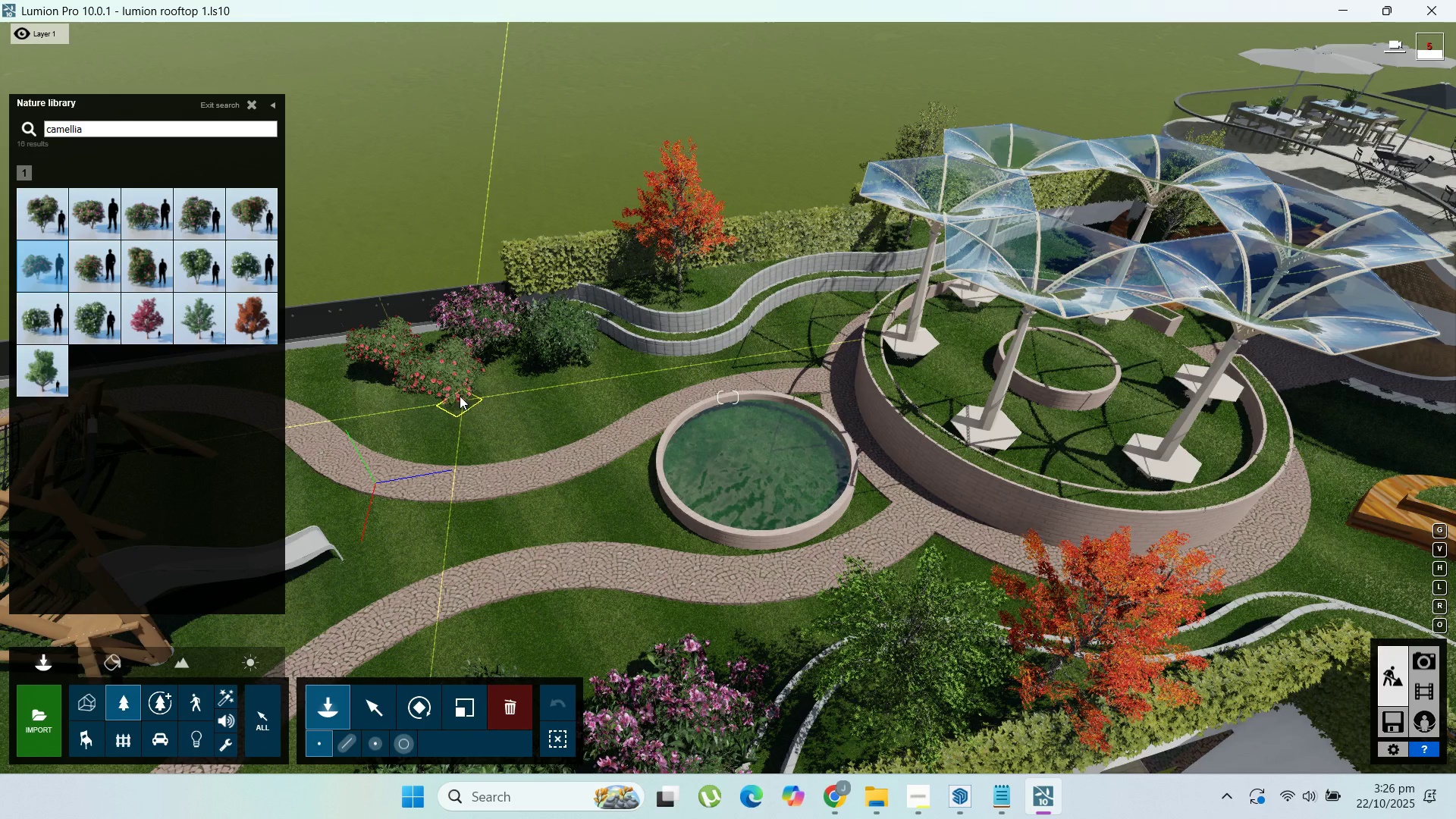 
left_click([460, 395])
 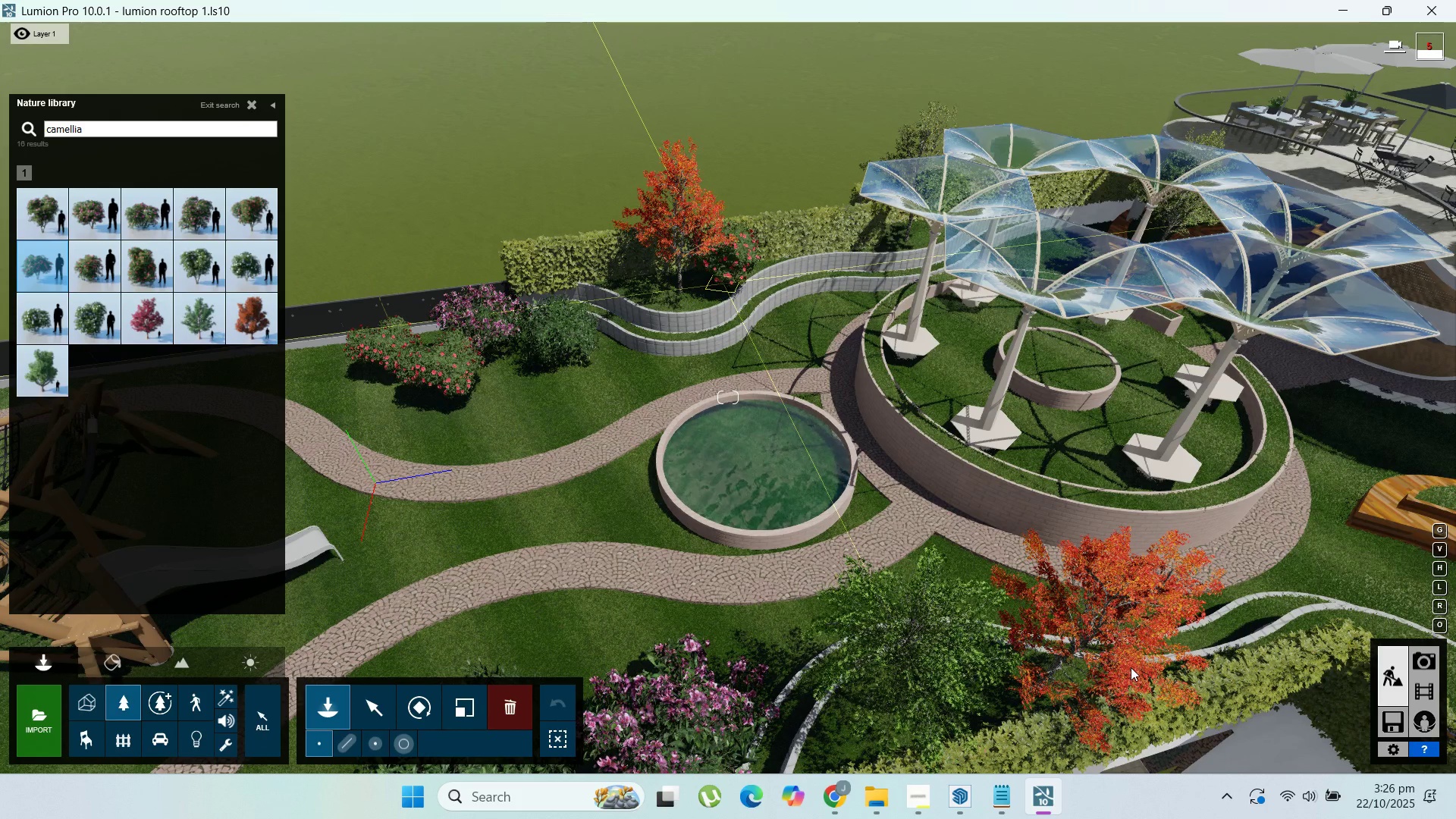 
wait(10.54)
 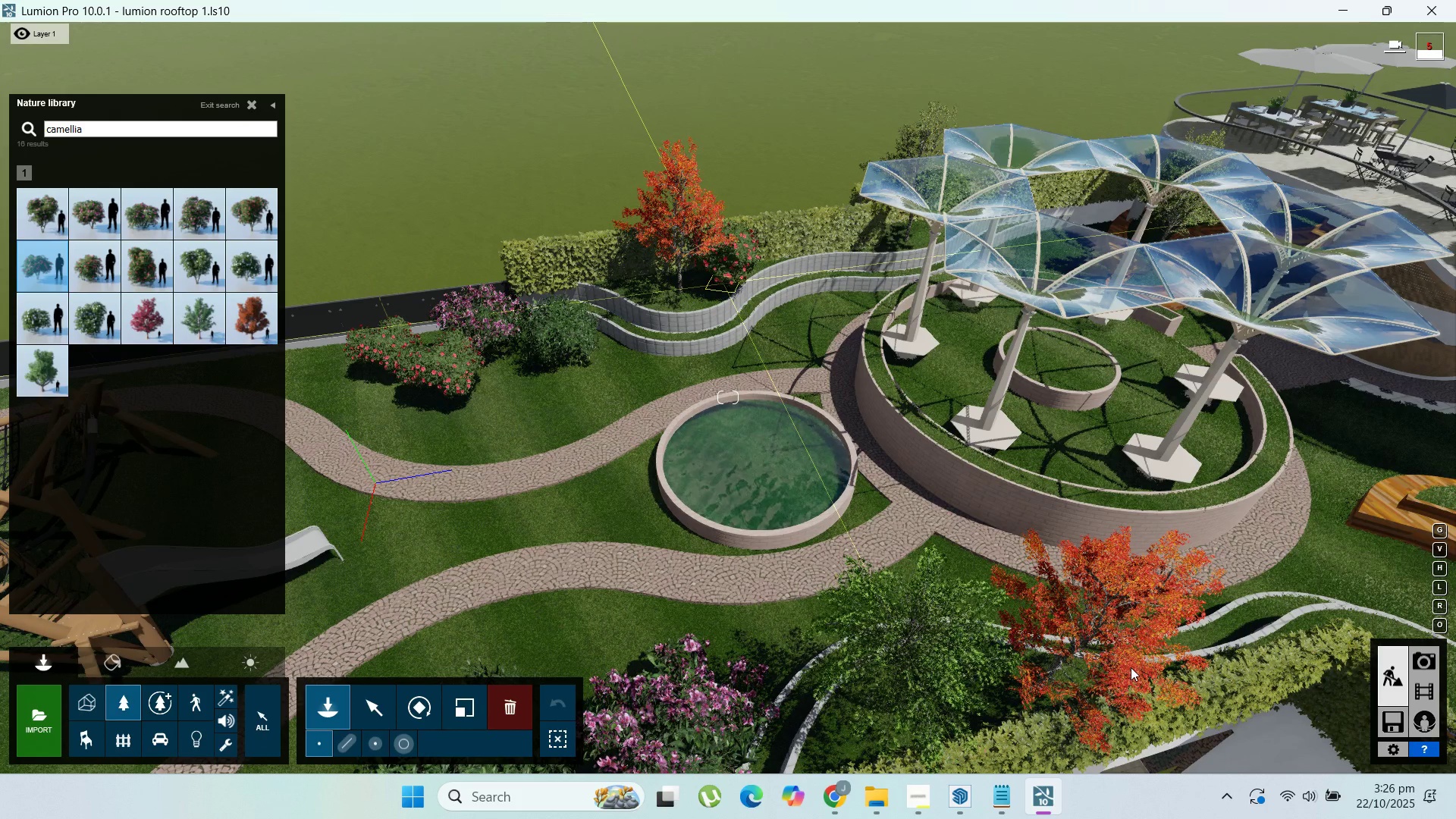 
left_click([1110, 595])
 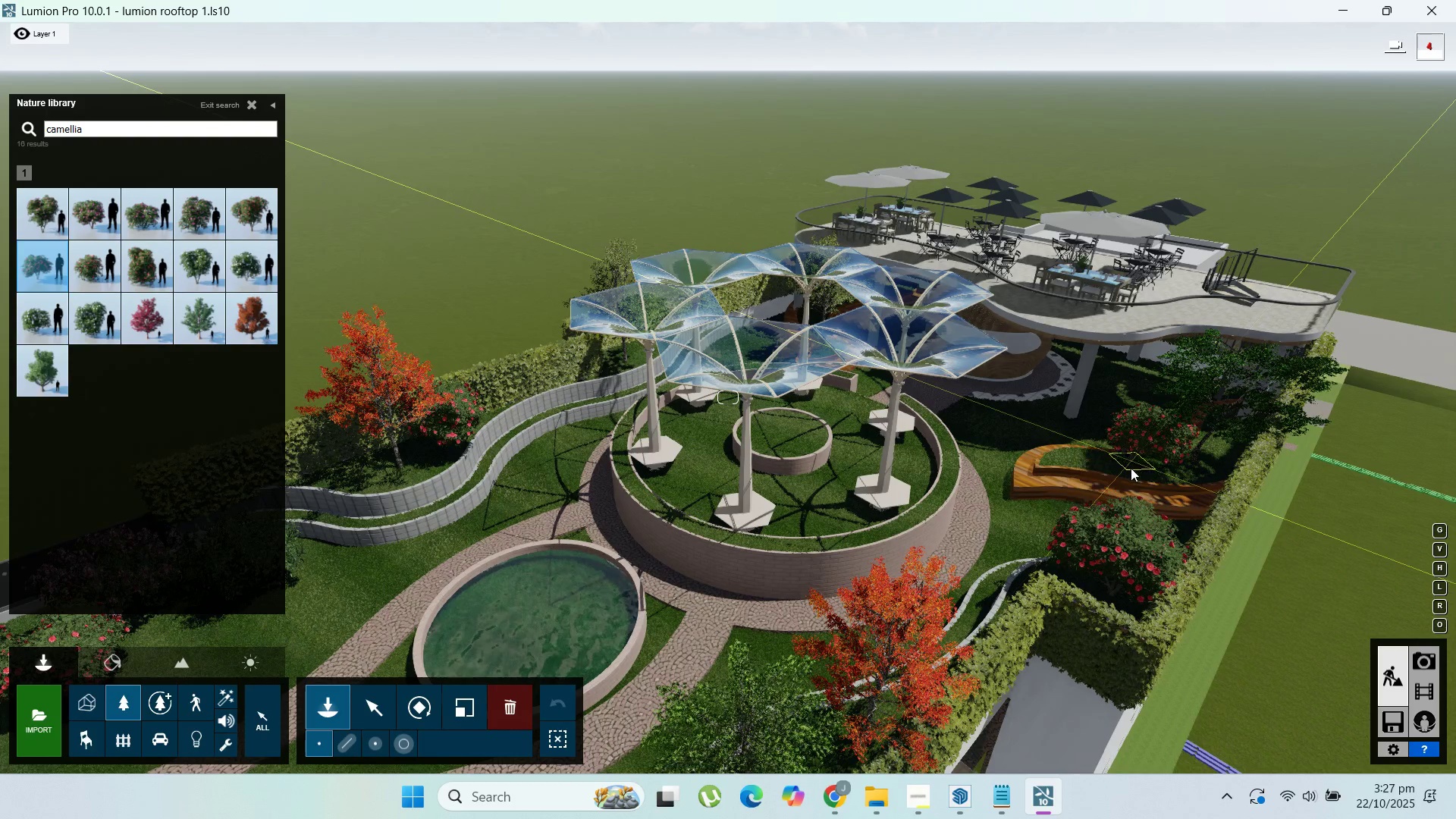 
left_click([1131, 468])
 